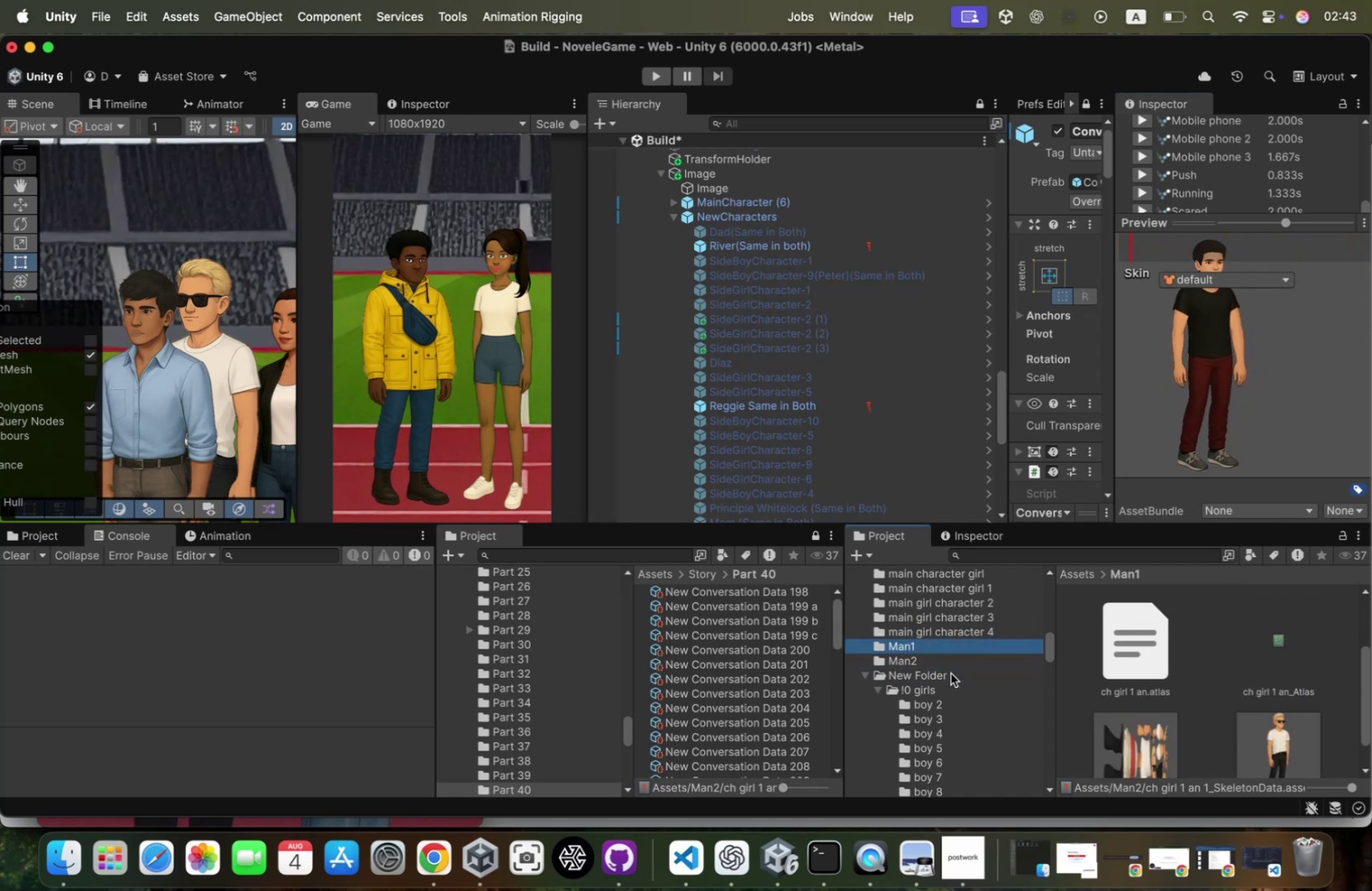 
key(ArrowUp)
 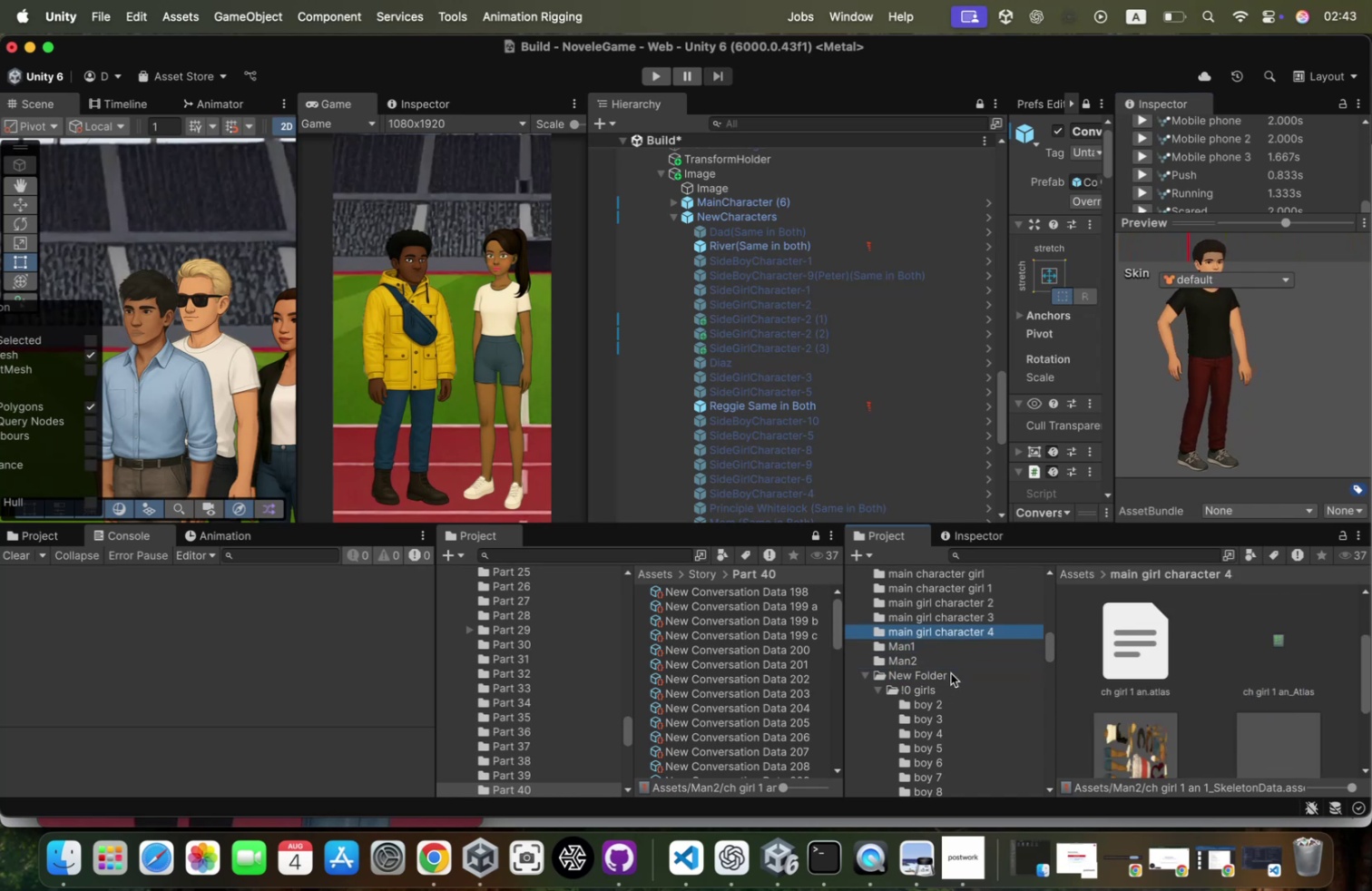 
key(ArrowUp)
 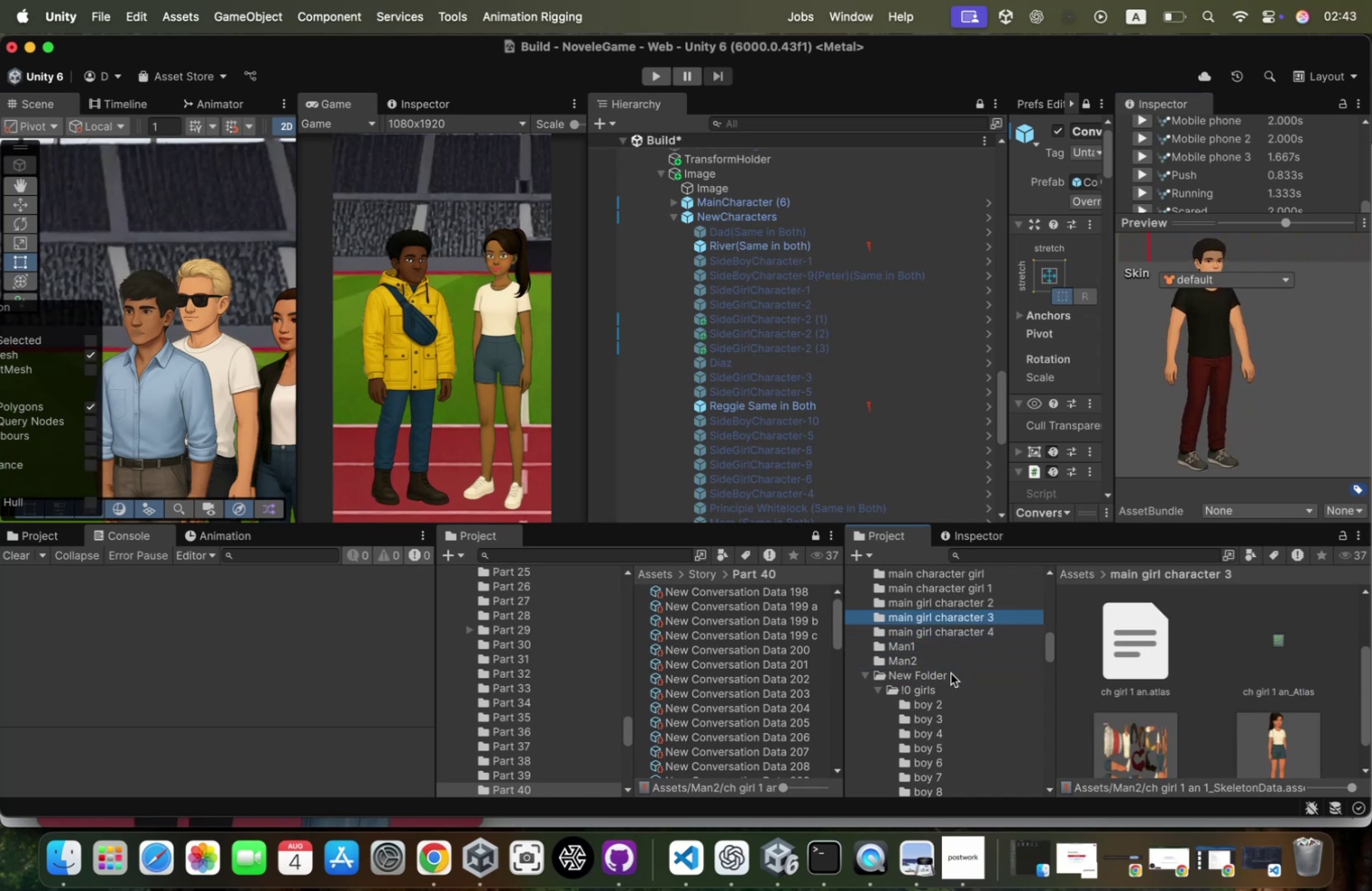 
key(ArrowUp)
 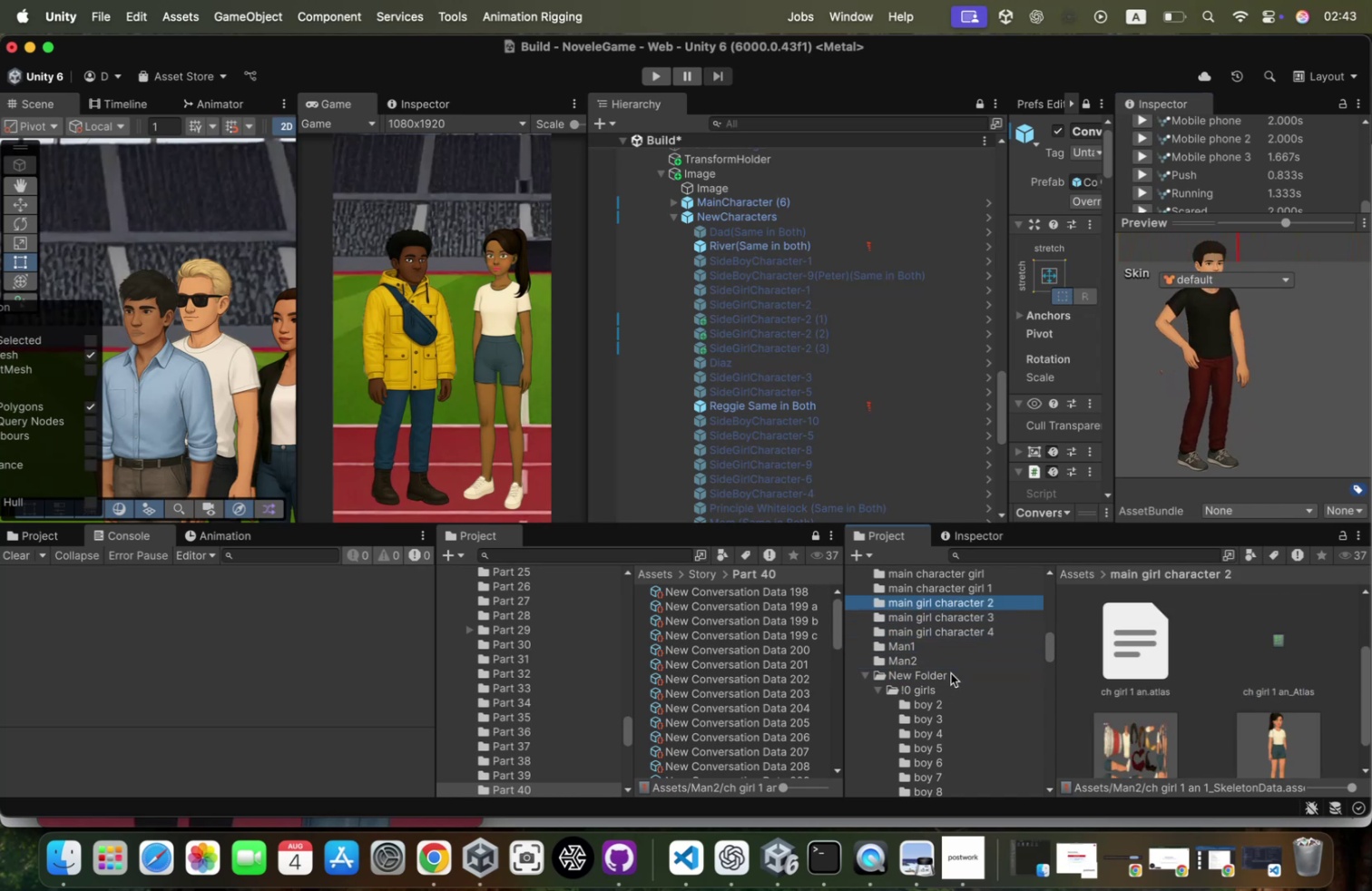 
key(ArrowUp)
 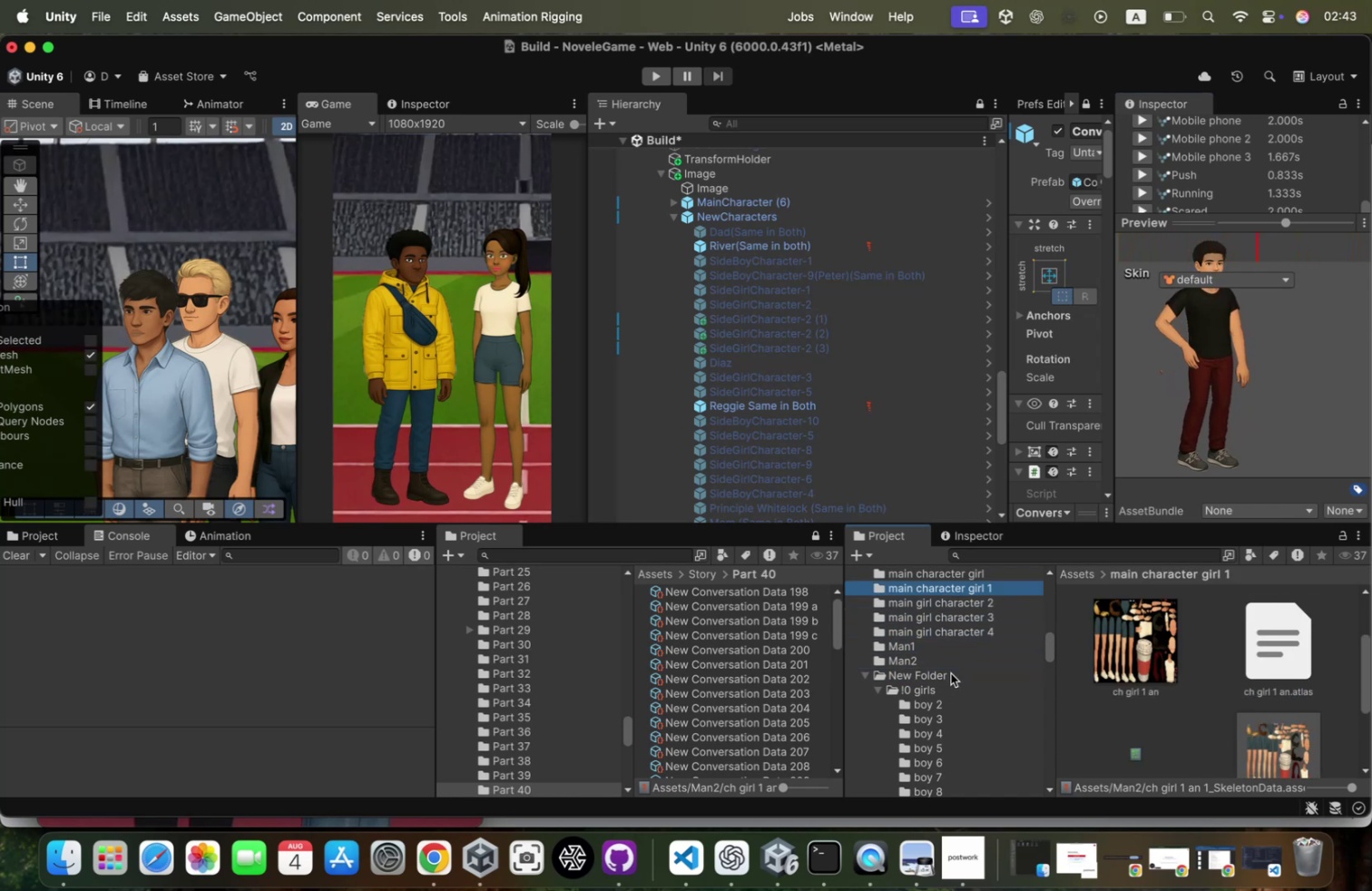 
key(ArrowUp)
 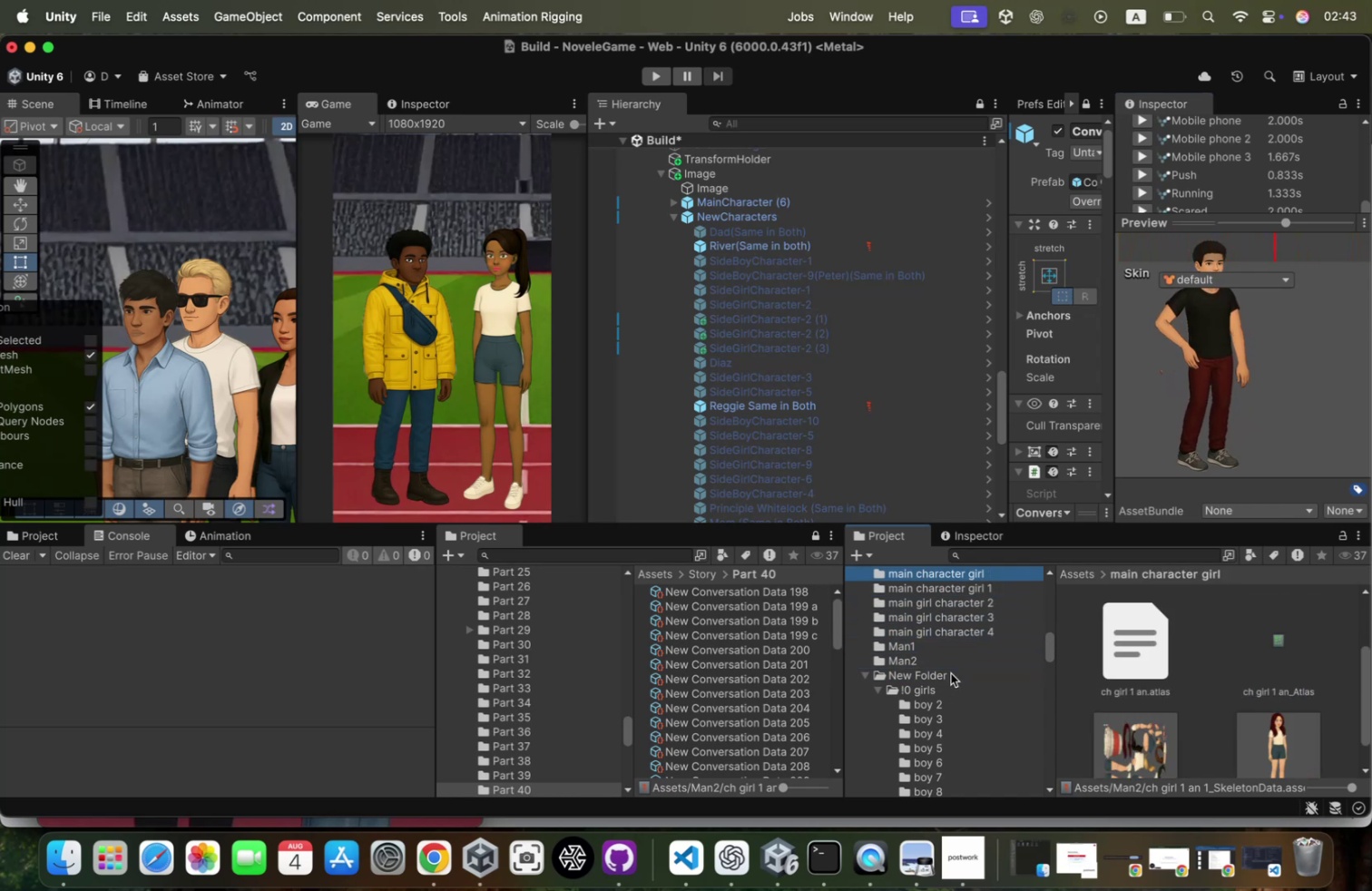 
key(ArrowUp)
 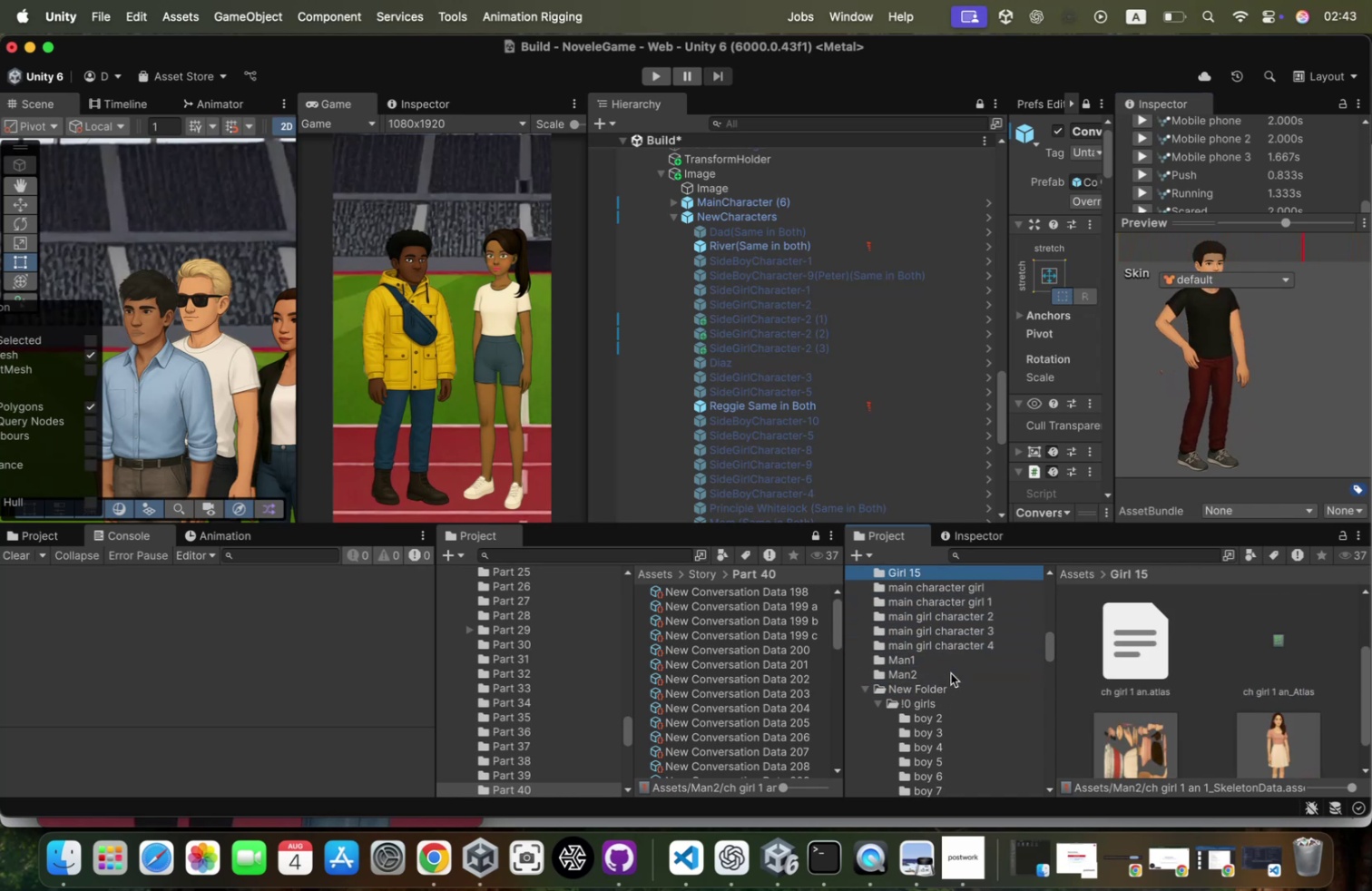 
key(ArrowUp)
 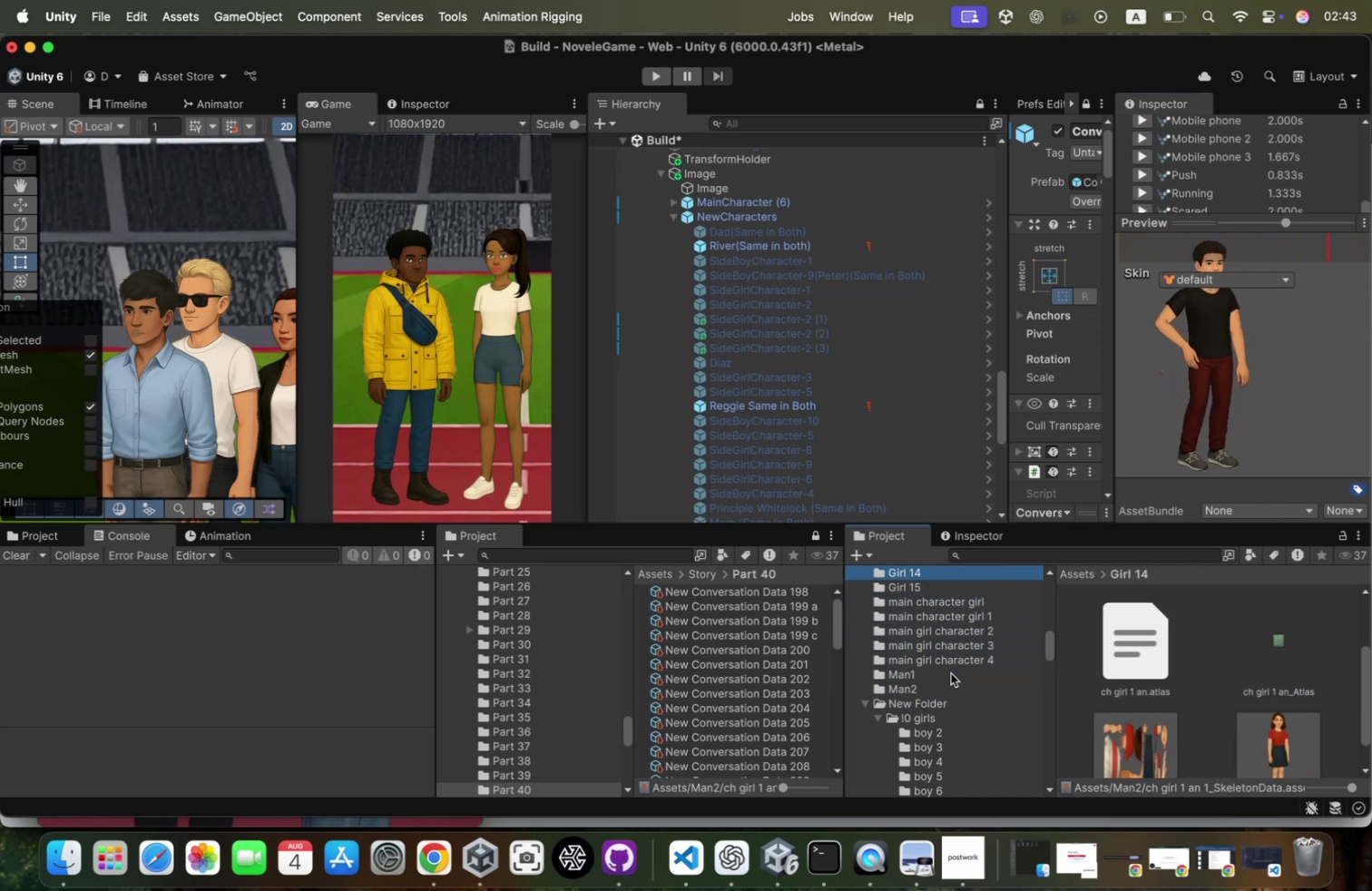 
key(ArrowUp)
 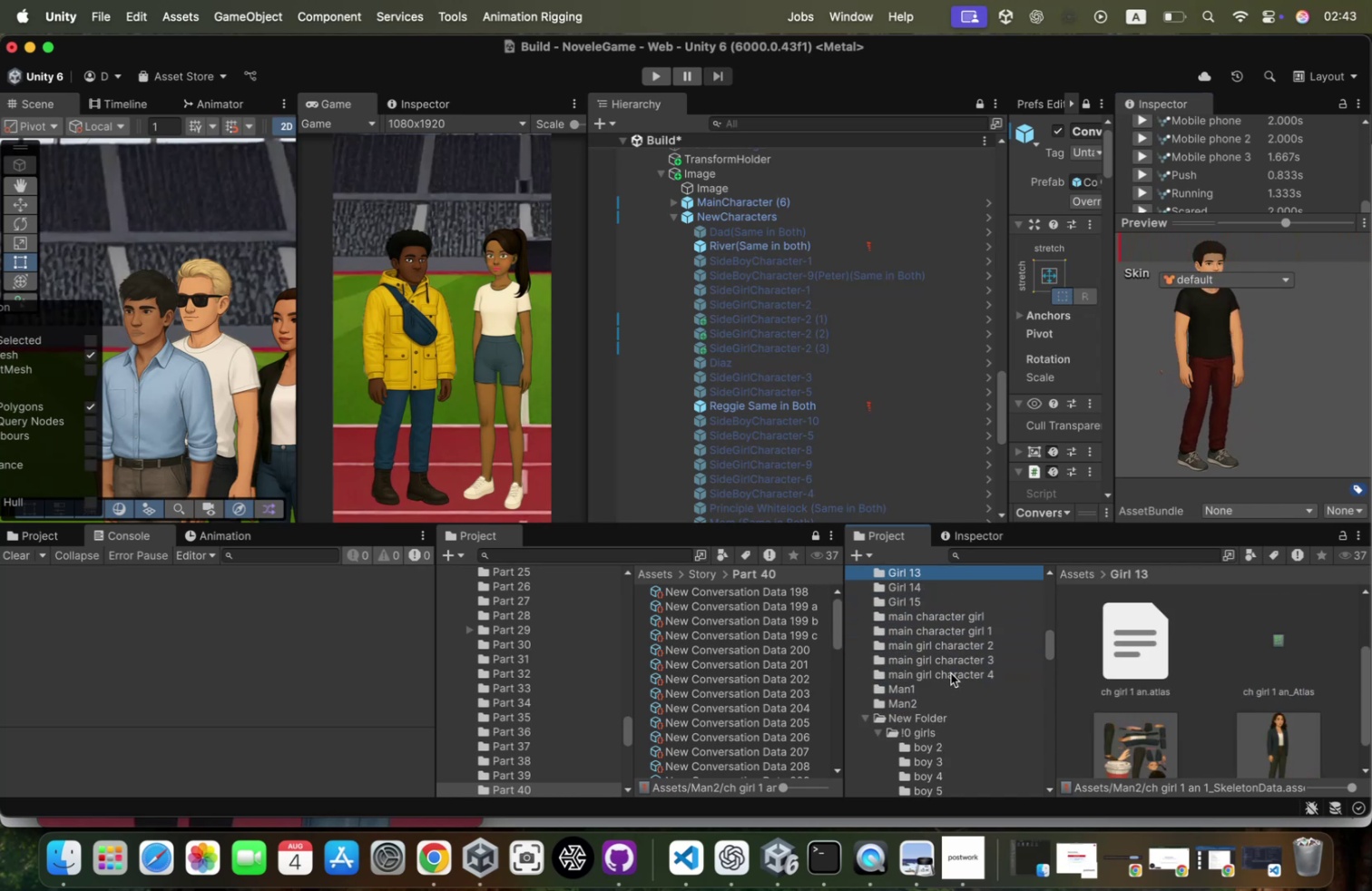 
key(ArrowDown)
 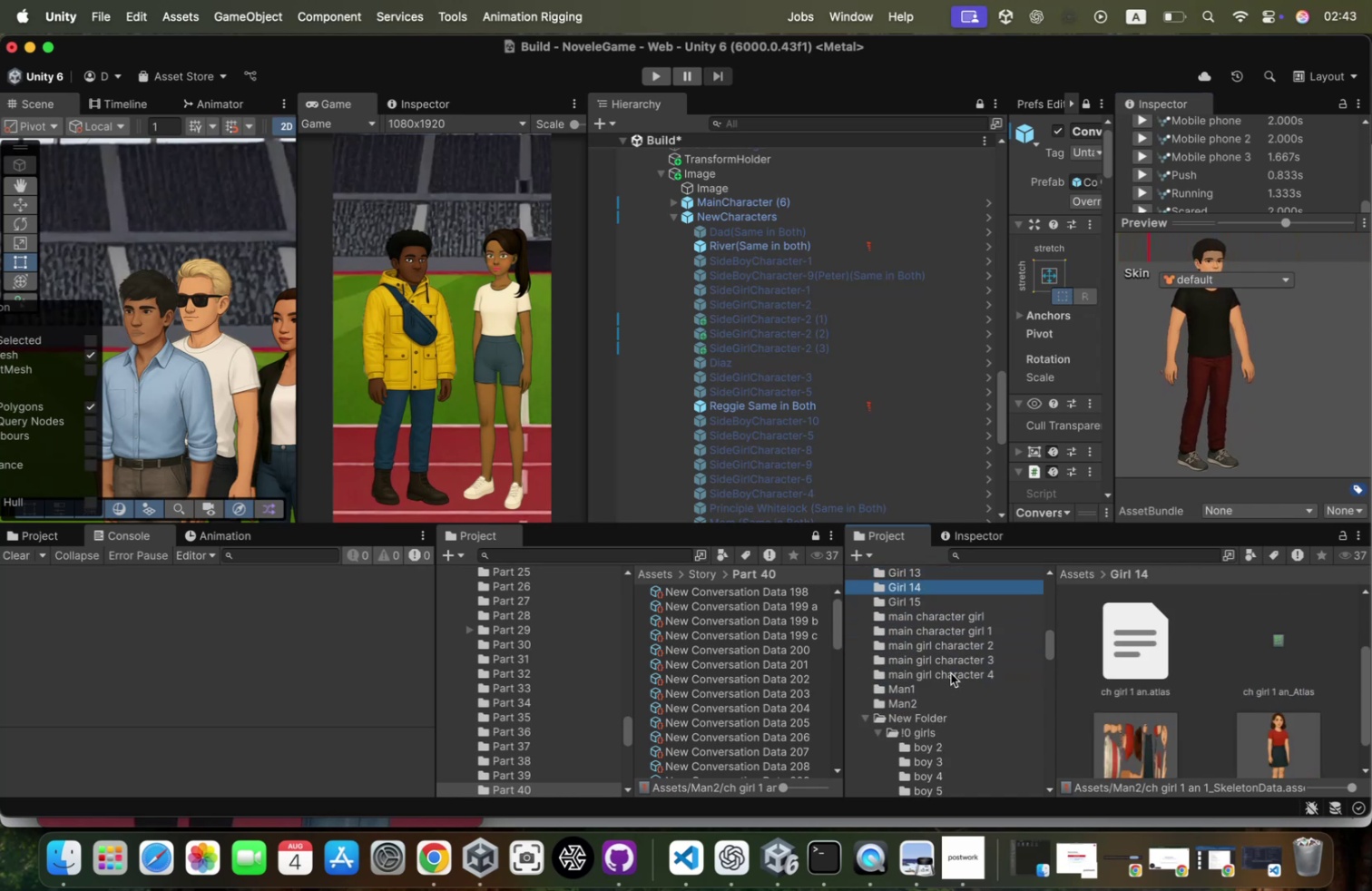 
key(ArrowDown)
 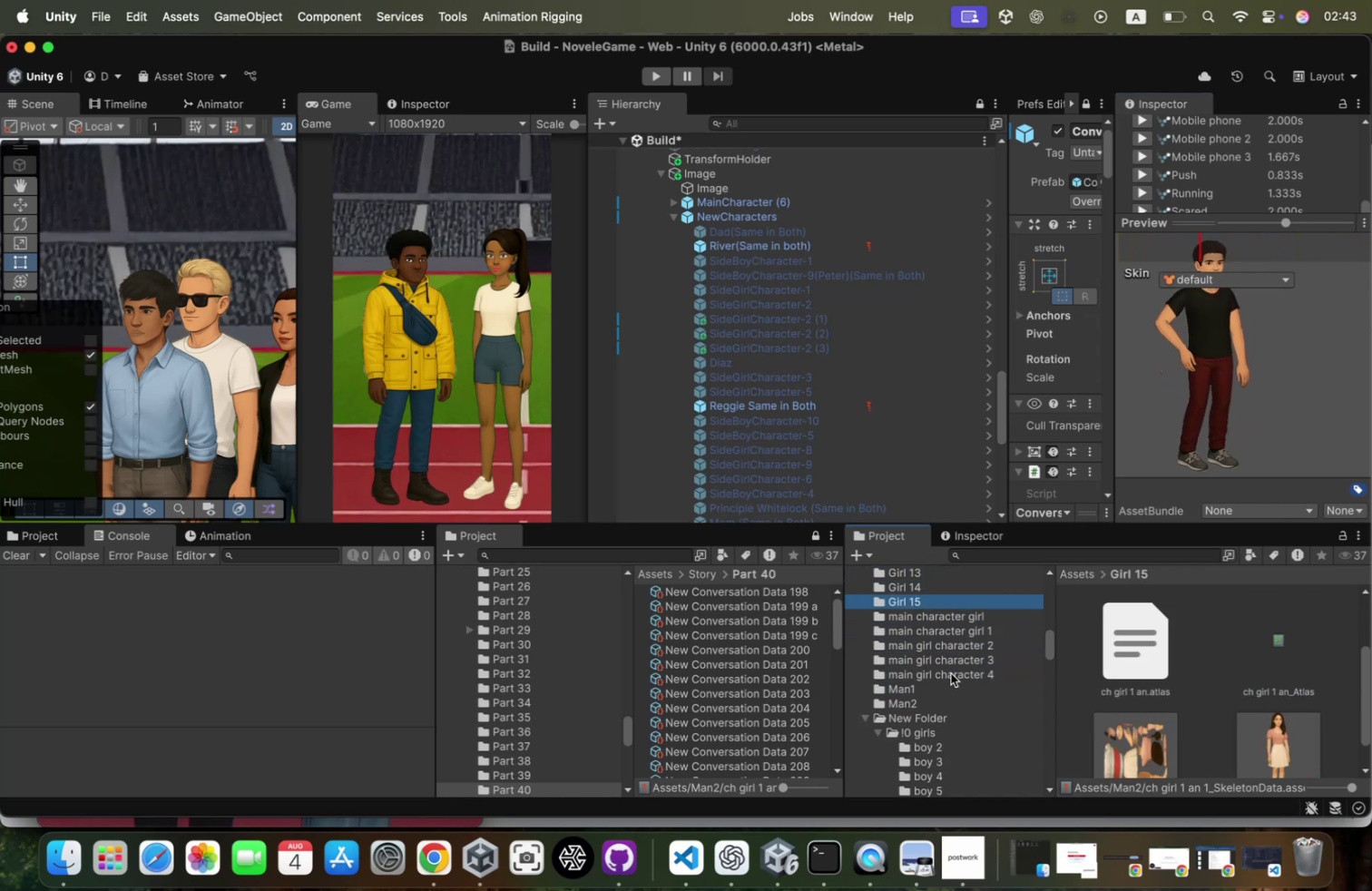 
scroll: coordinate [951, 672], scroll_direction: up, amount: 62.0
 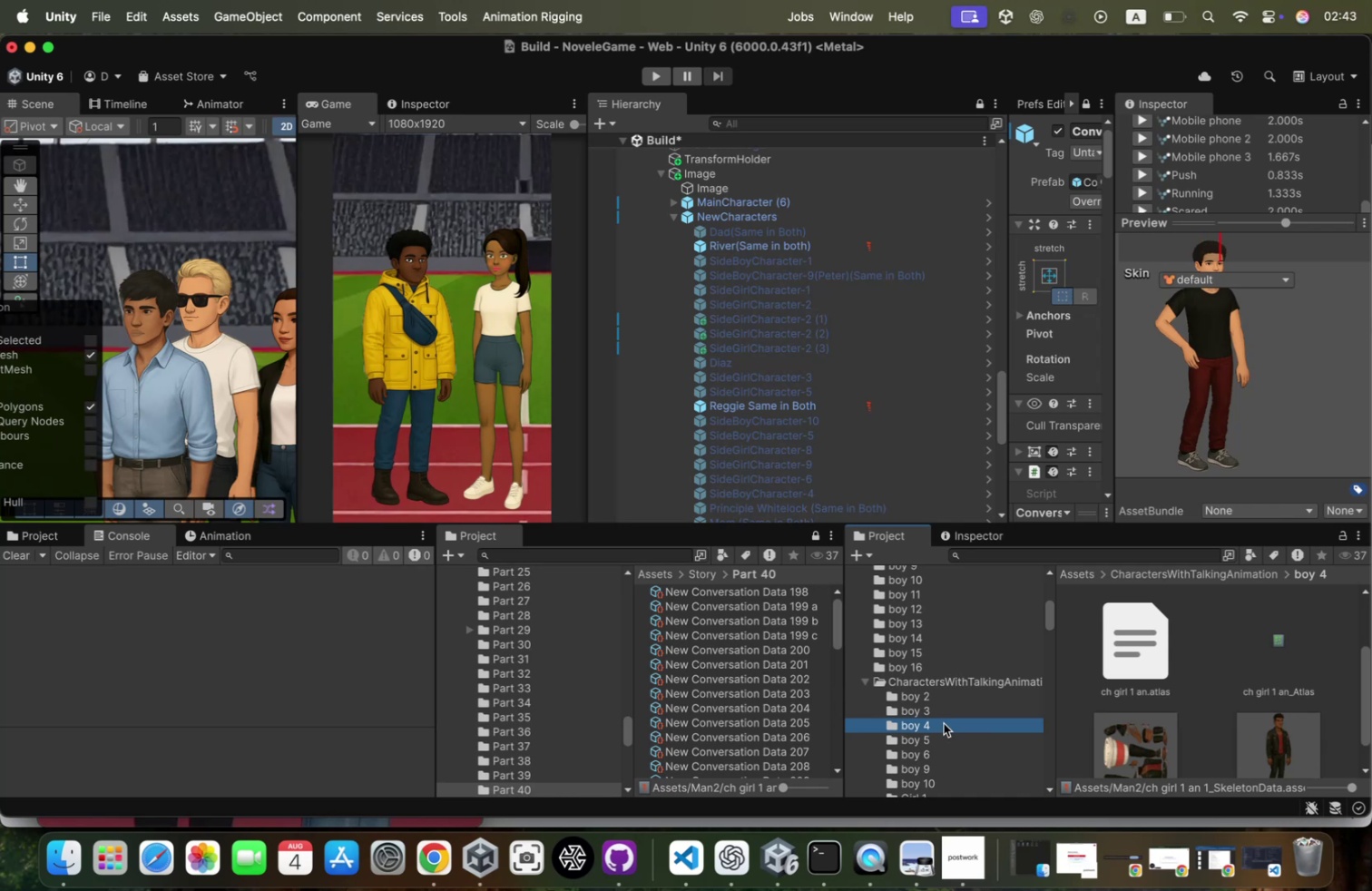 
key(ArrowUp)
 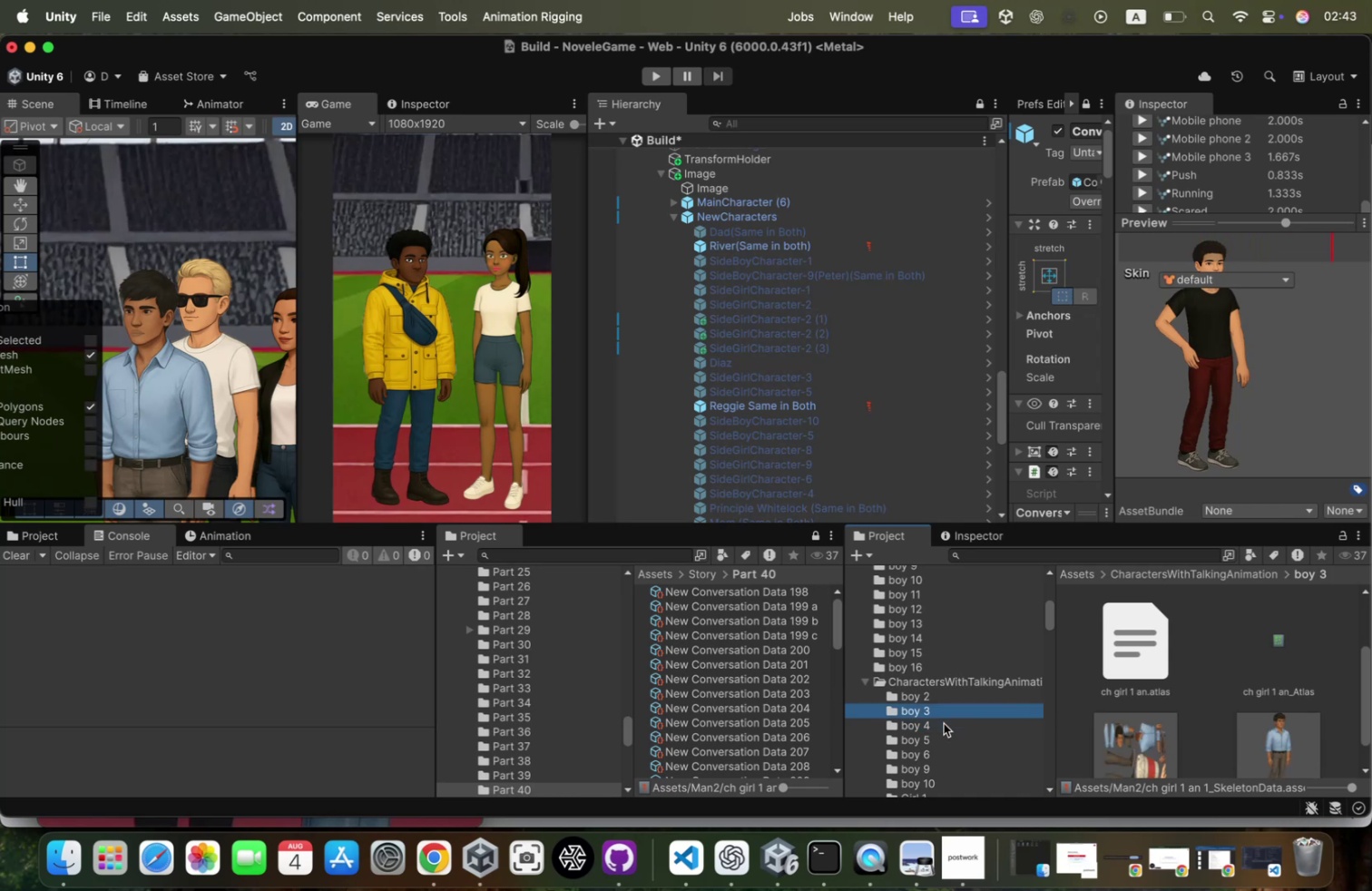 
key(ArrowUp)
 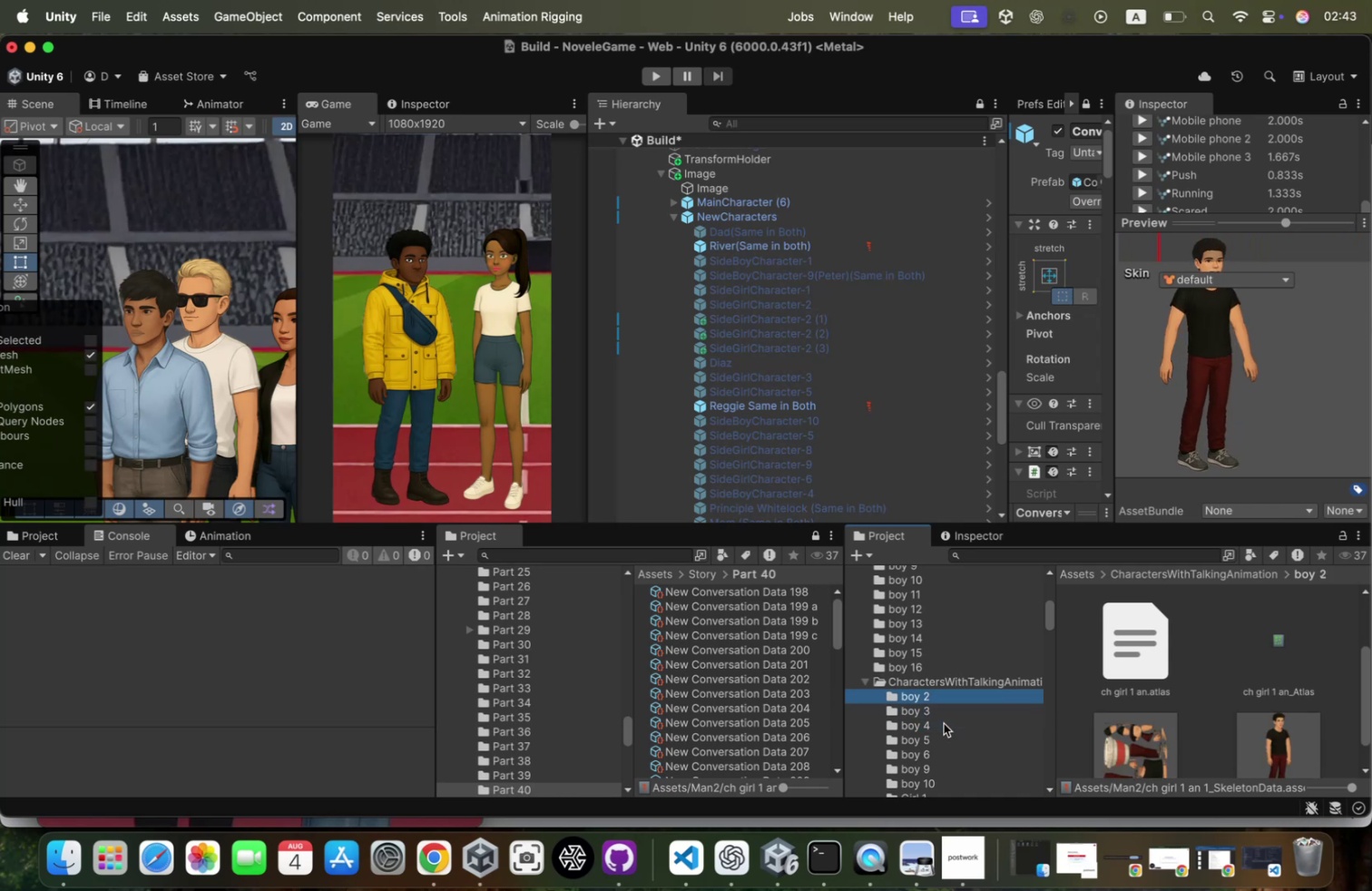 
key(ArrowUp)
 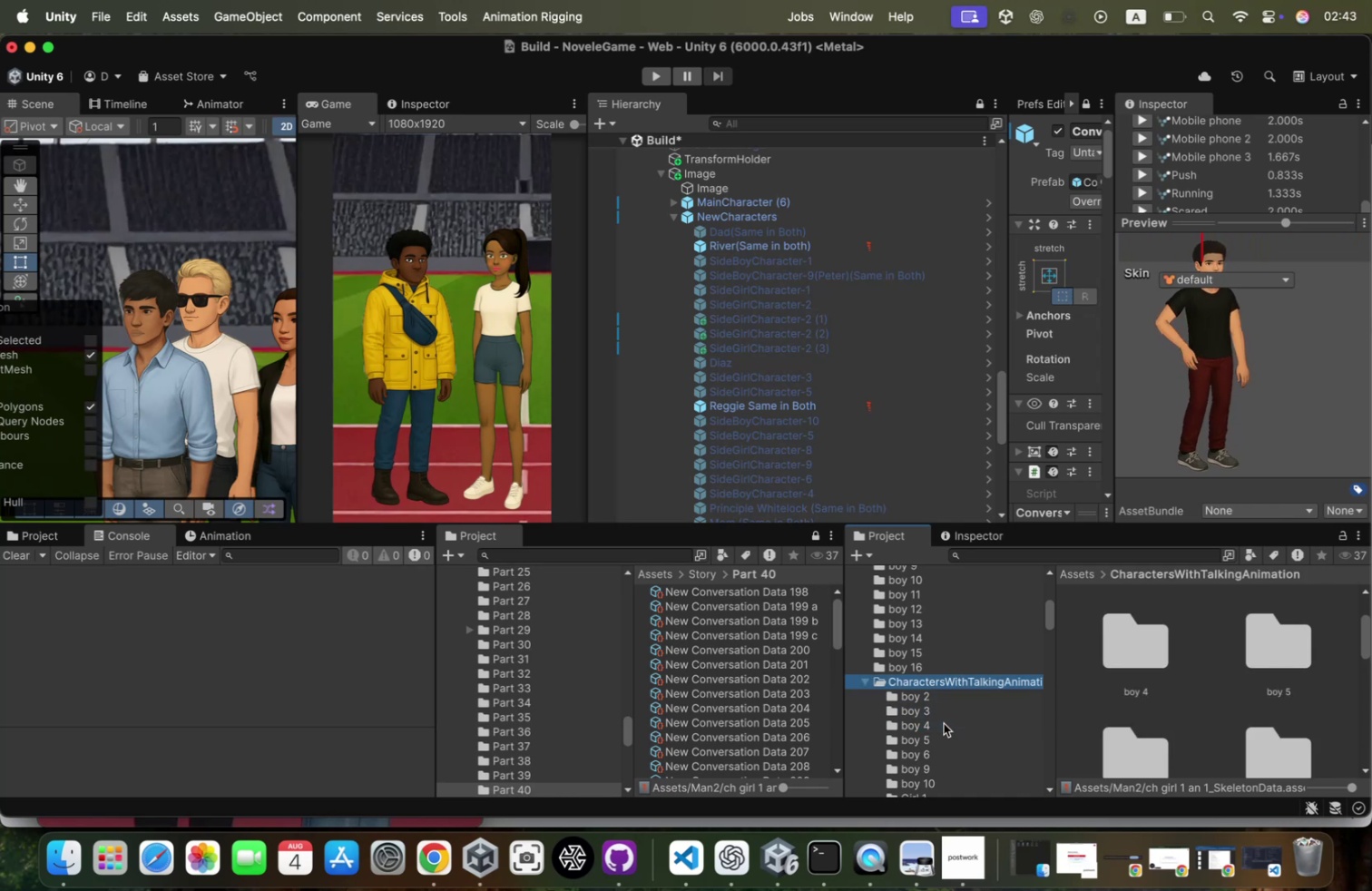 
key(ArrowDown)
 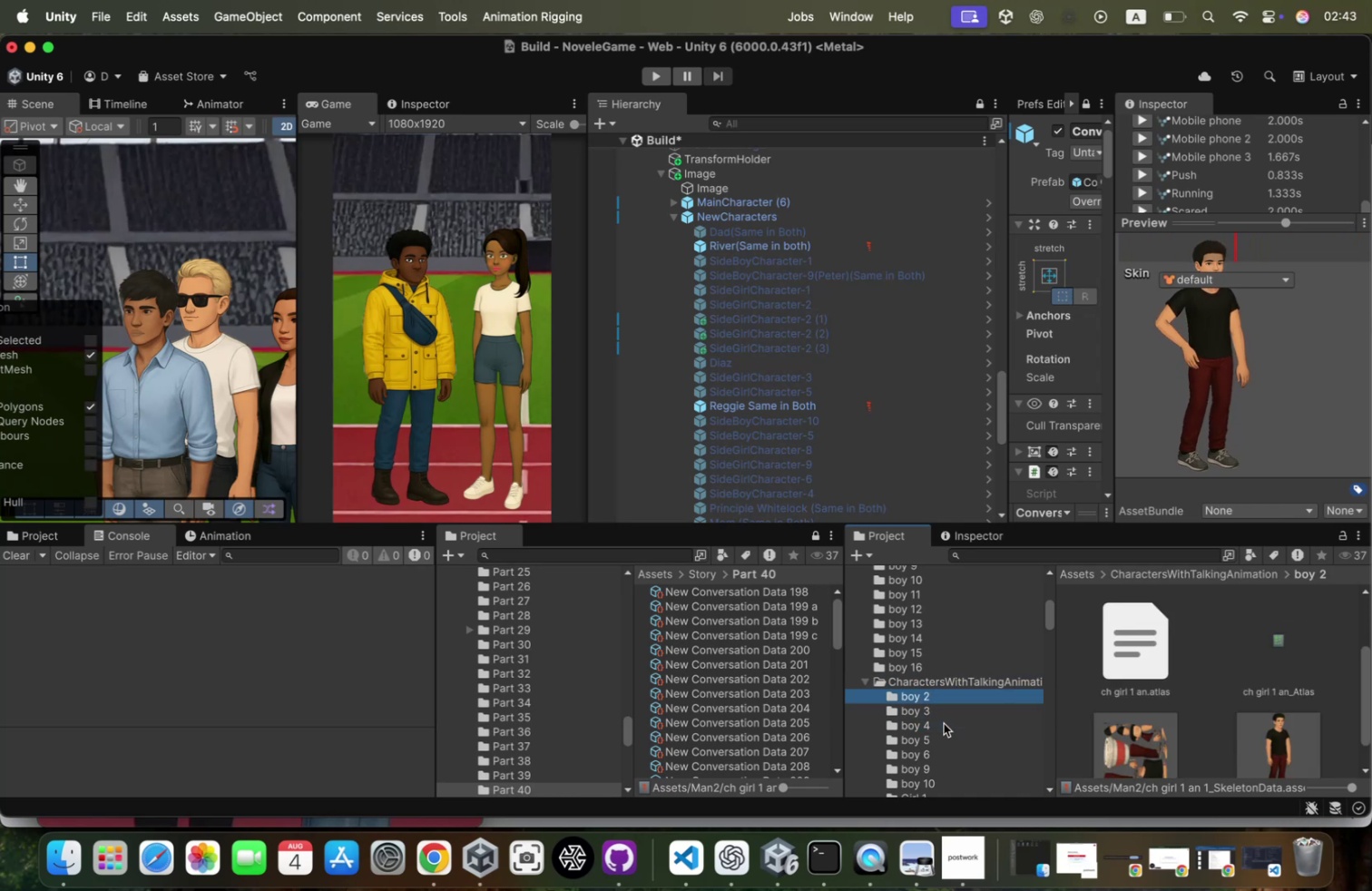 
key(ArrowDown)
 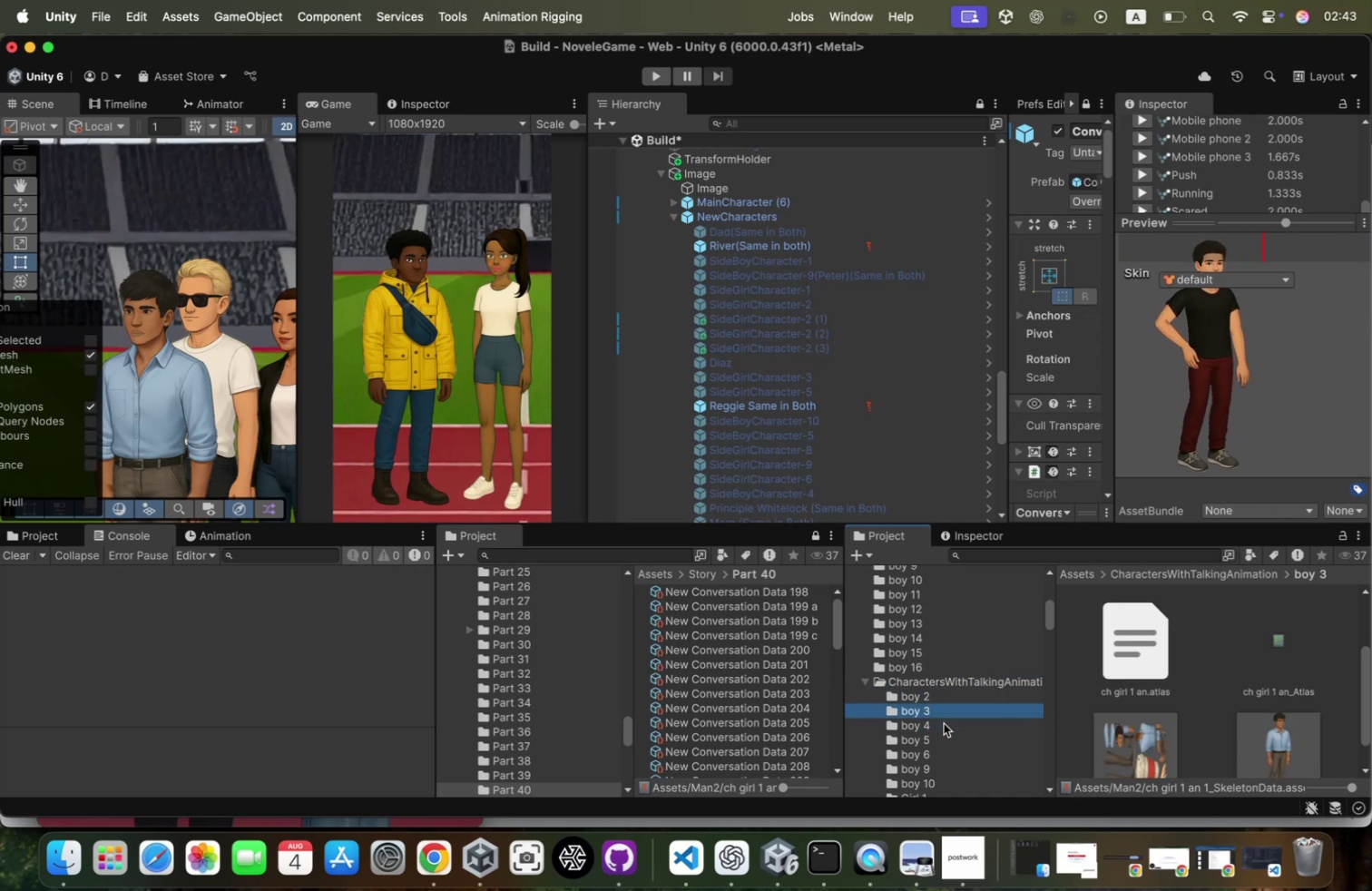 
key(ArrowDown)
 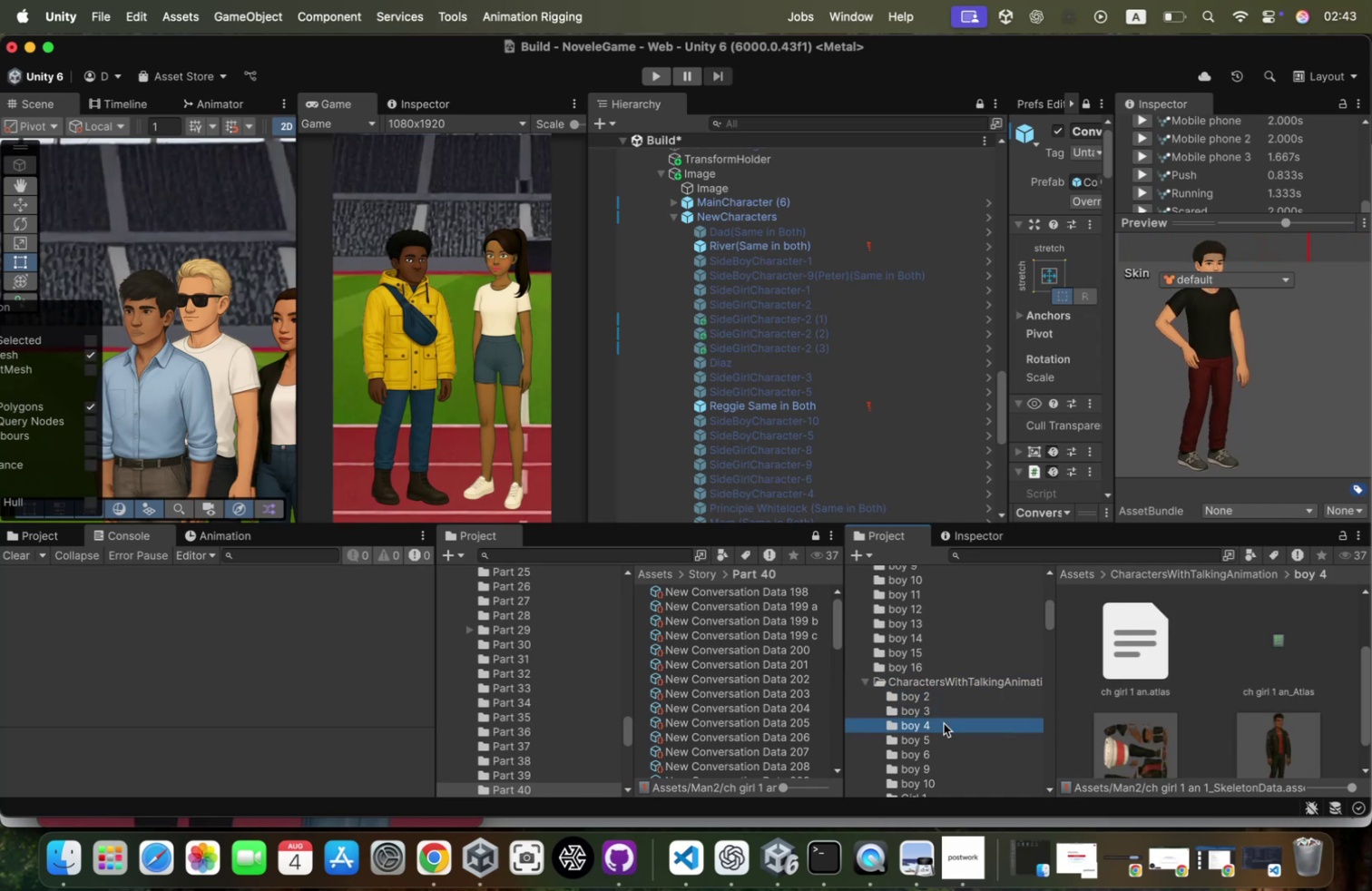 
key(ArrowDown)
 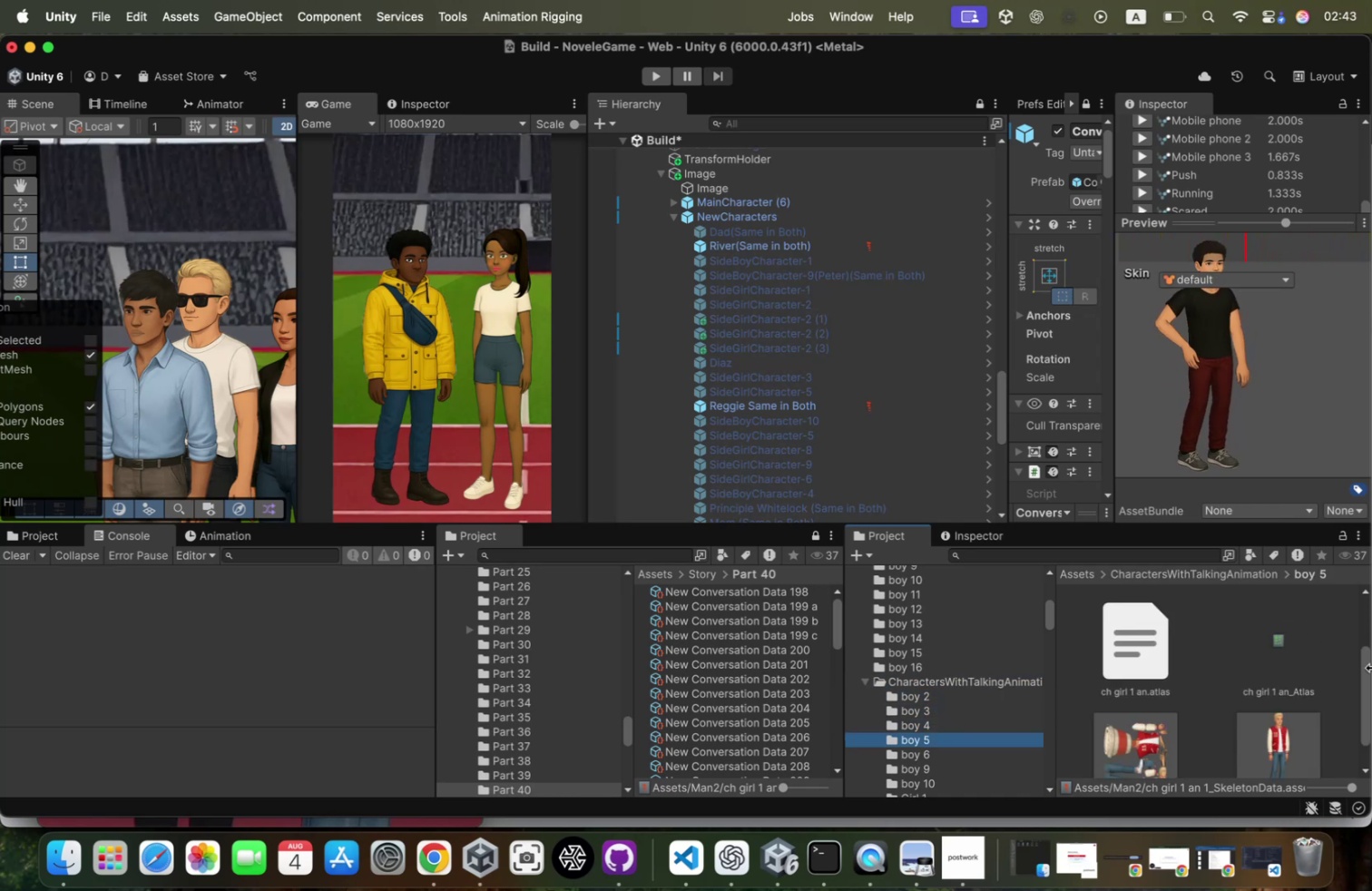 
scroll: coordinate [1321, 702], scroll_direction: down, amount: 18.0
 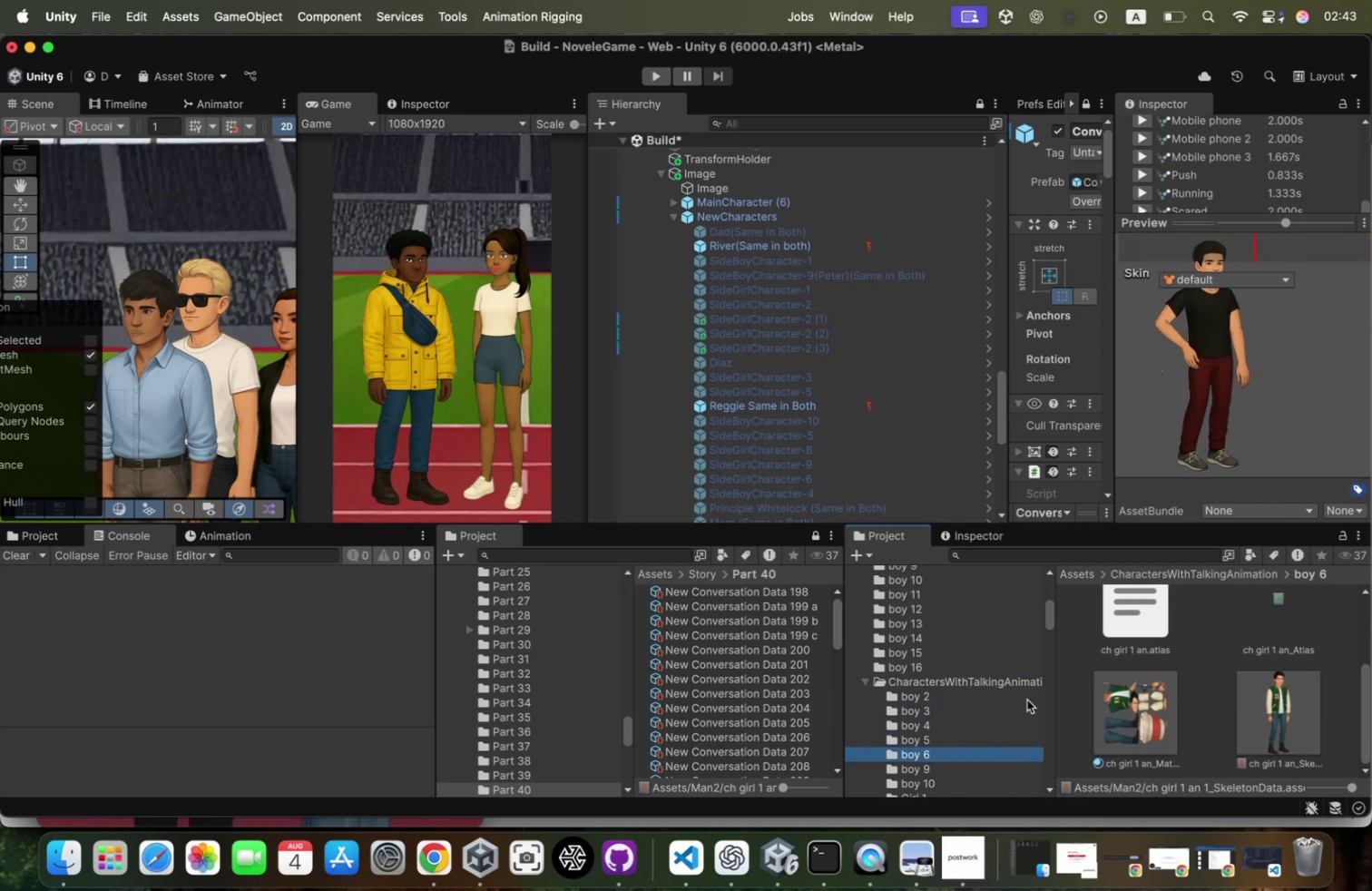 
key(ArrowDown)
 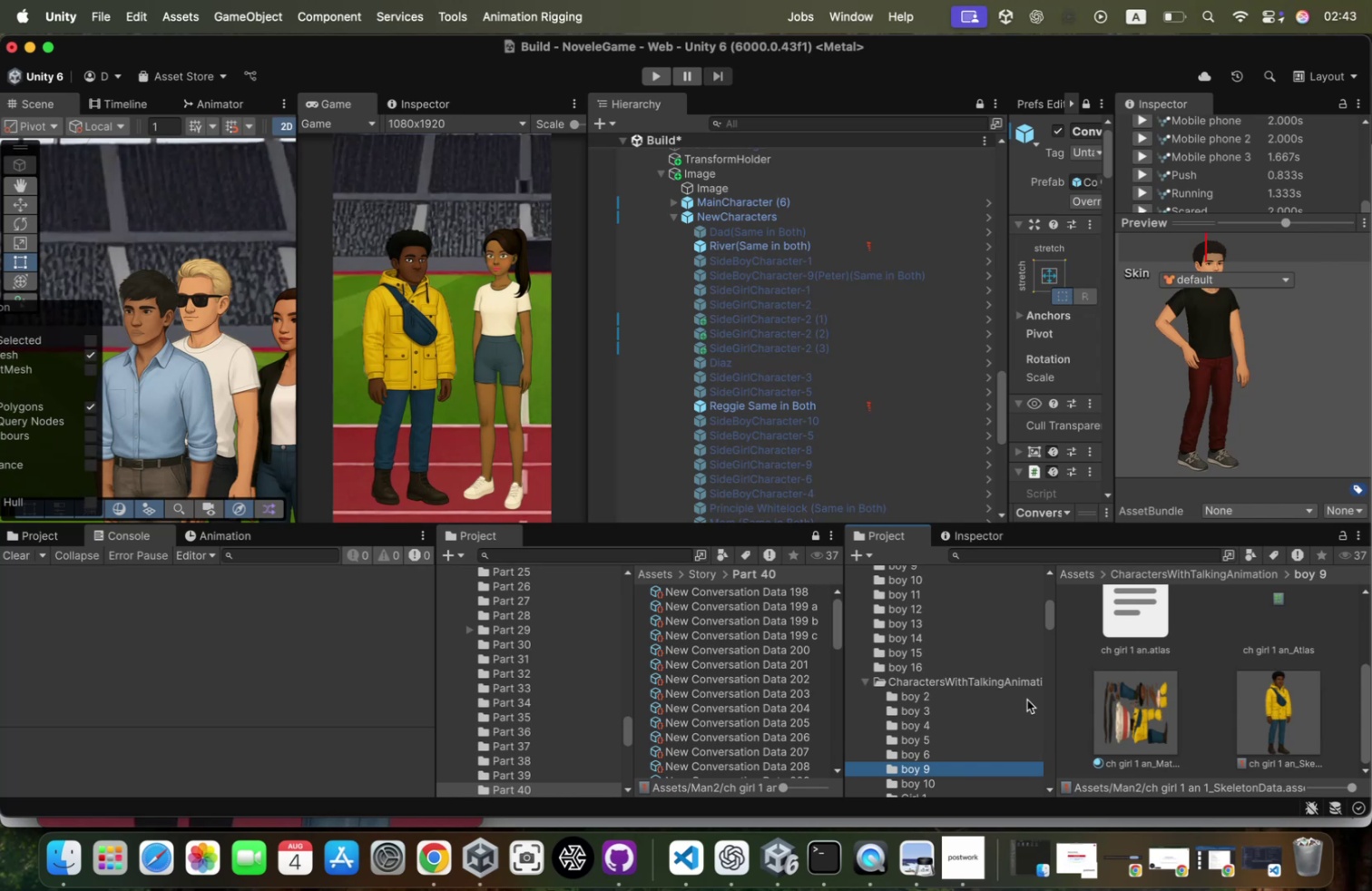 
key(ArrowDown)
 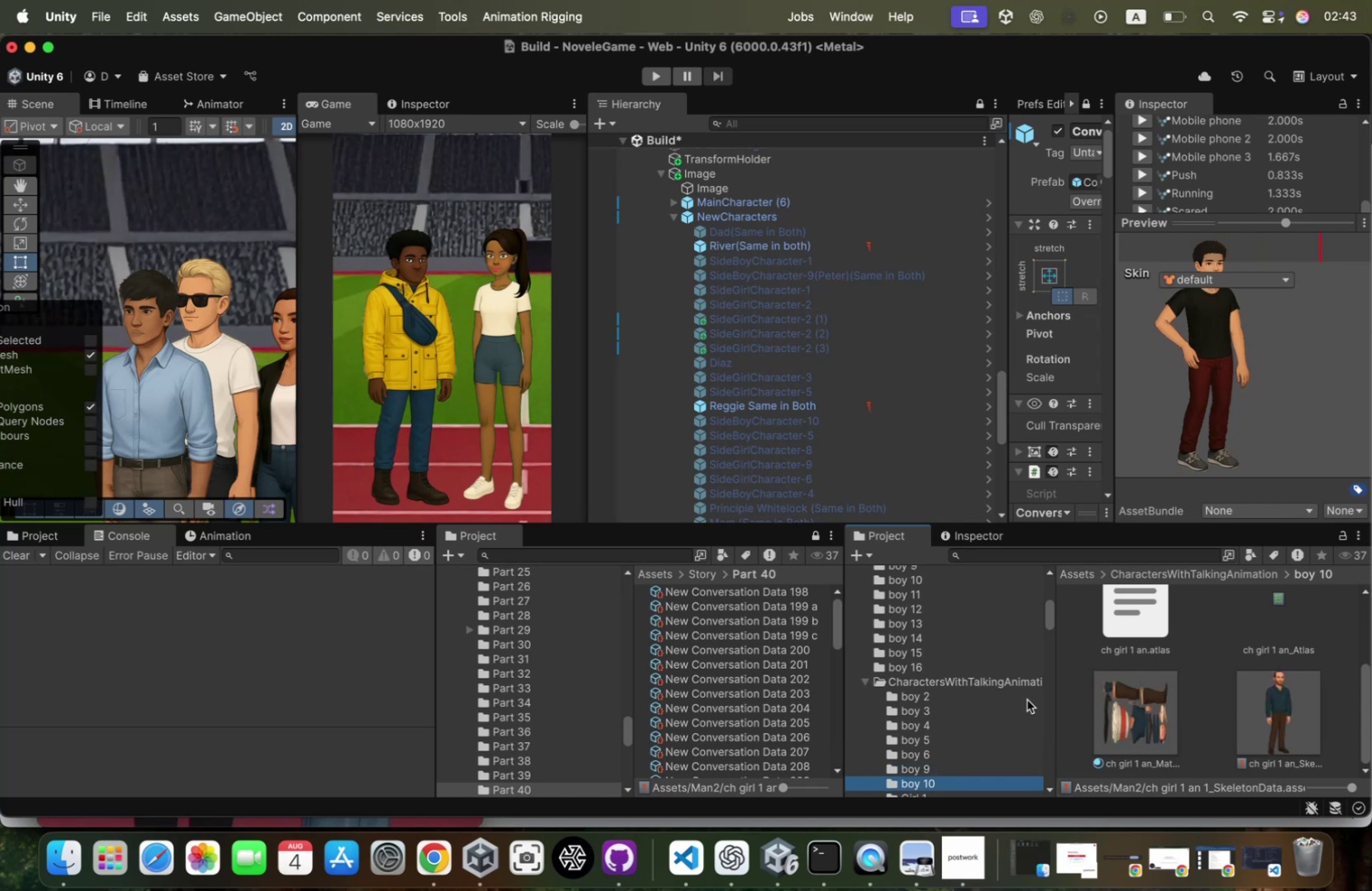 
key(ArrowDown)
 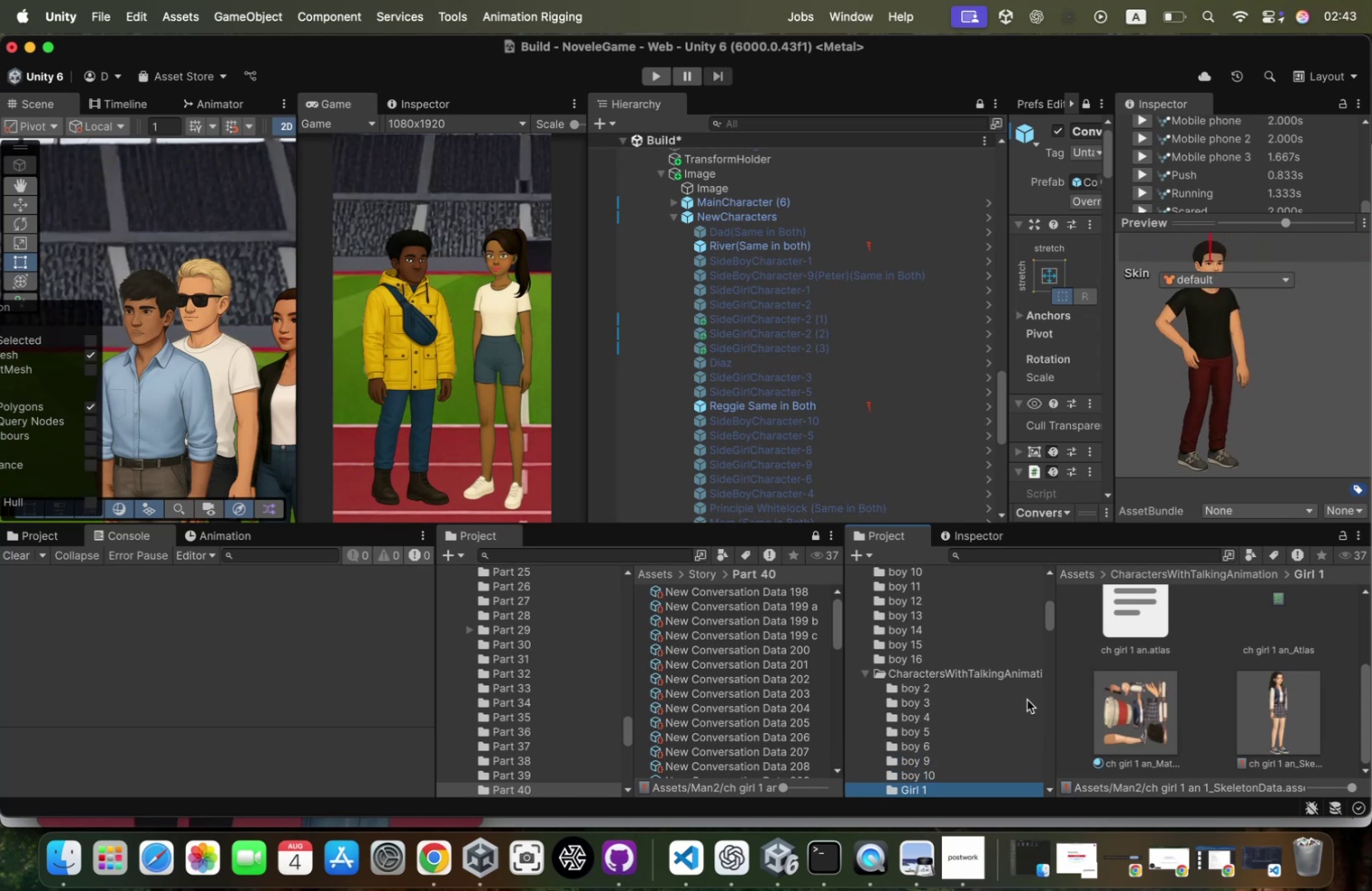 
key(ArrowDown)
 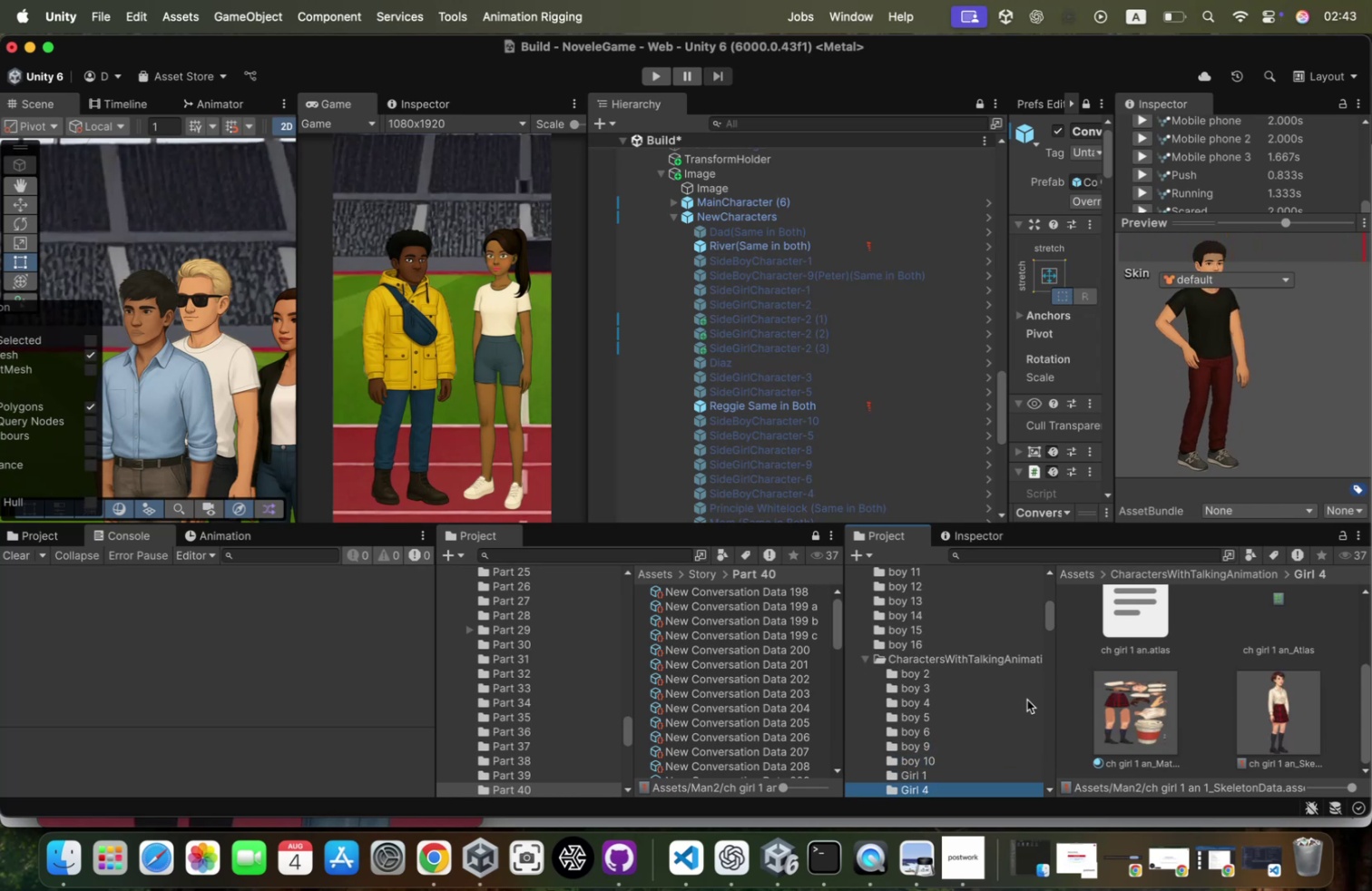 
key(ArrowDown)
 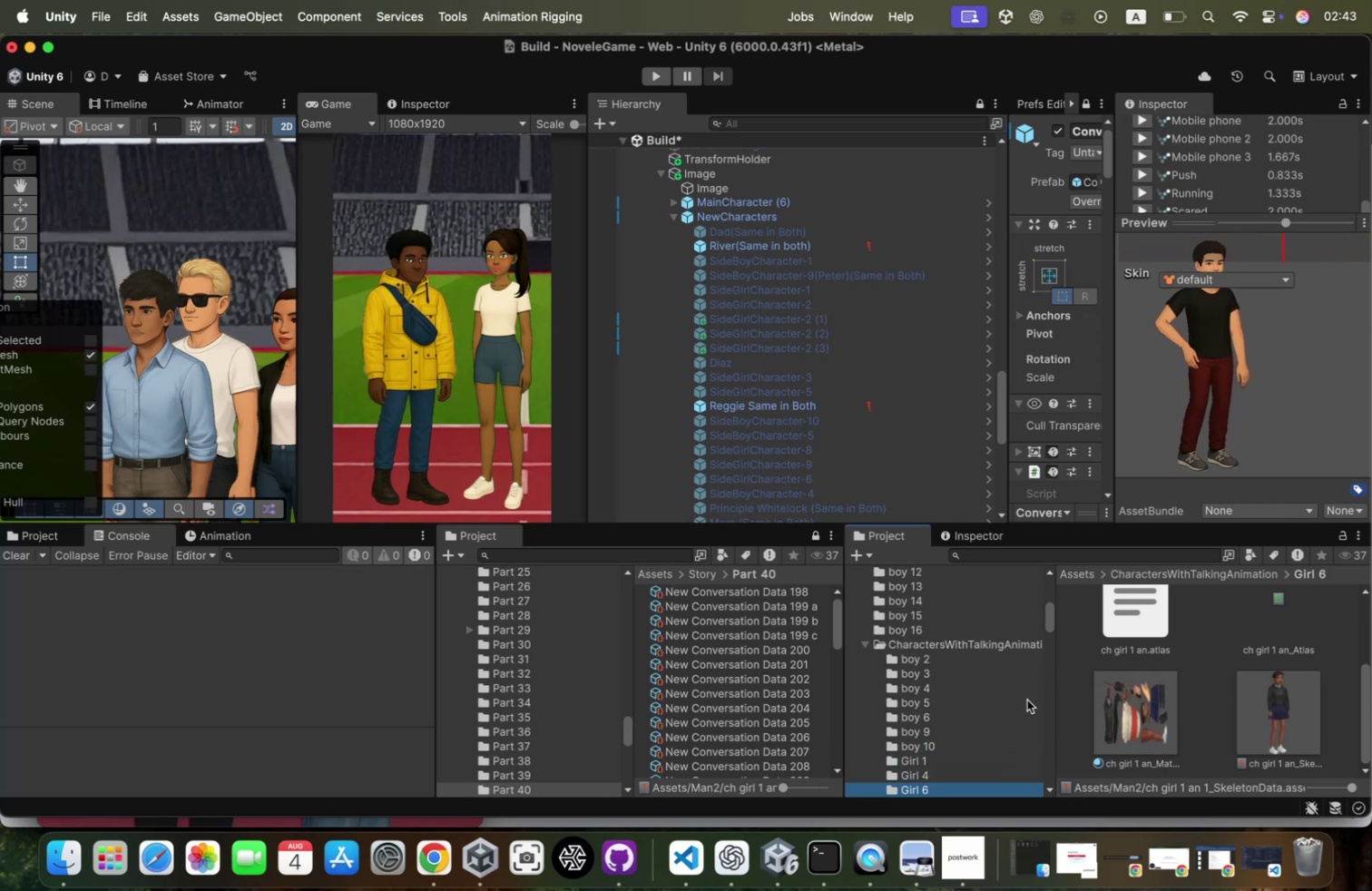 
scroll: coordinate [1027, 699], scroll_direction: down, amount: 4.0
 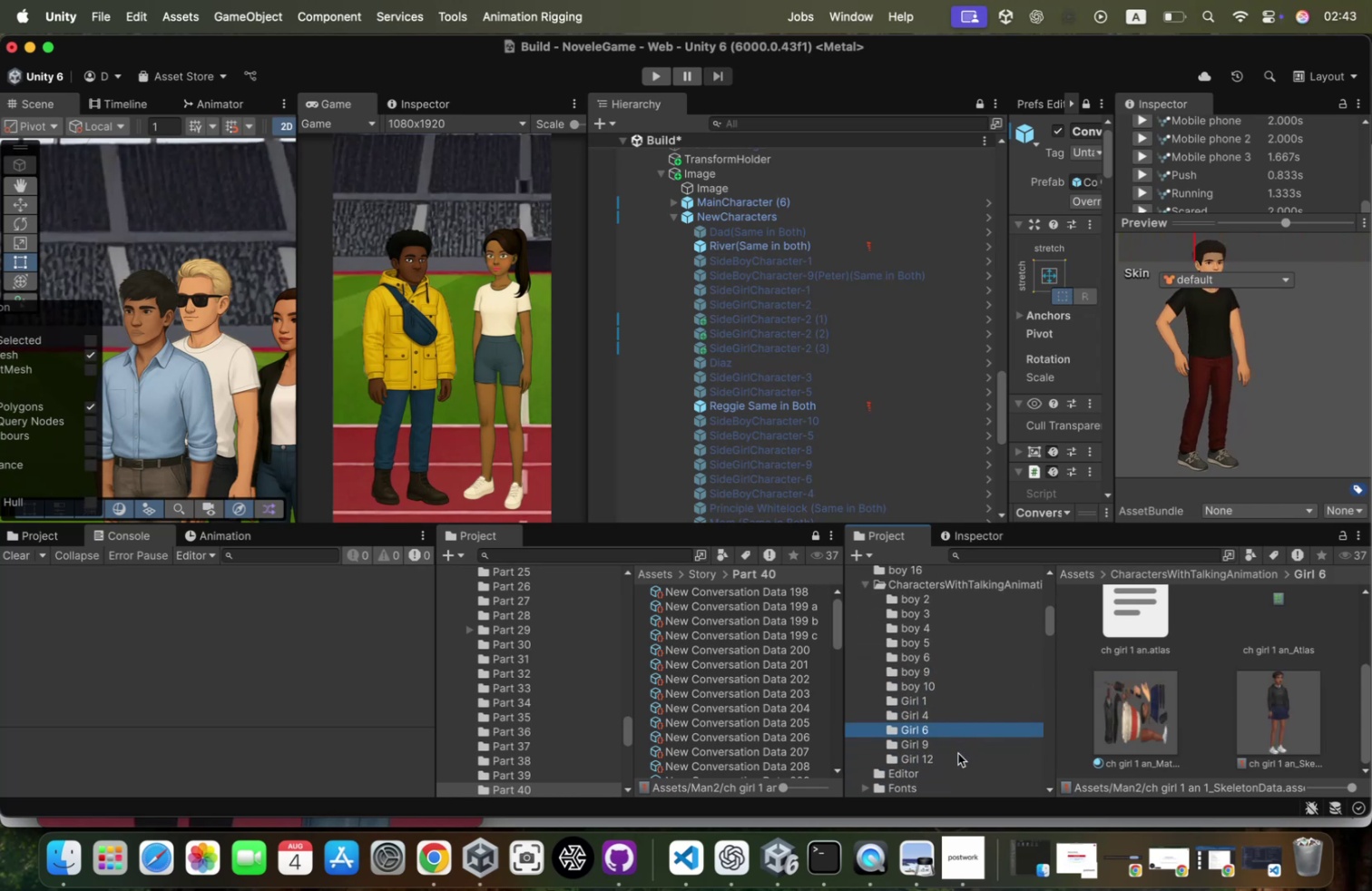 
left_click([958, 750])
 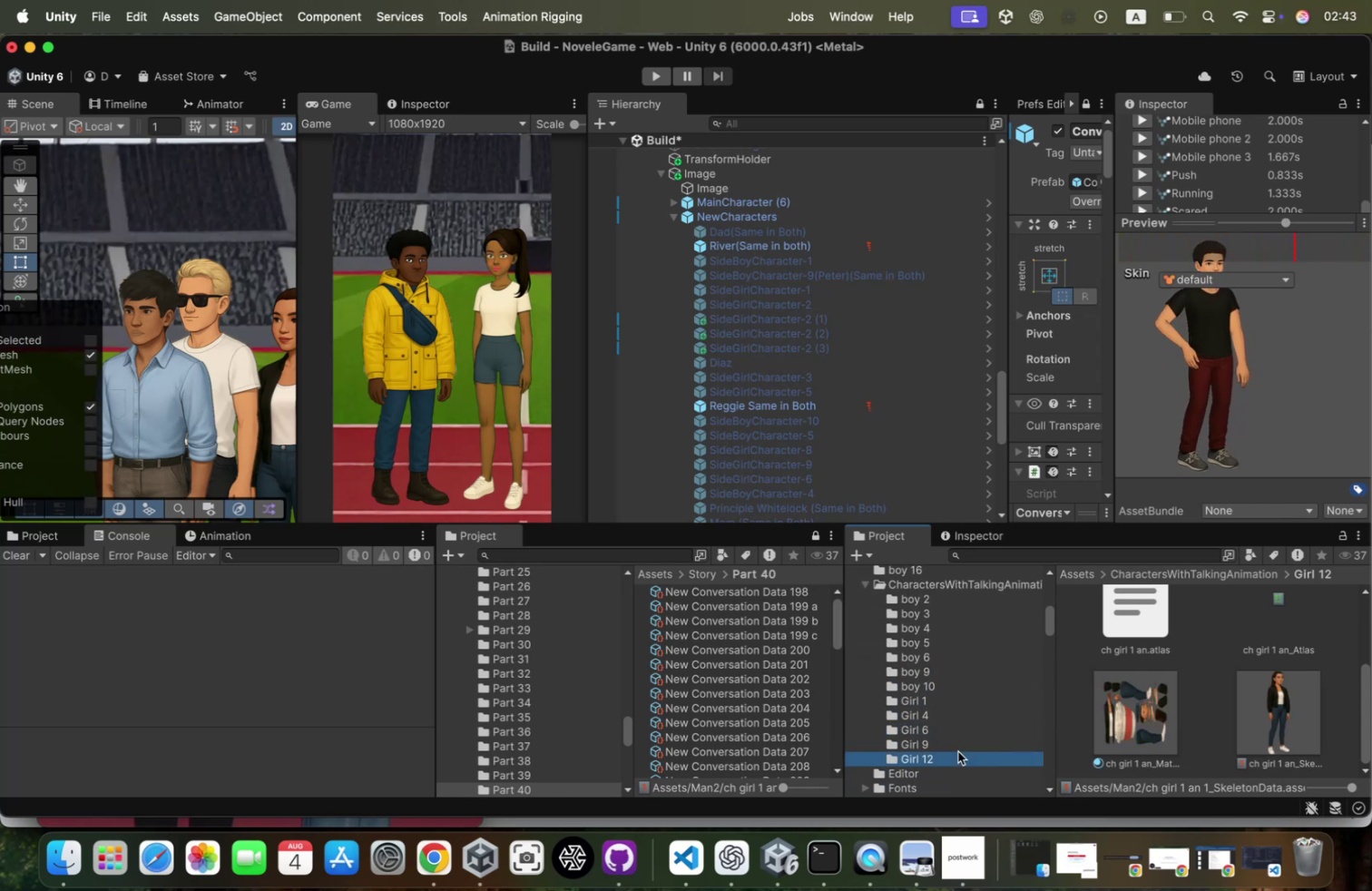 
key(ArrowUp)
 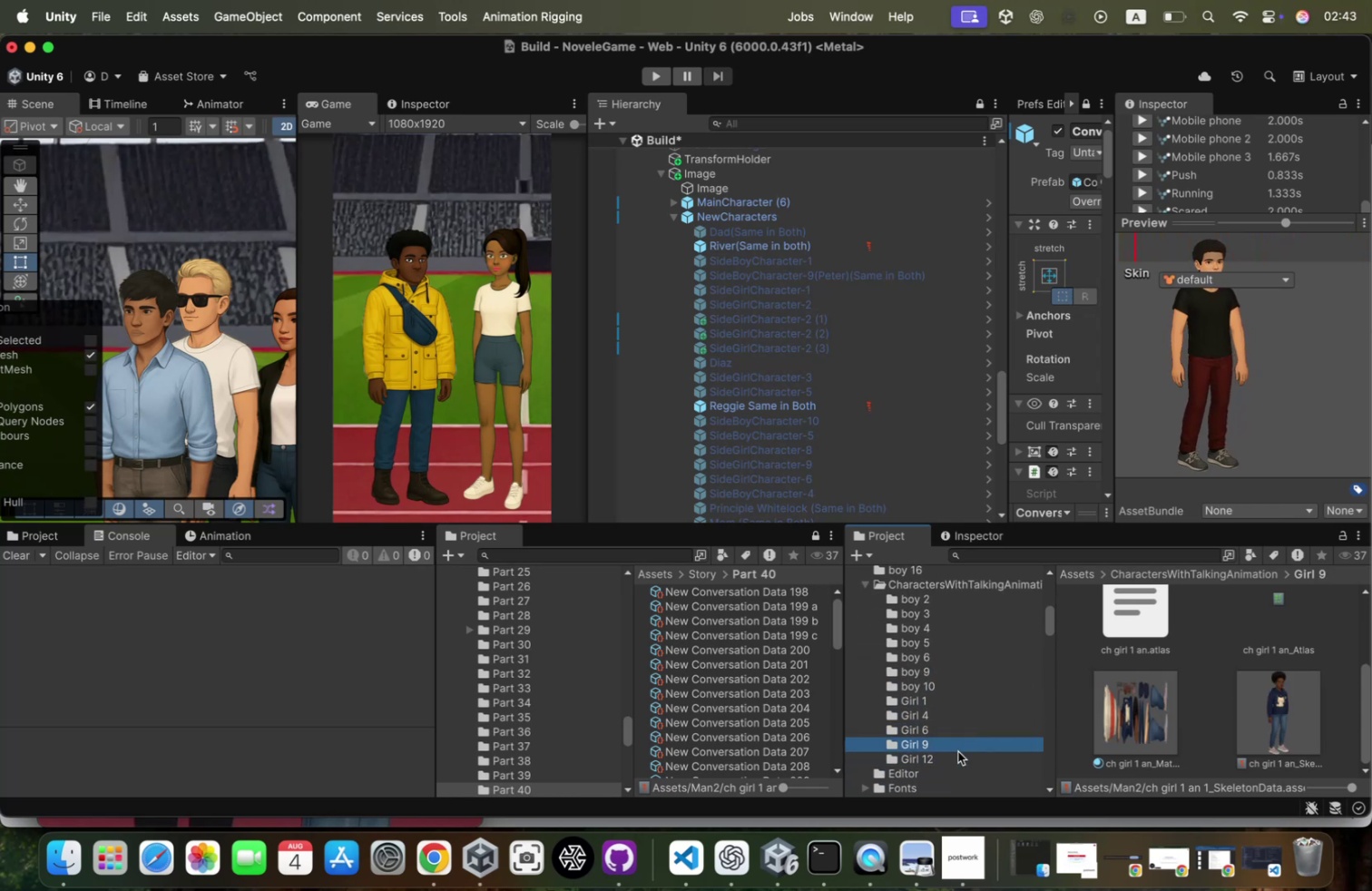 
key(ArrowUp)
 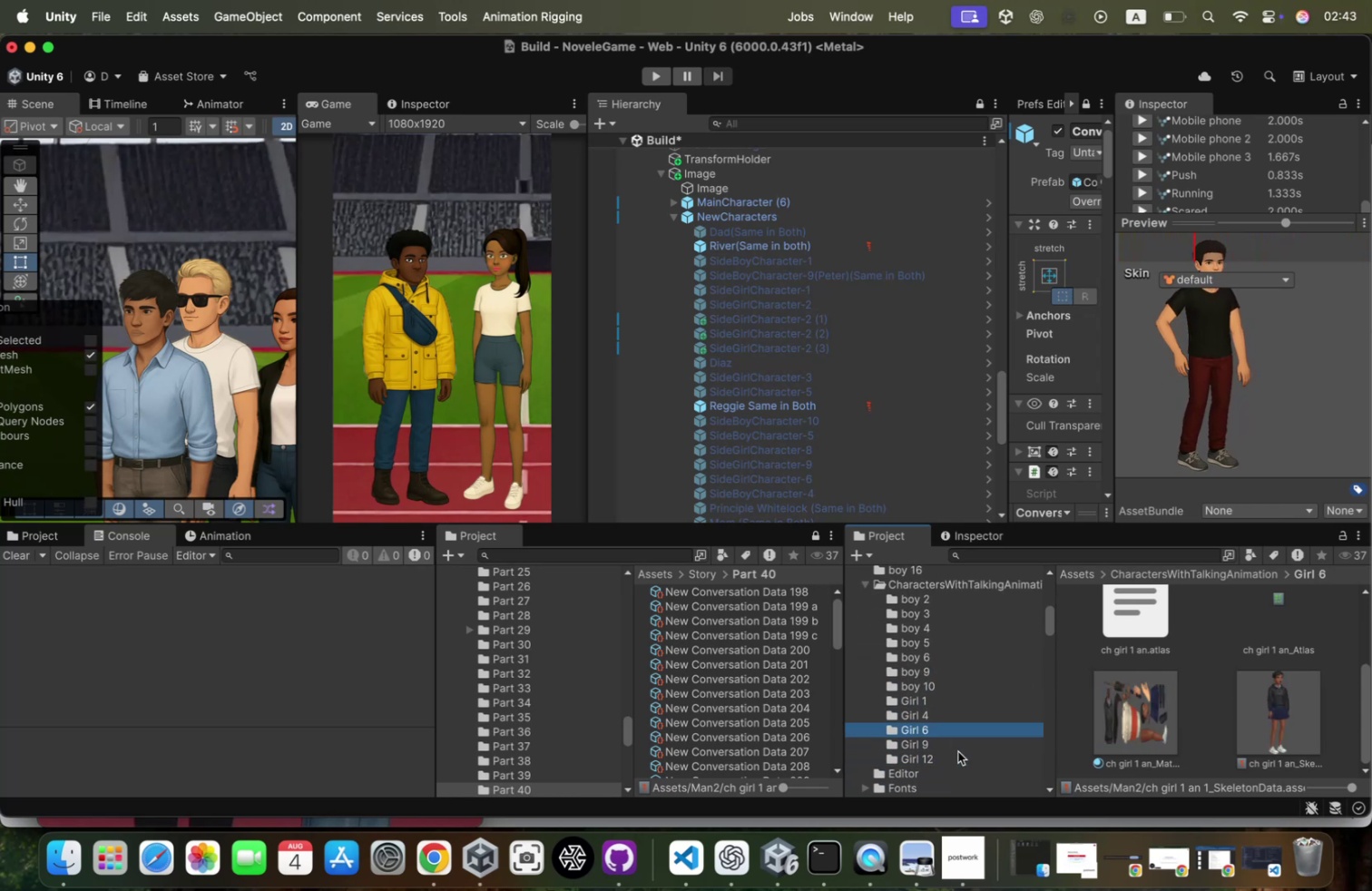 
key(ArrowDown)
 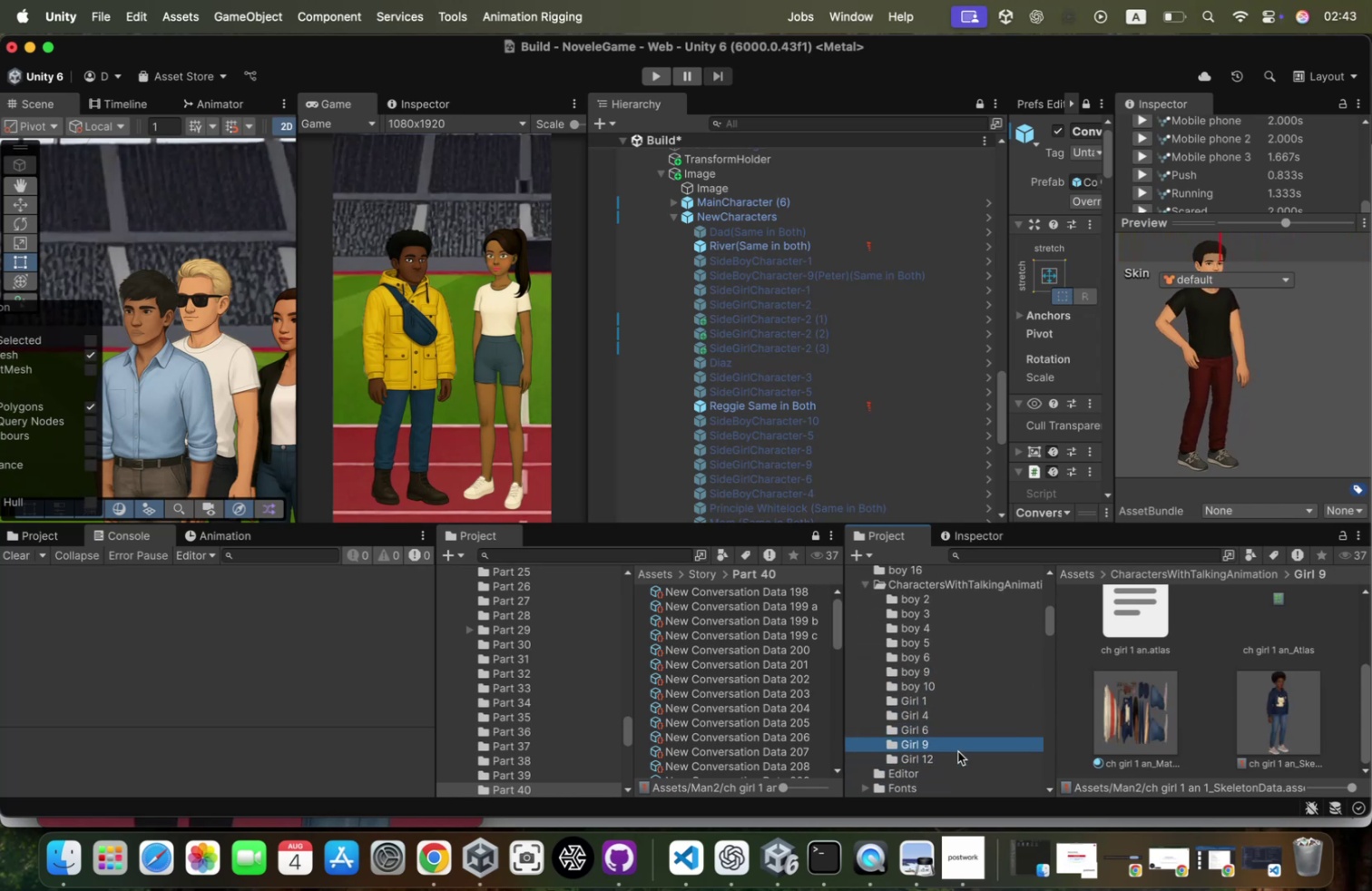 
key(ArrowDown)
 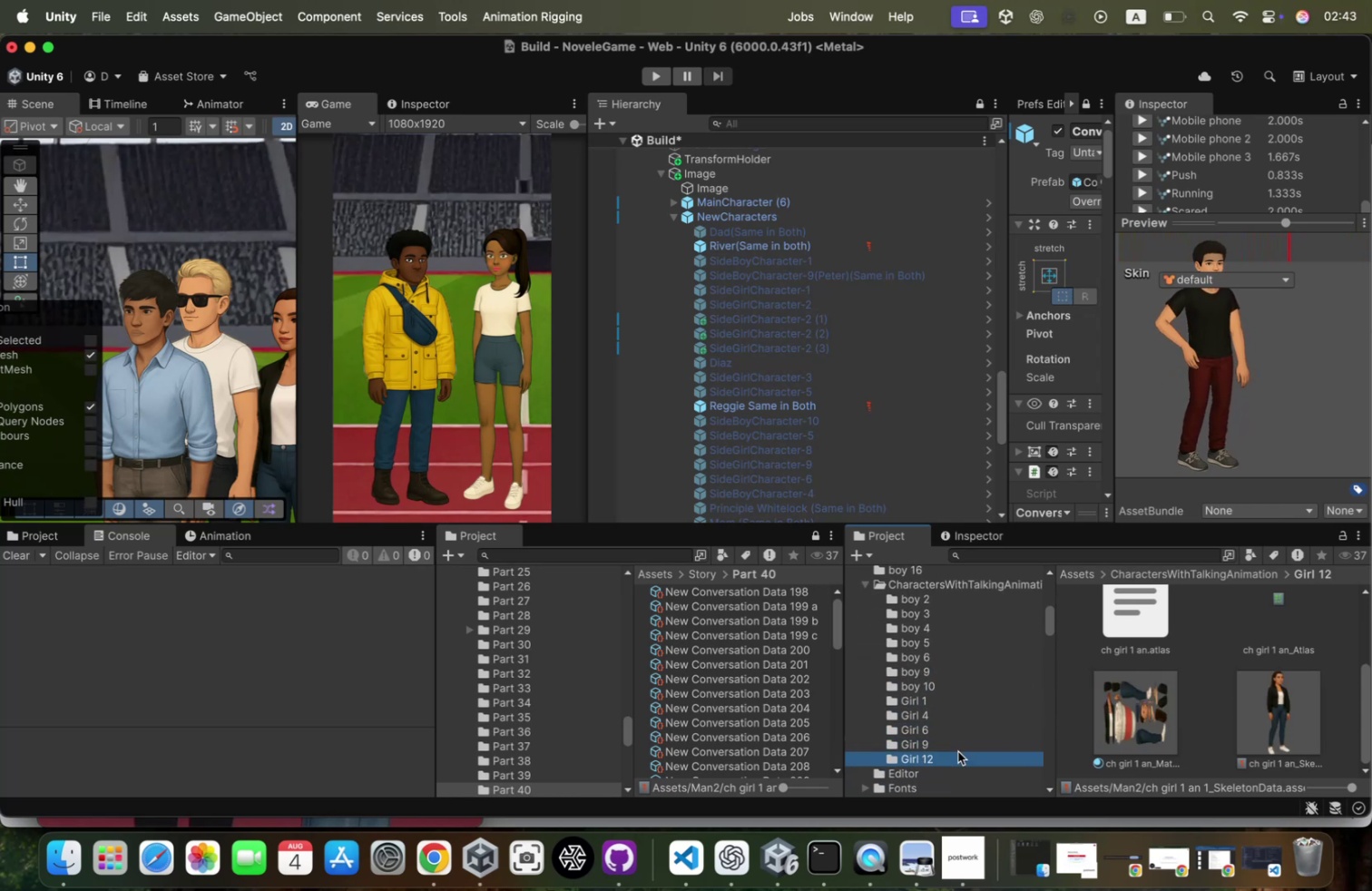 
key(ArrowUp)
 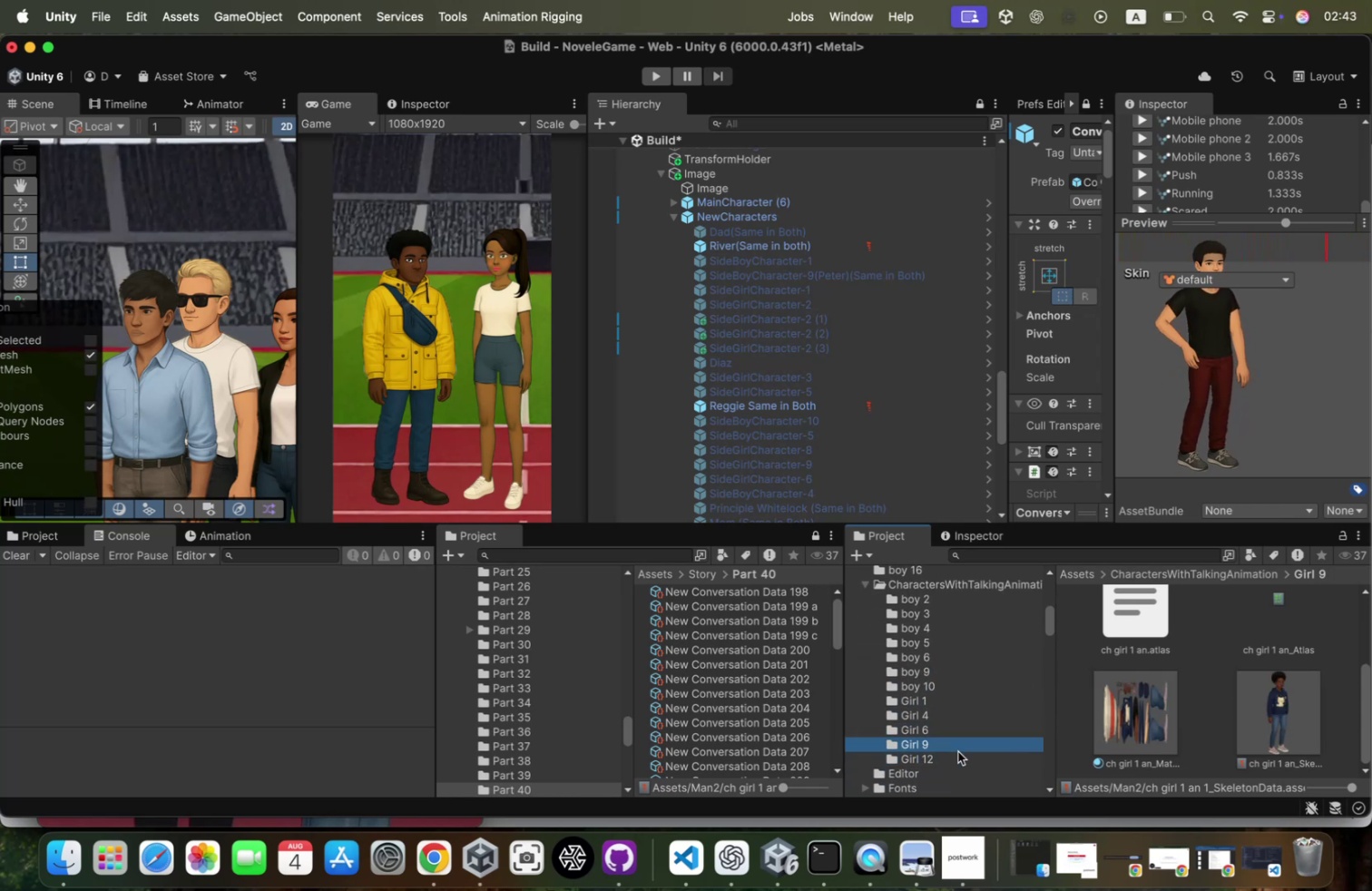 
key(ArrowUp)
 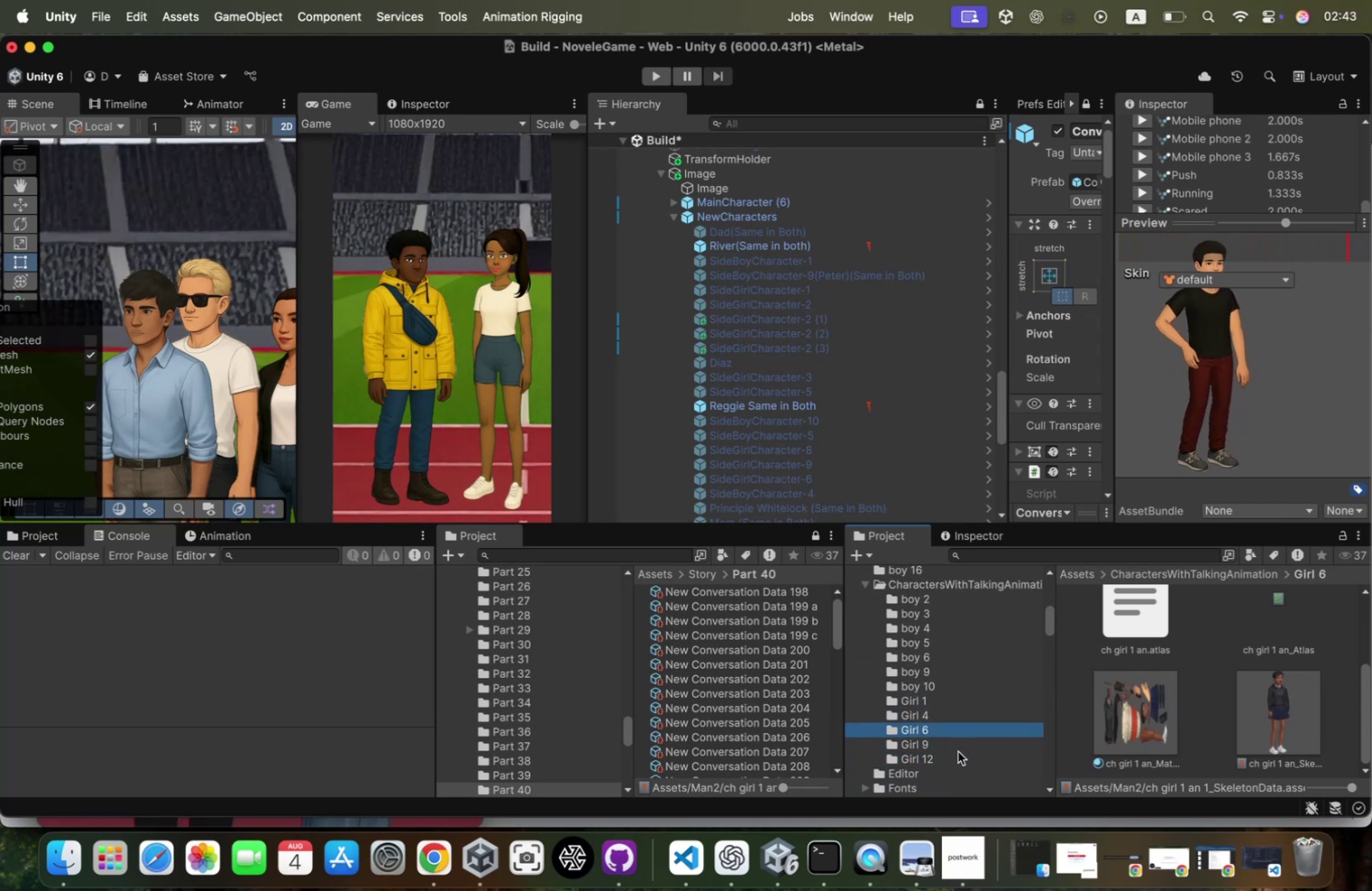 
key(ArrowUp)
 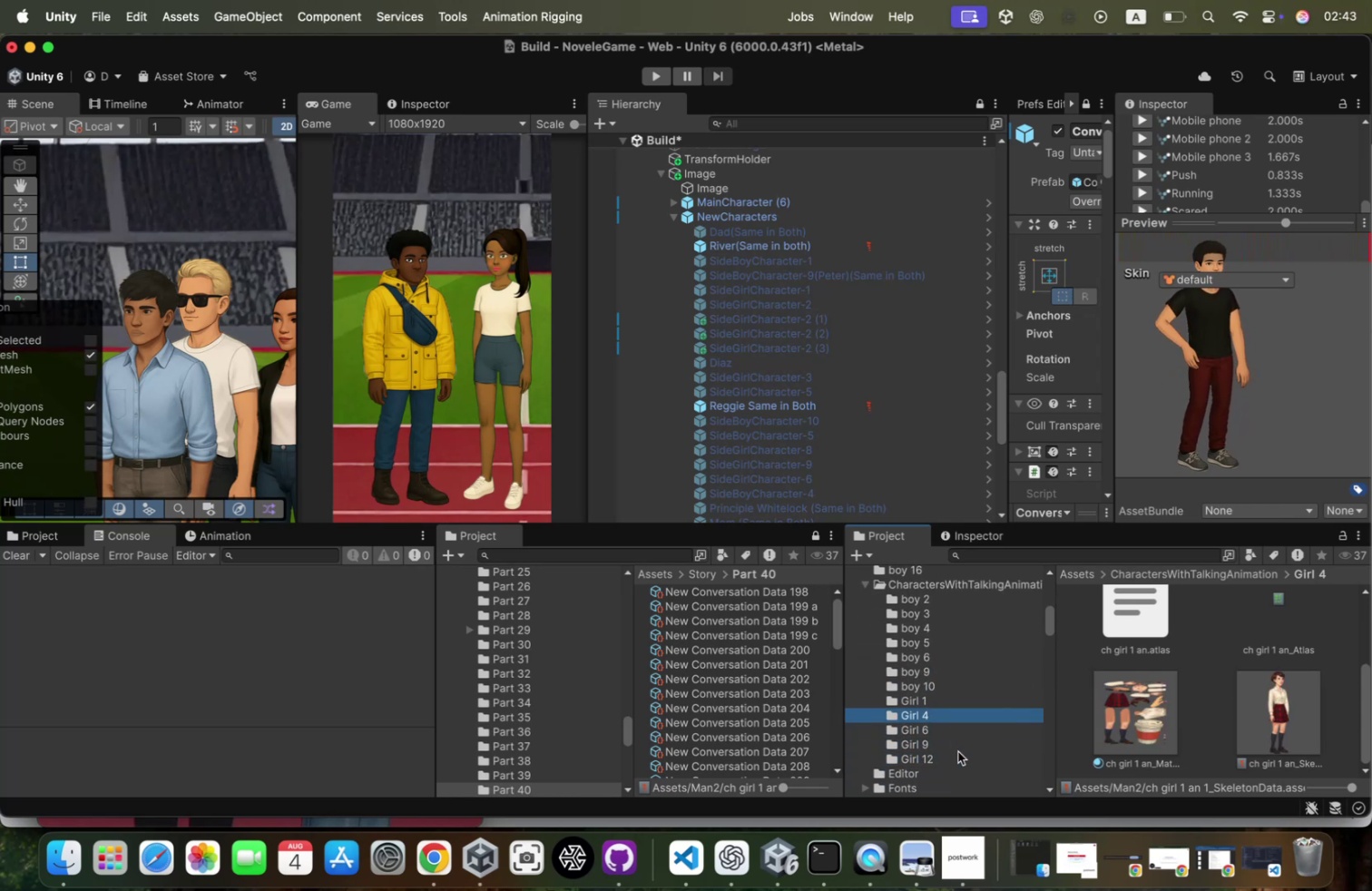 
key(ArrowUp)
 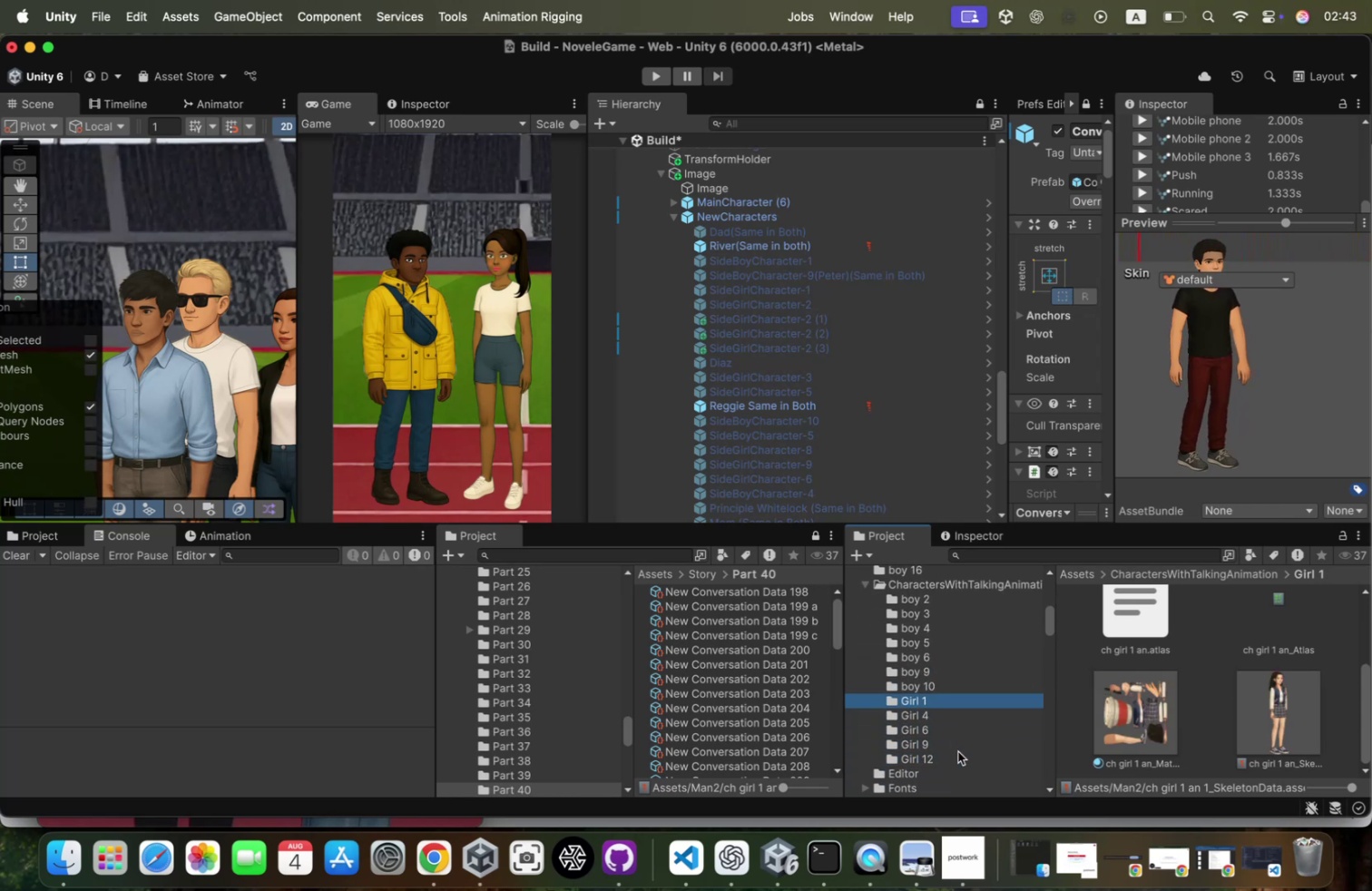 
key(ArrowUp)
 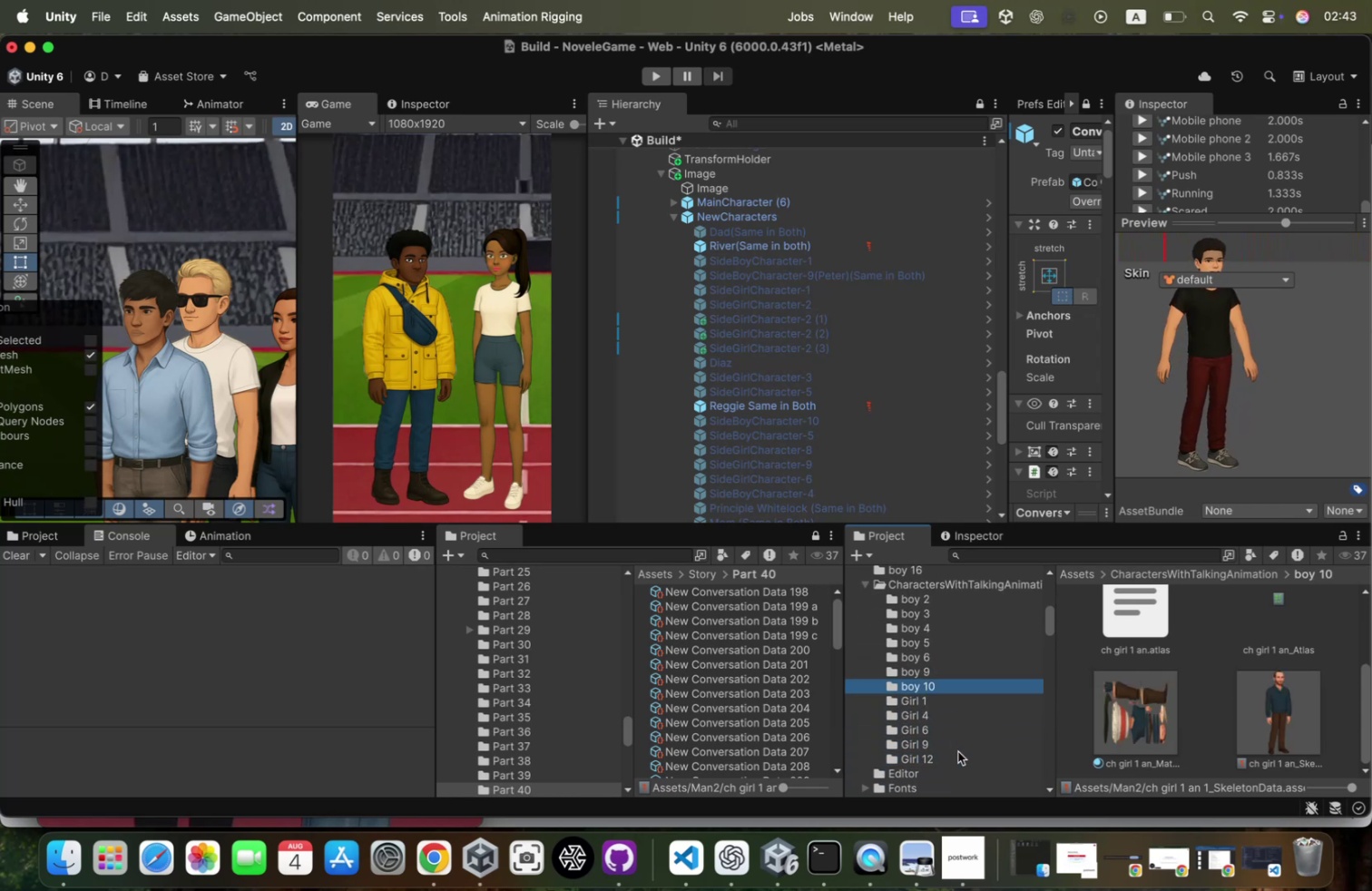 
key(ArrowUp)
 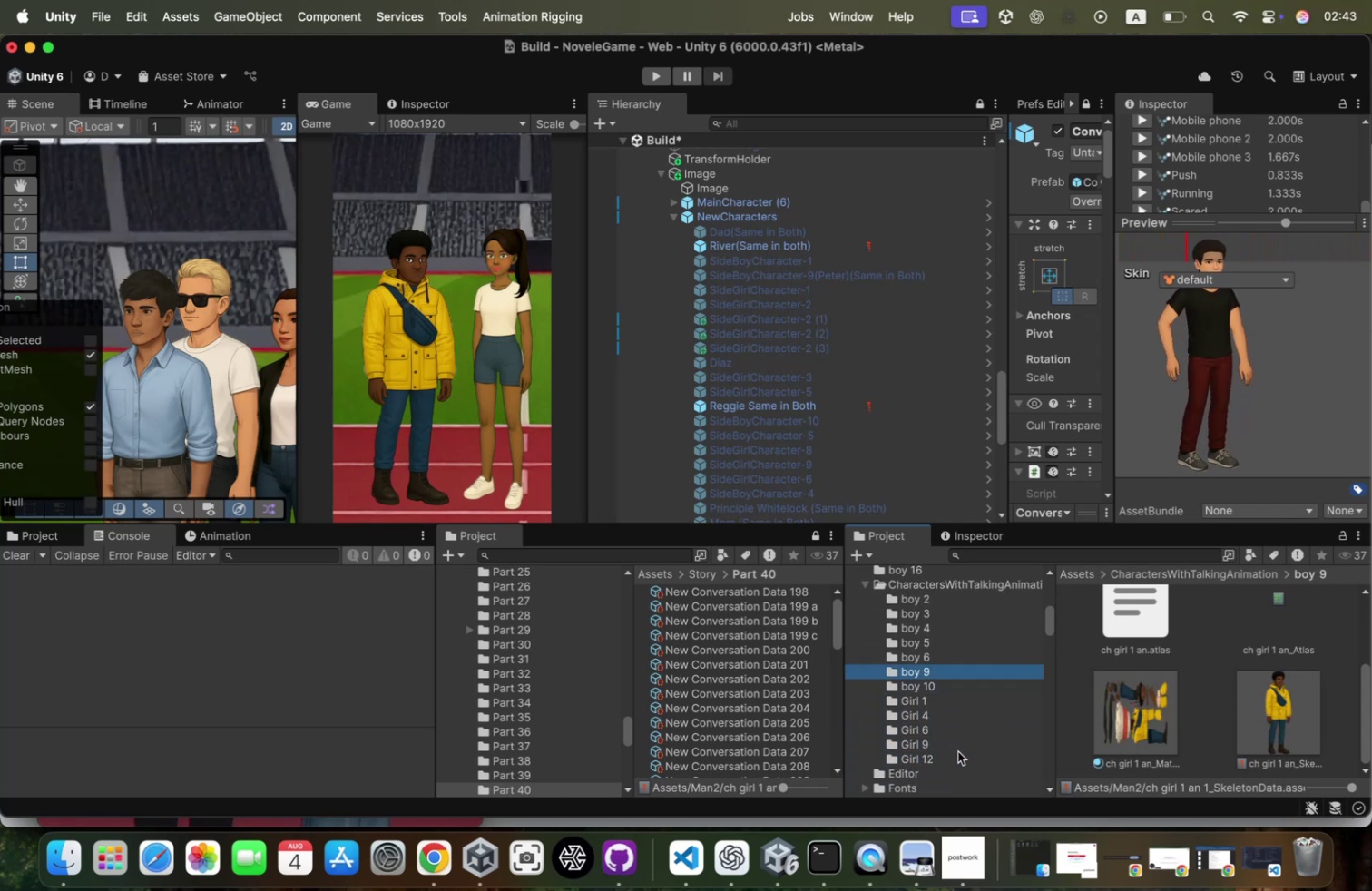 
key(ArrowUp)
 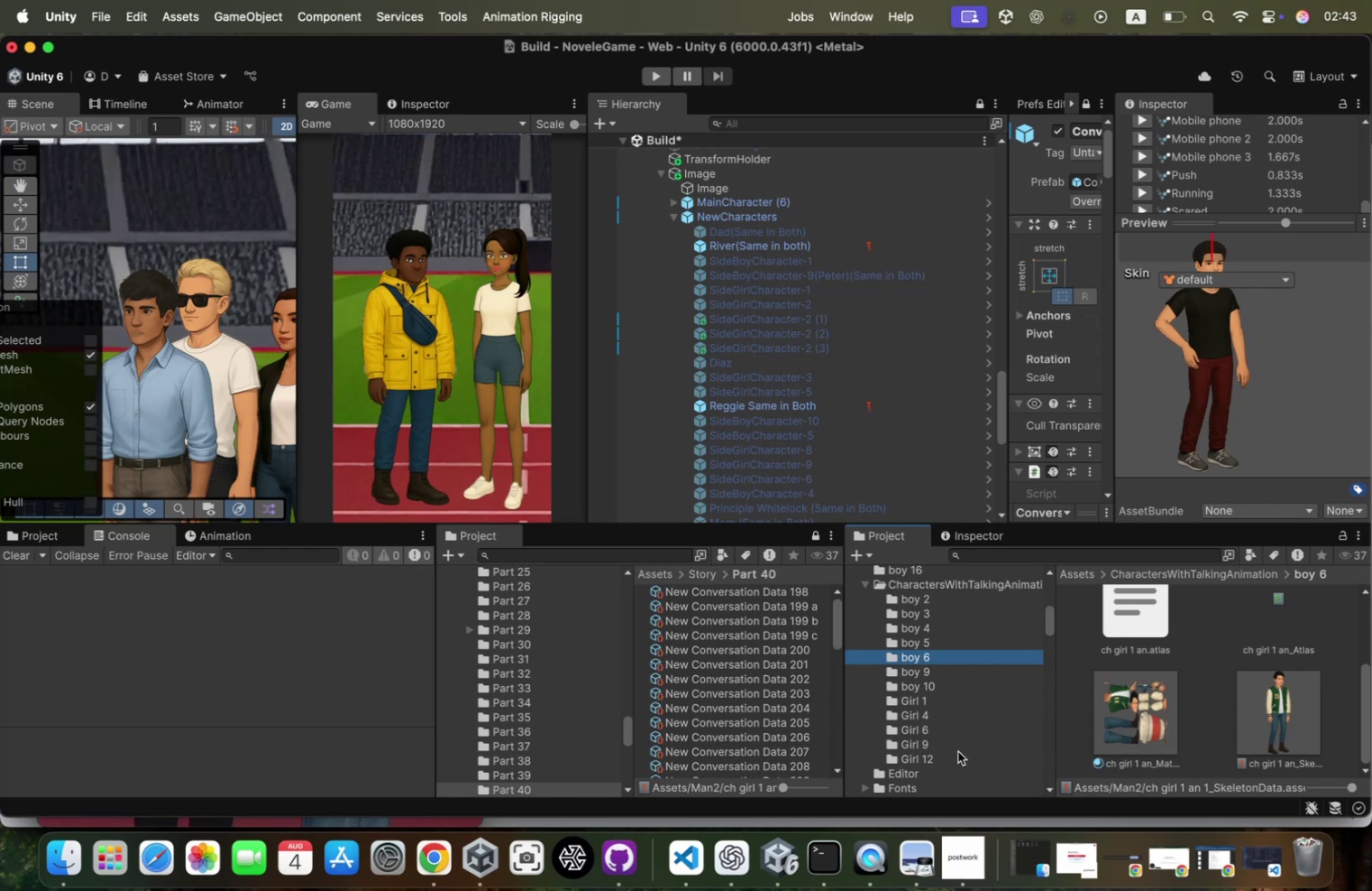 
key(ArrowUp)
 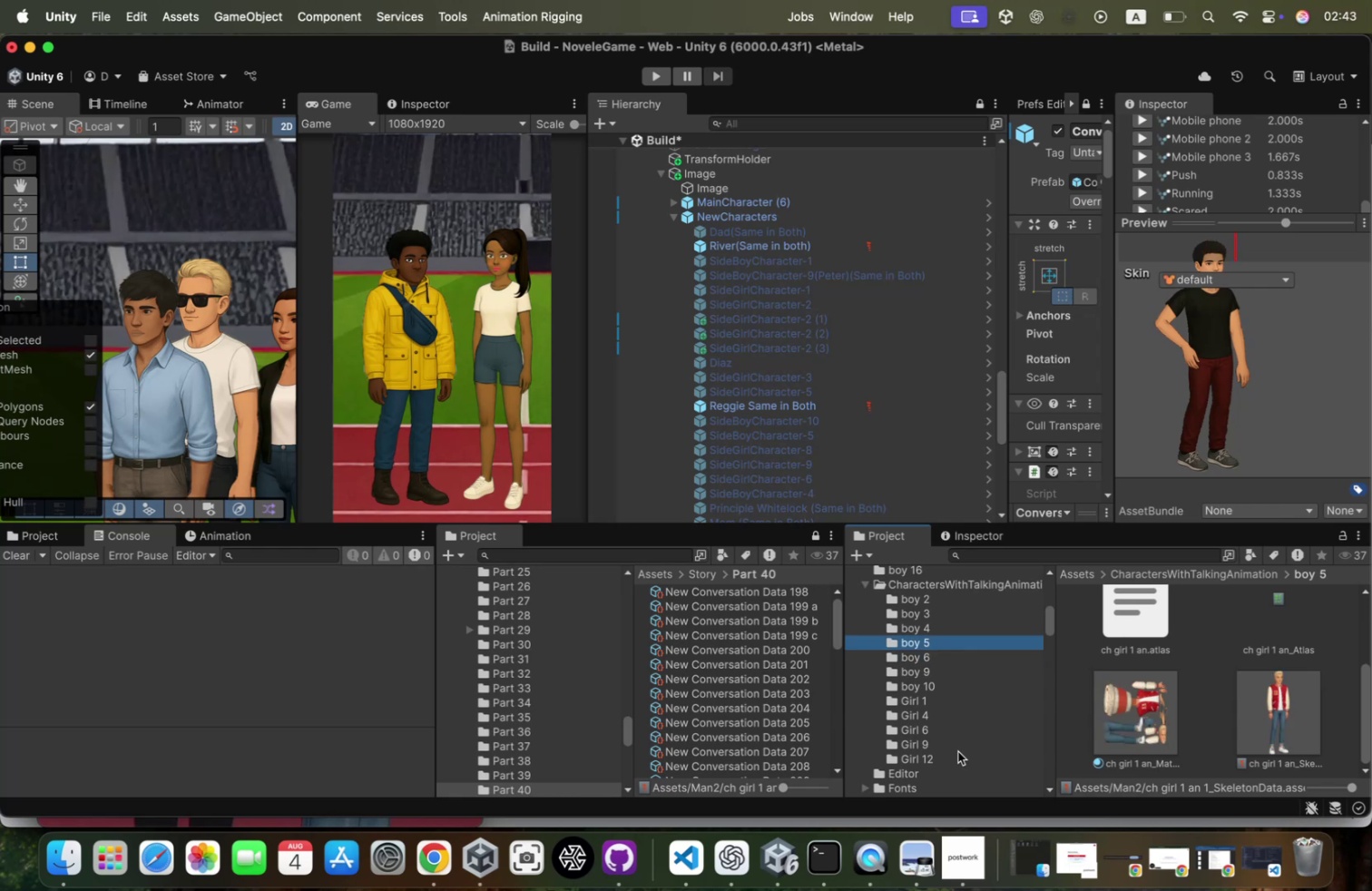 
key(ArrowUp)
 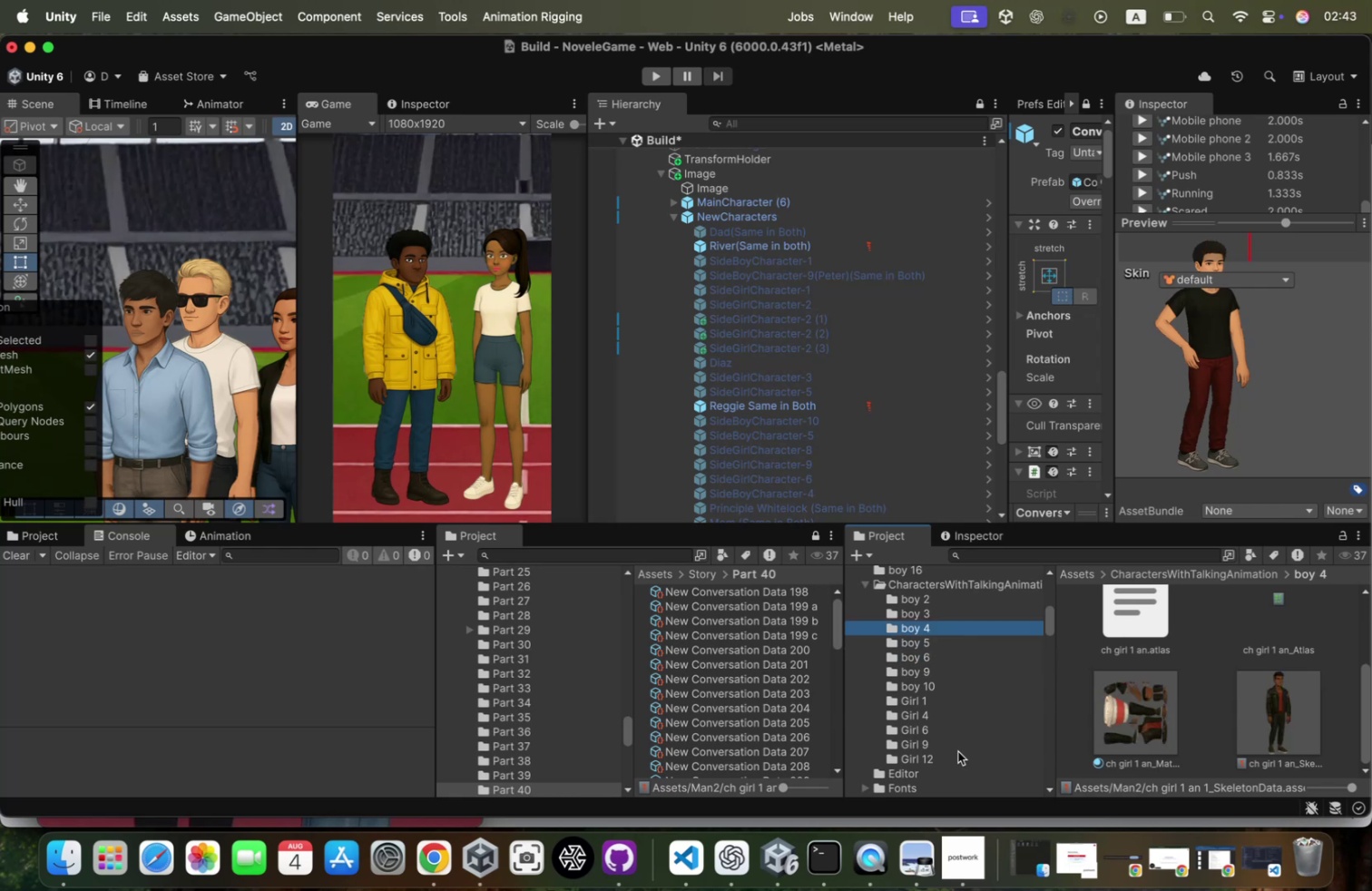 
key(ArrowUp)
 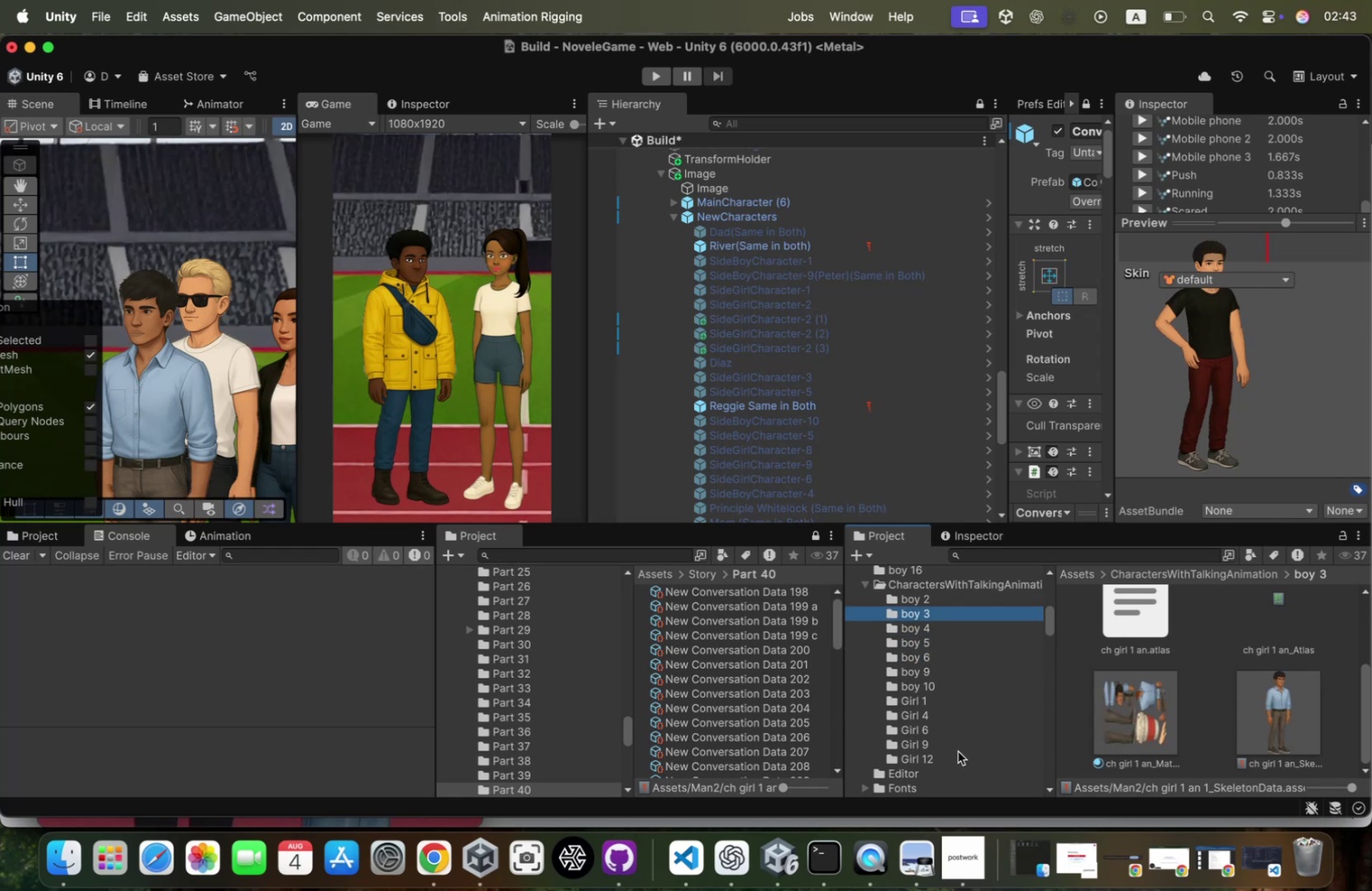 
key(ArrowUp)
 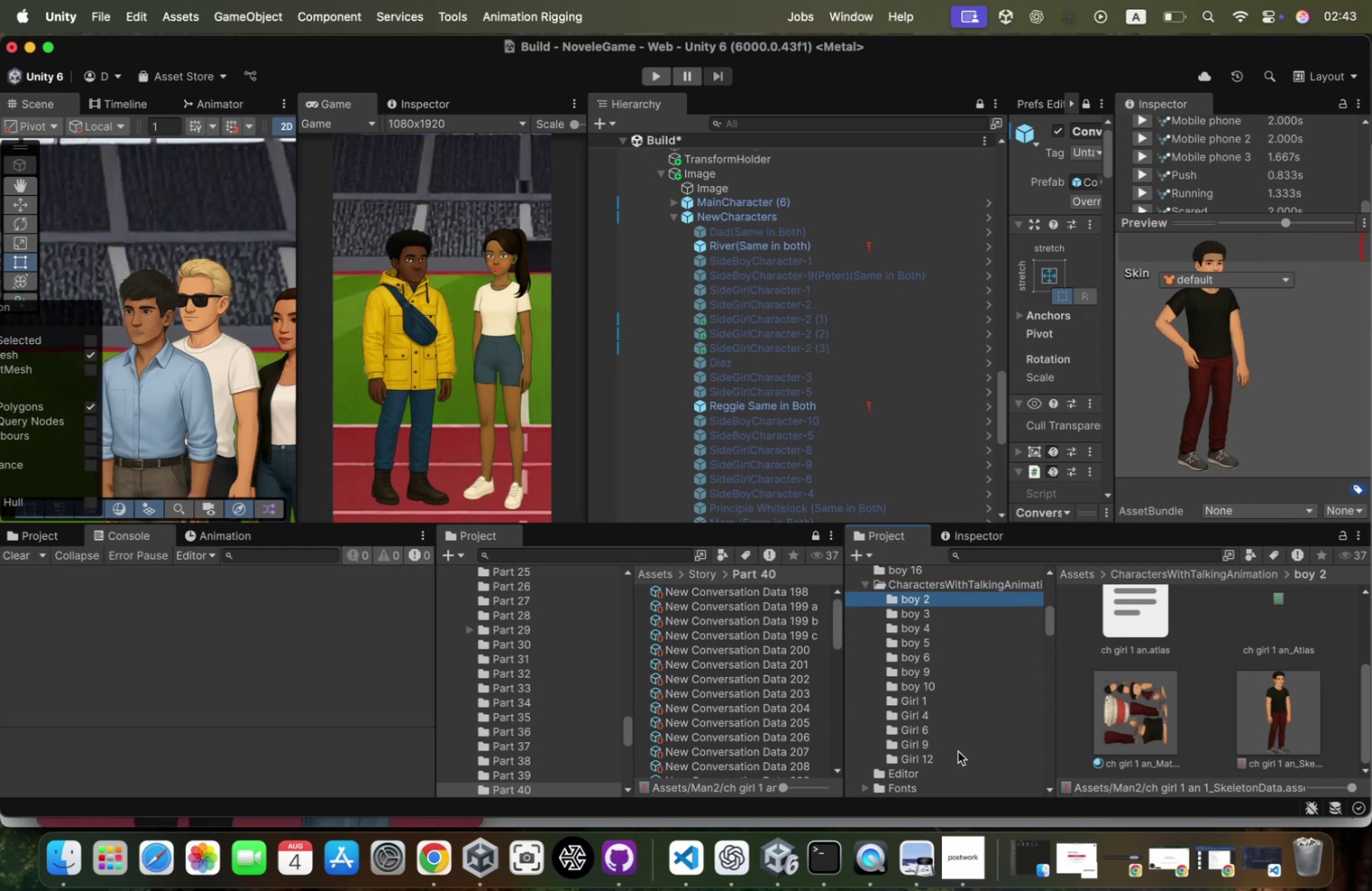 
scroll: coordinate [1206, 373], scroll_direction: up, amount: 133.0
 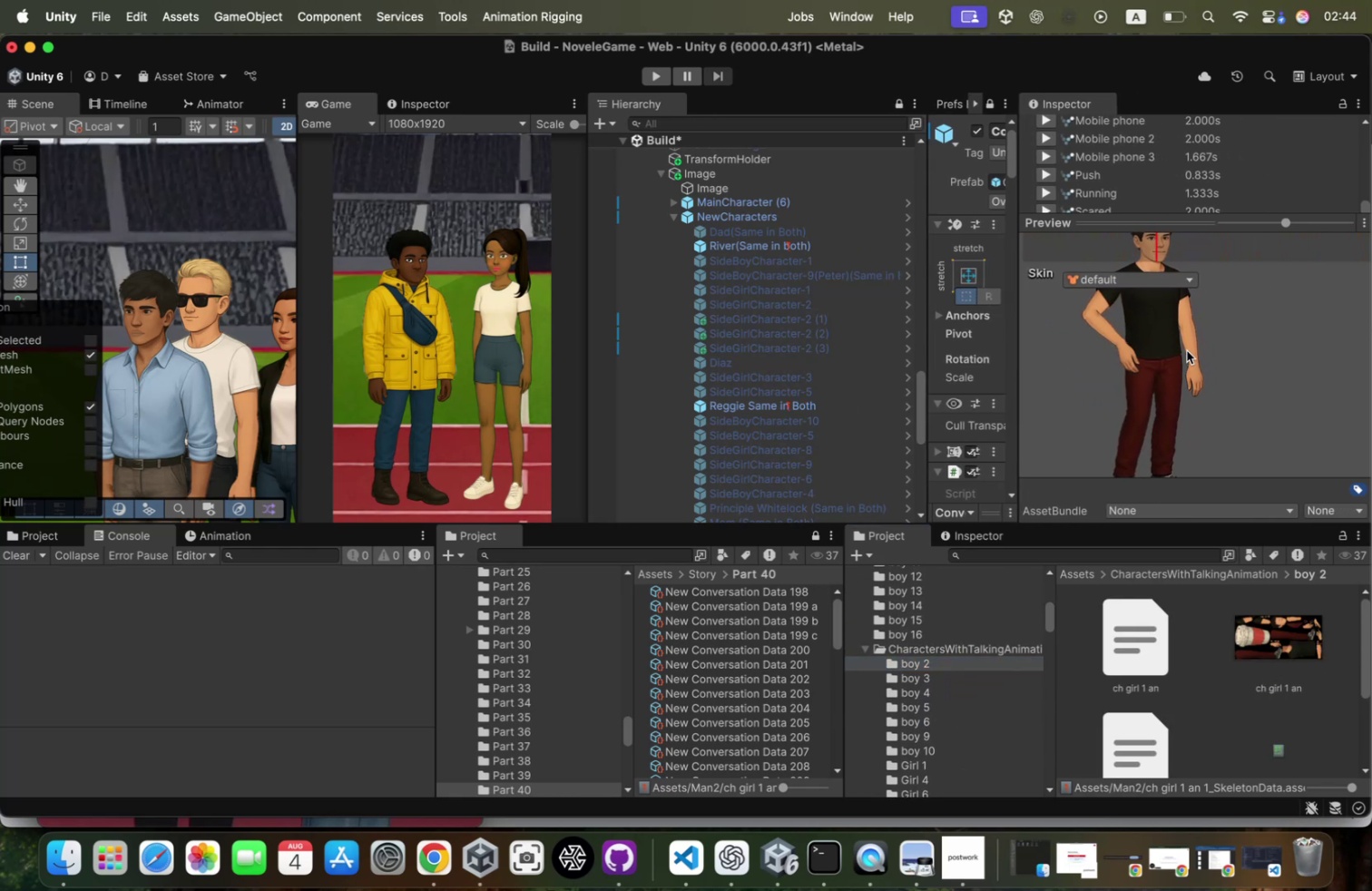 
right_click([1187, 350])
 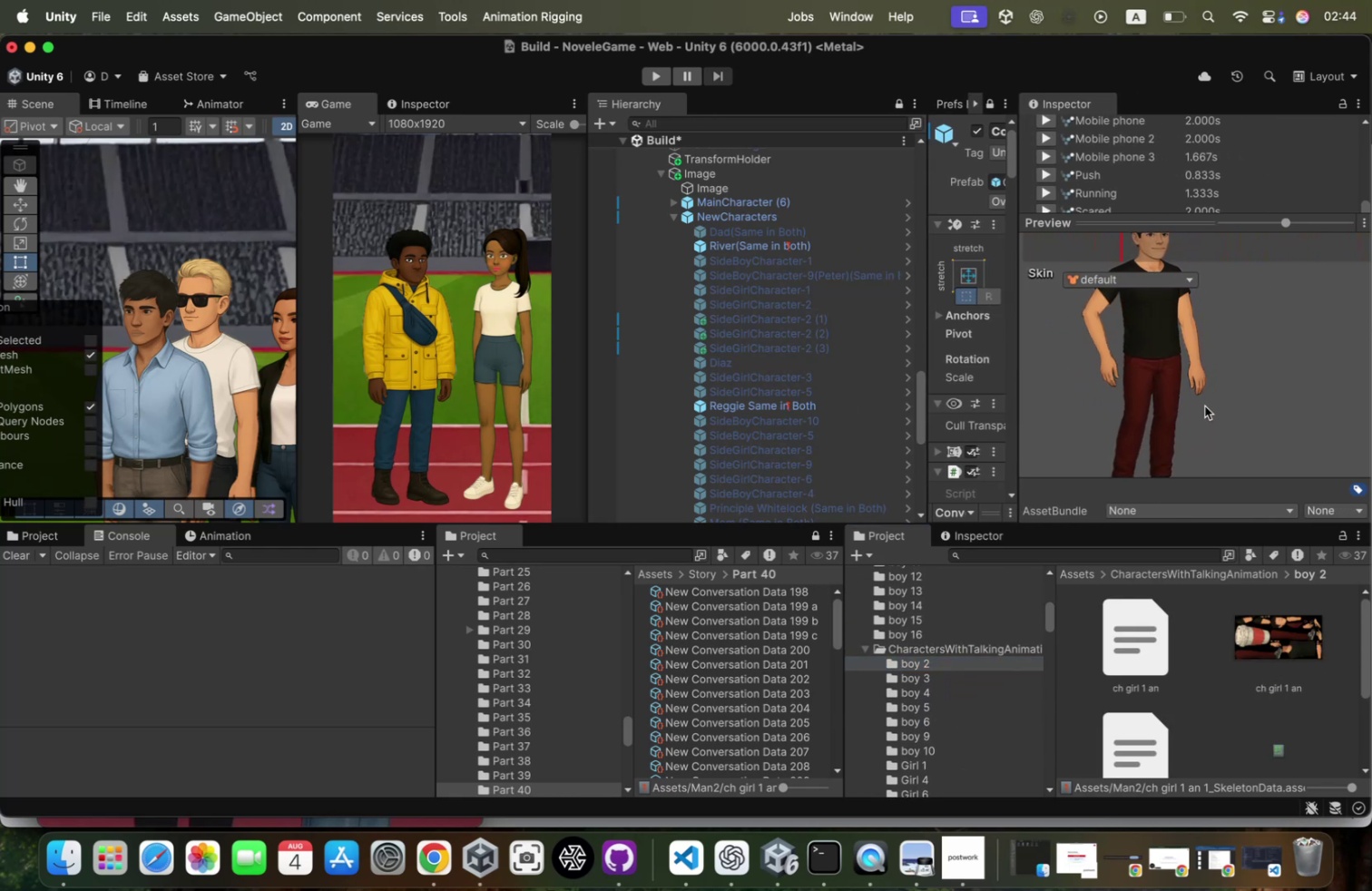 
scroll: coordinate [1218, 317], scroll_direction: down, amount: 214.0
 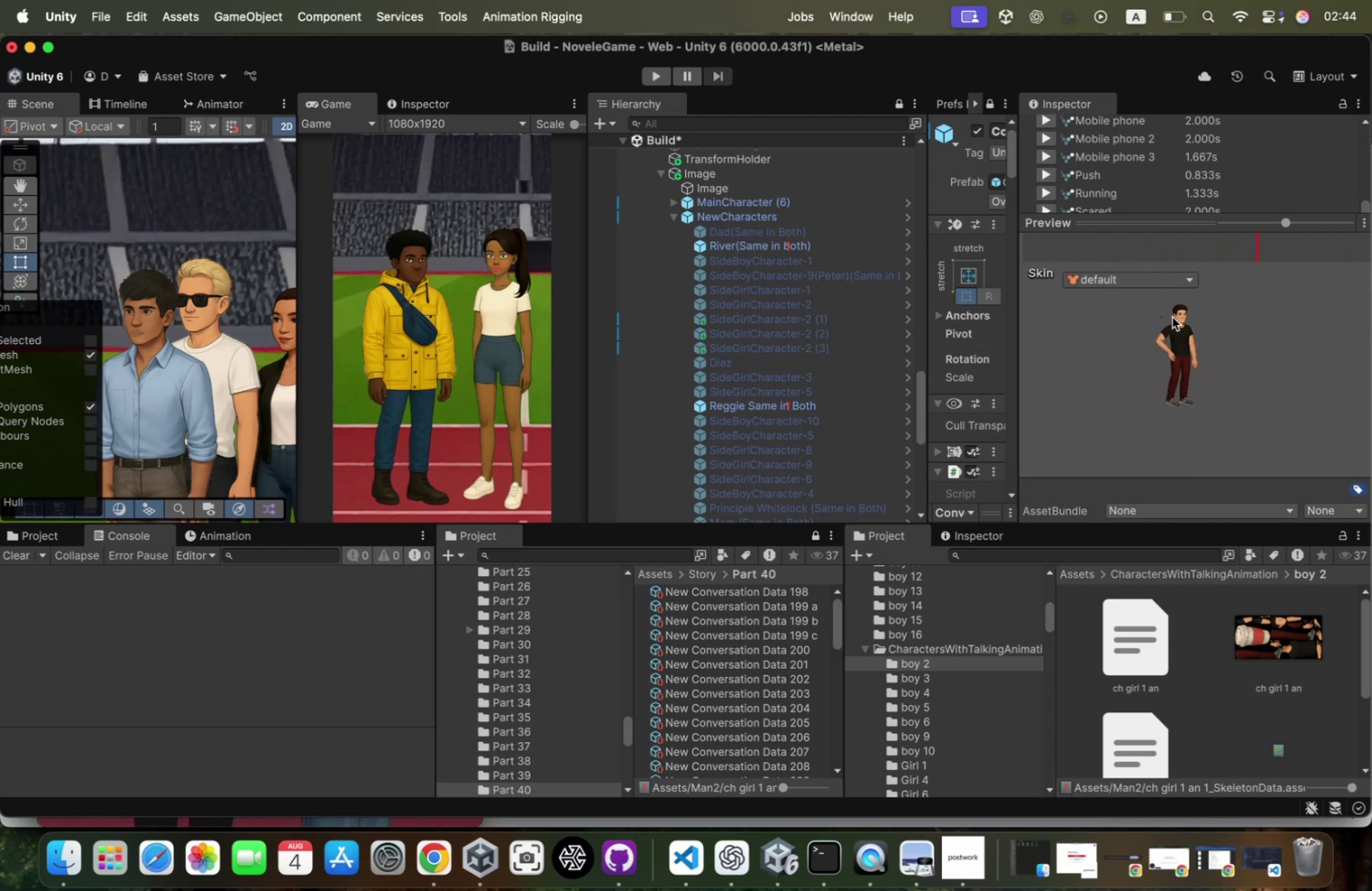 
scroll: coordinate [1172, 317], scroll_direction: up, amount: 101.0
 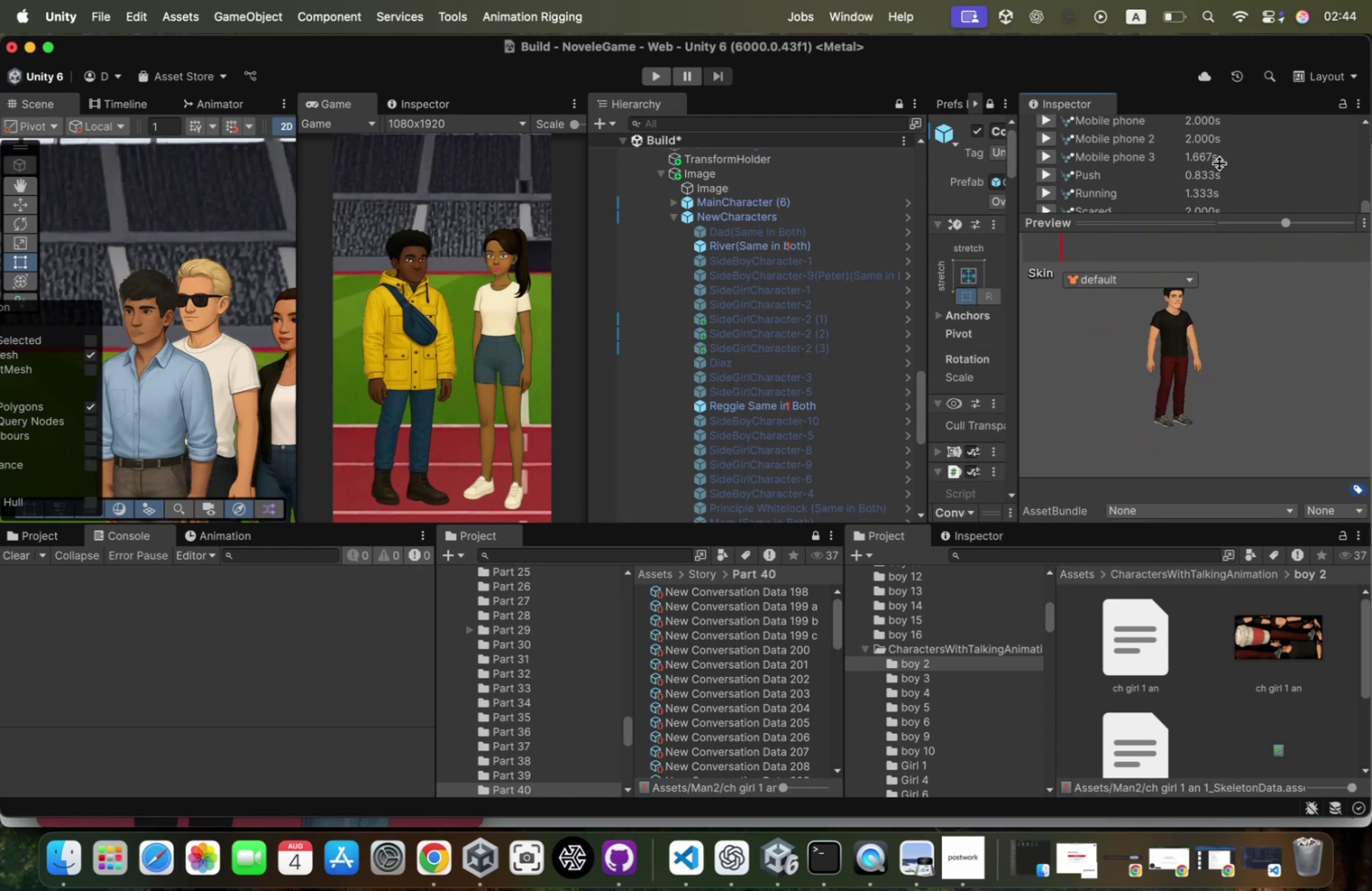 
scroll: coordinate [1155, 348], scroll_direction: down, amount: 184.0
 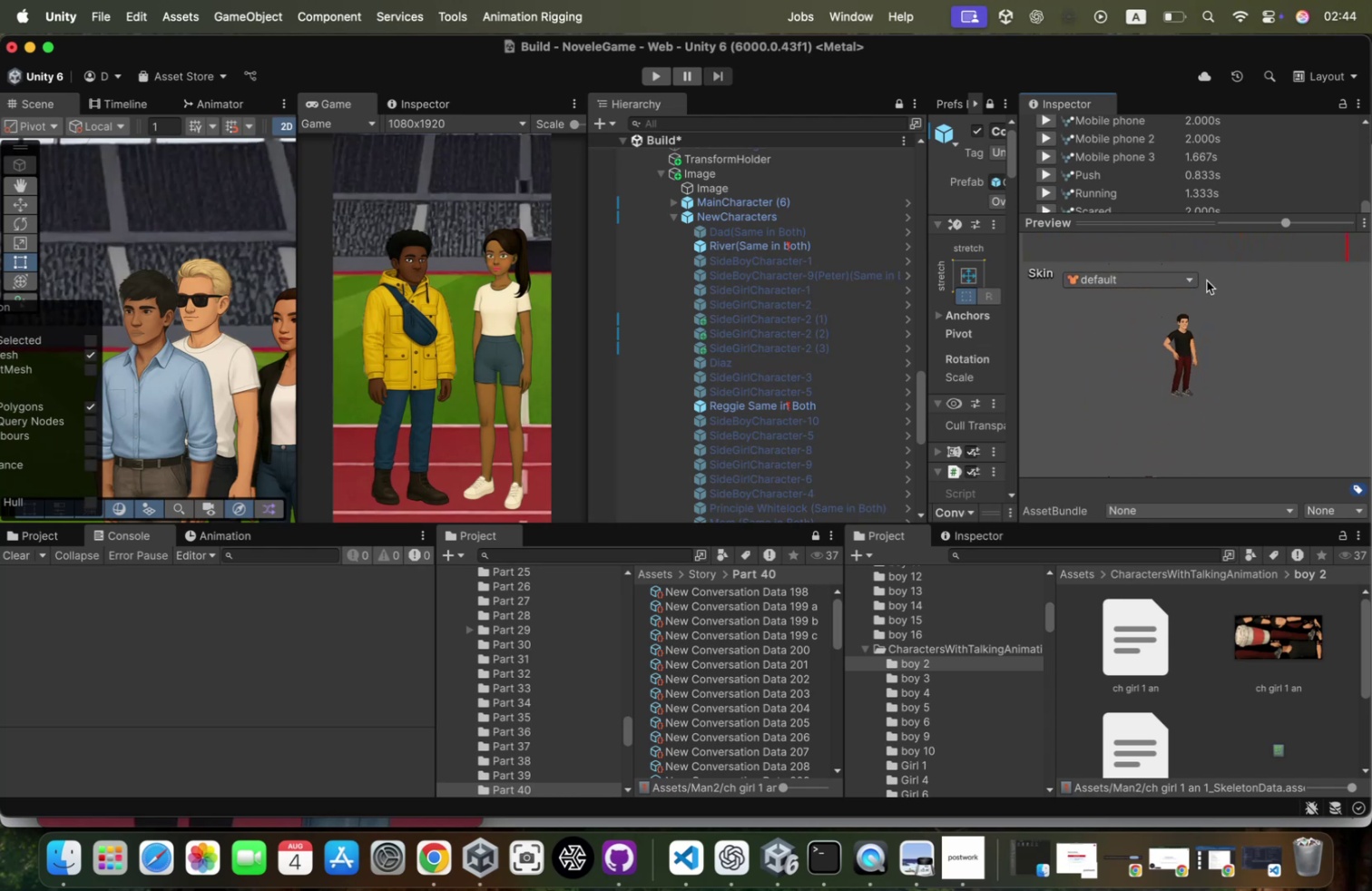 
scroll: coordinate [1207, 280], scroll_direction: up, amount: 167.0
 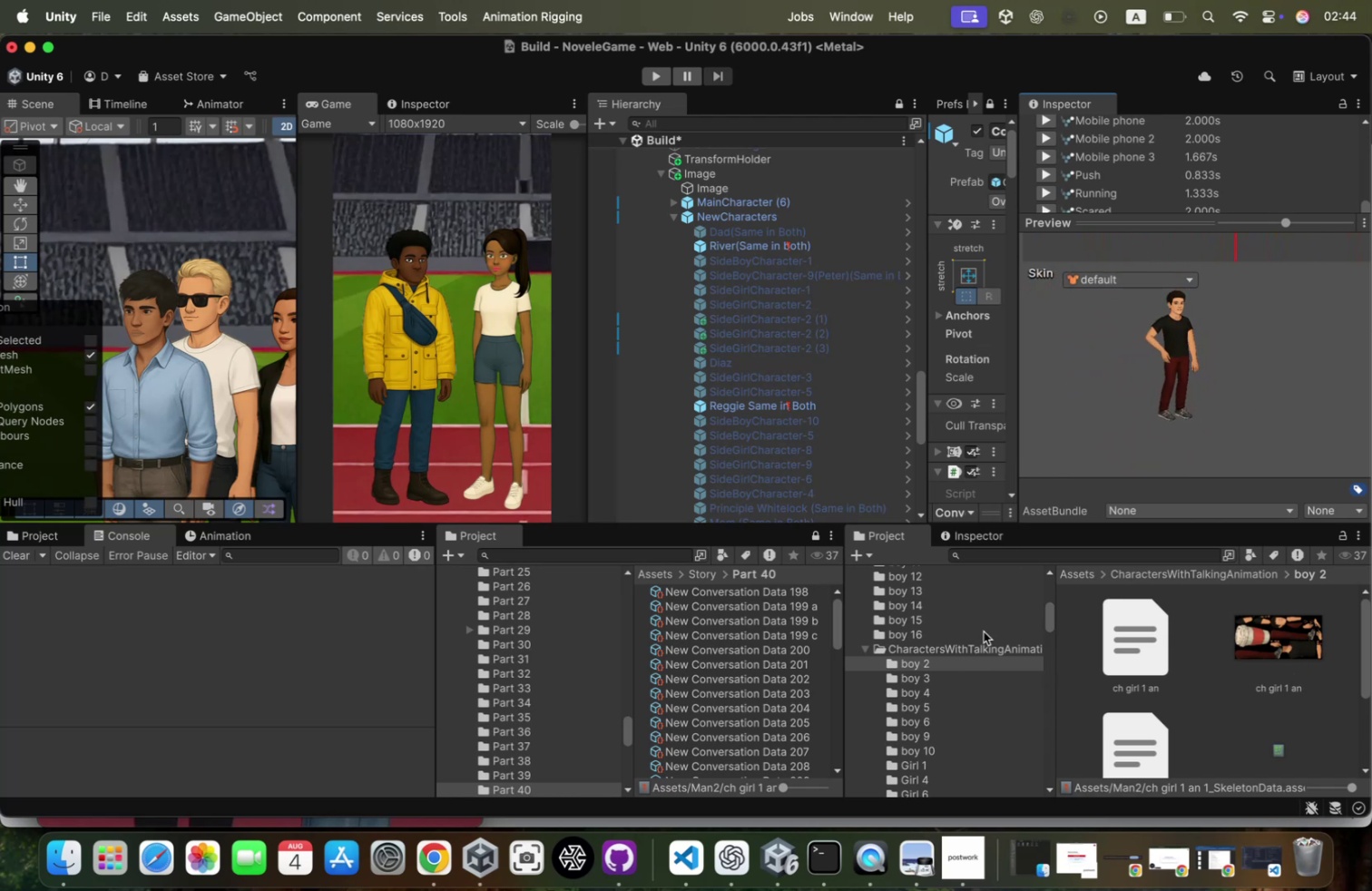 
wait(5.78)
 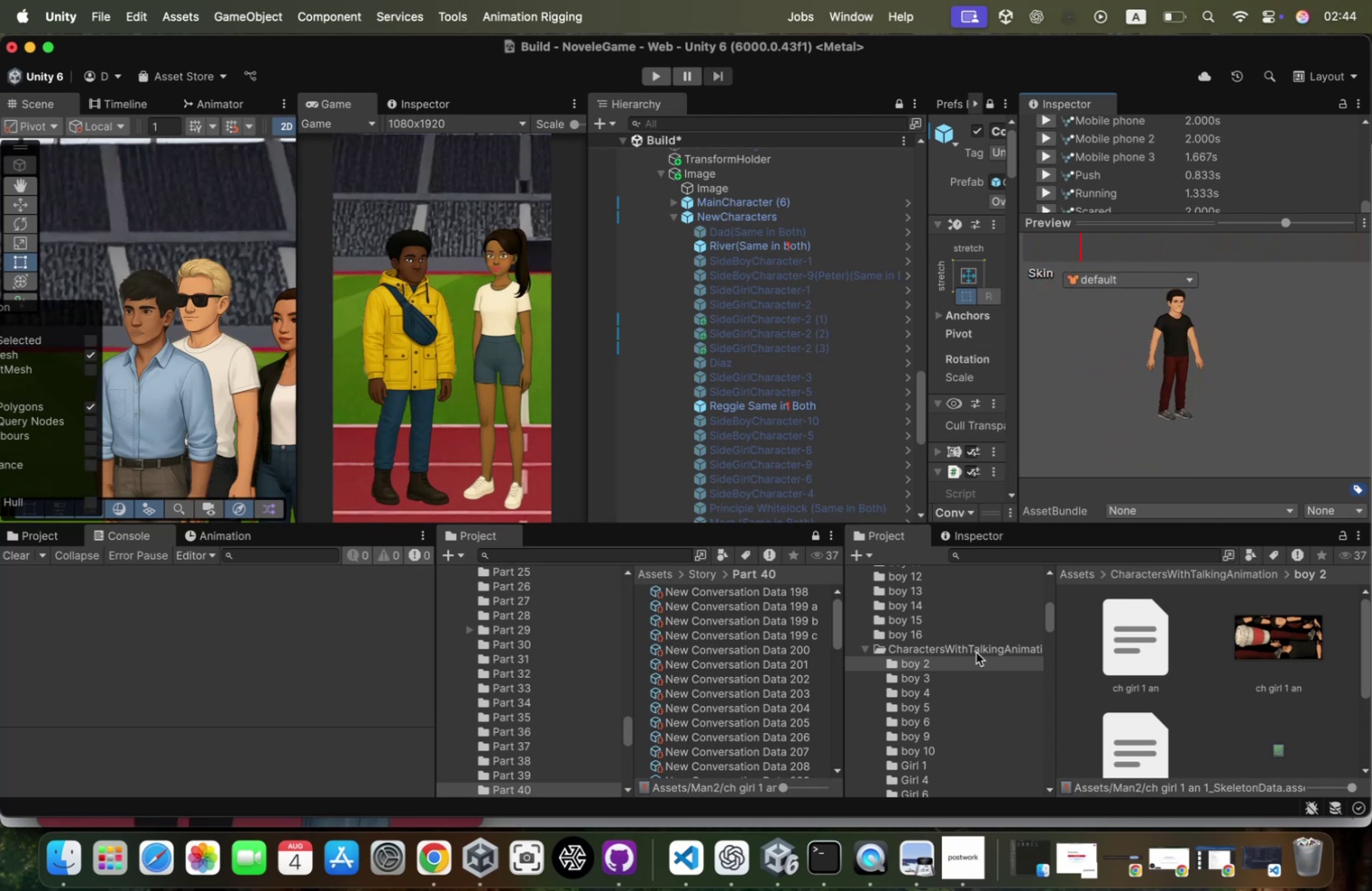 
scroll: coordinate [959, 661], scroll_direction: up, amount: 15.0
 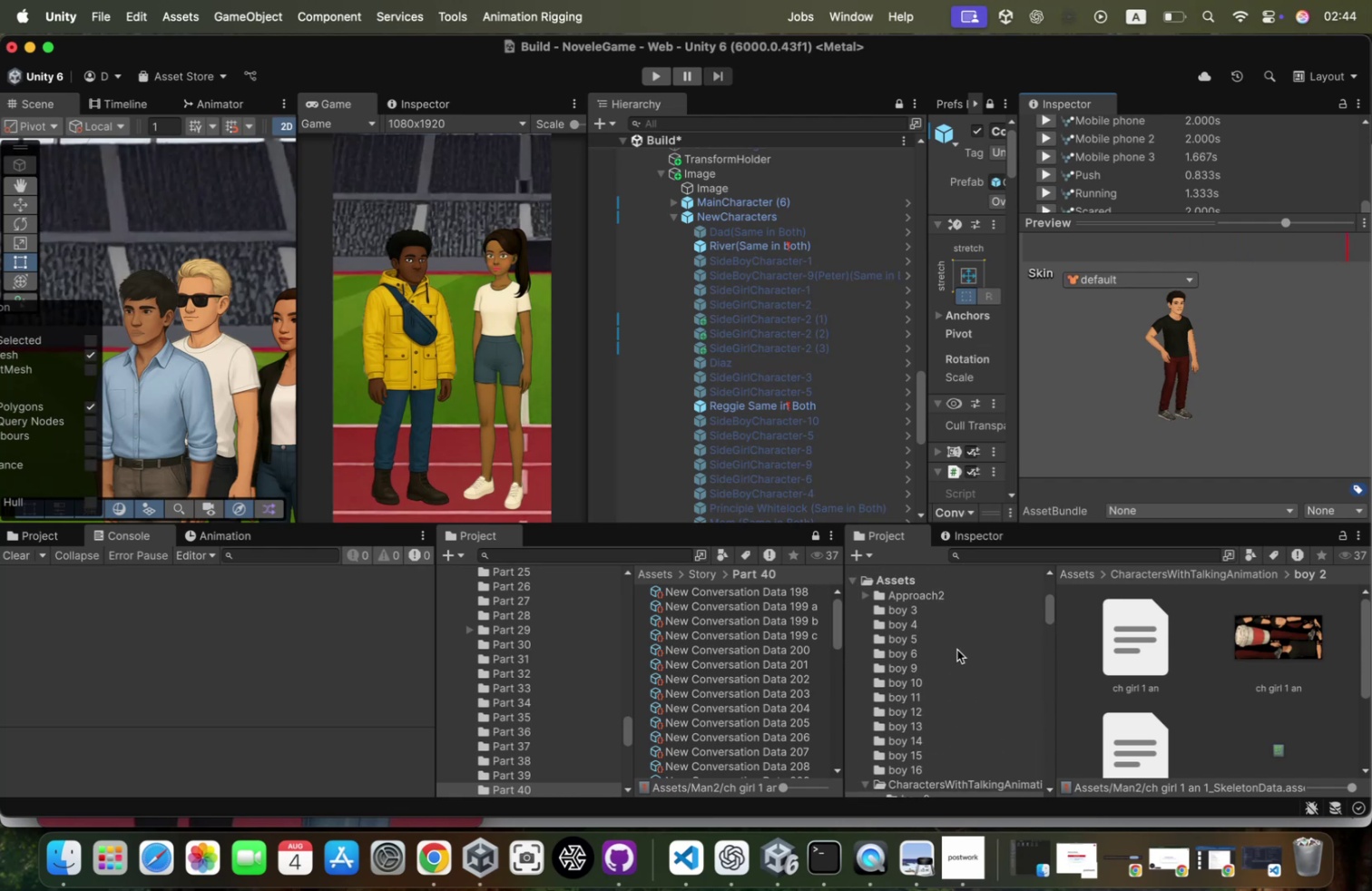 
scroll: coordinate [973, 676], scroll_direction: down, amount: 19.0
 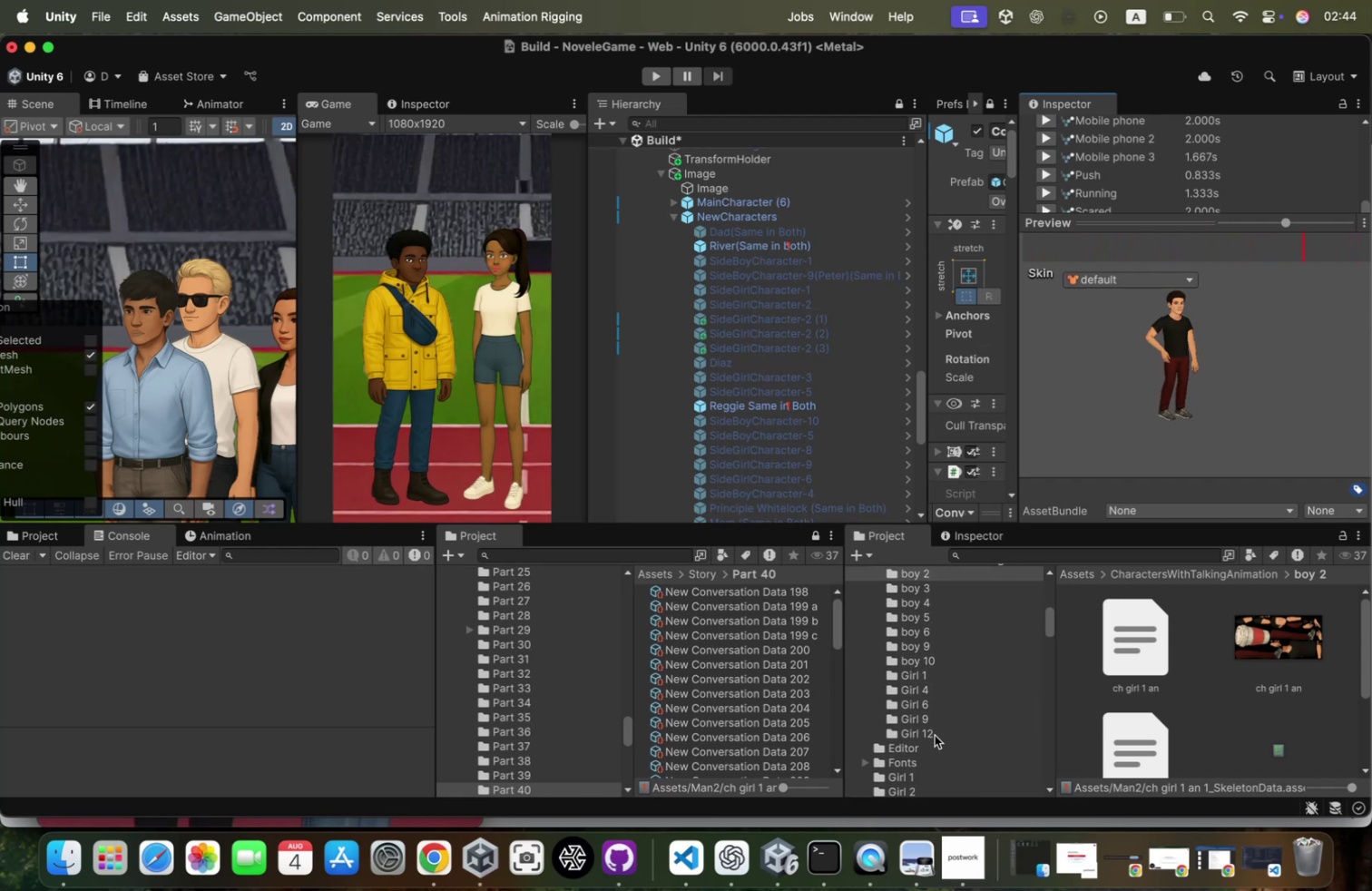 
key(ArrowUp)
 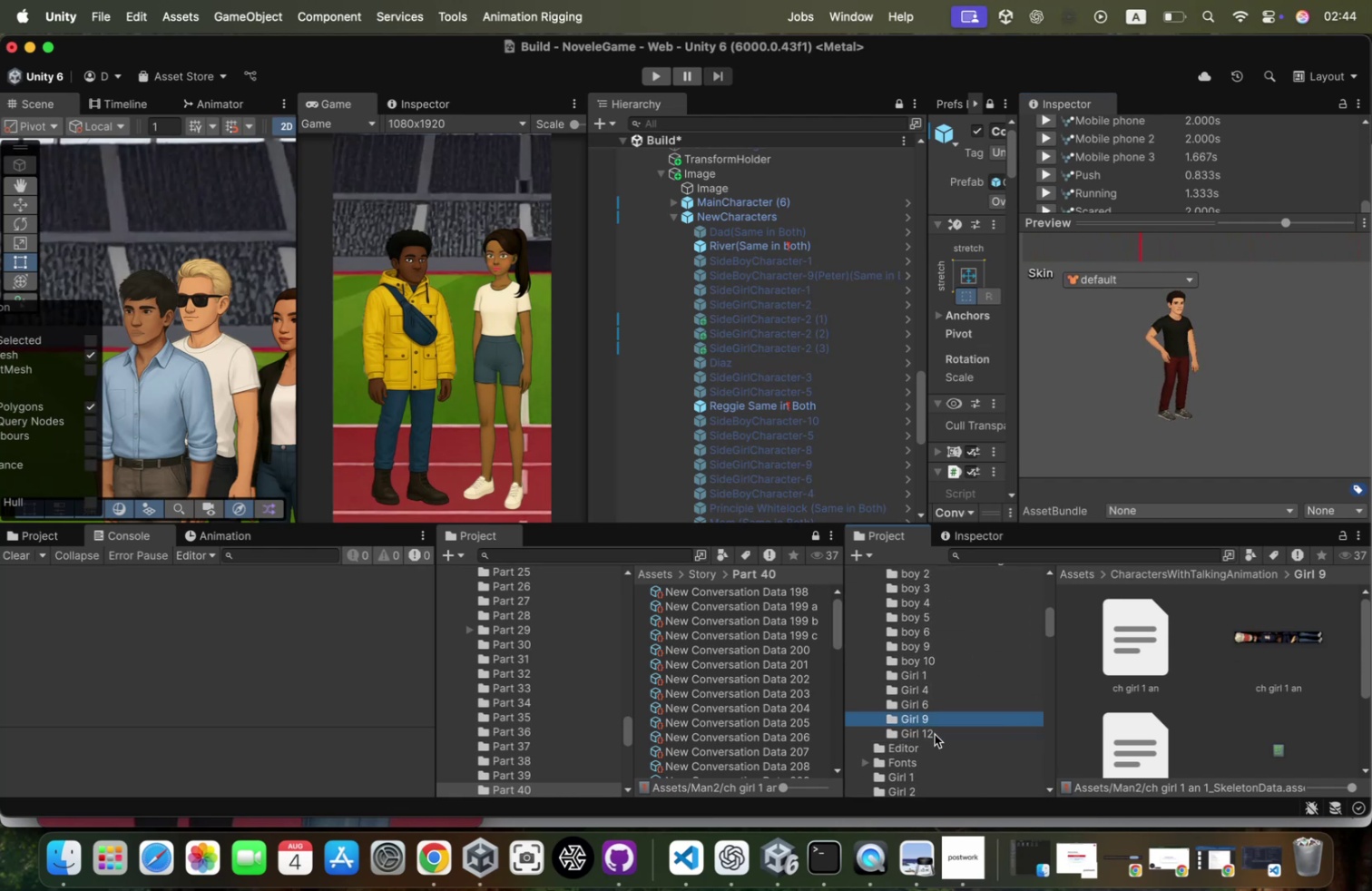 
key(ArrowUp)
 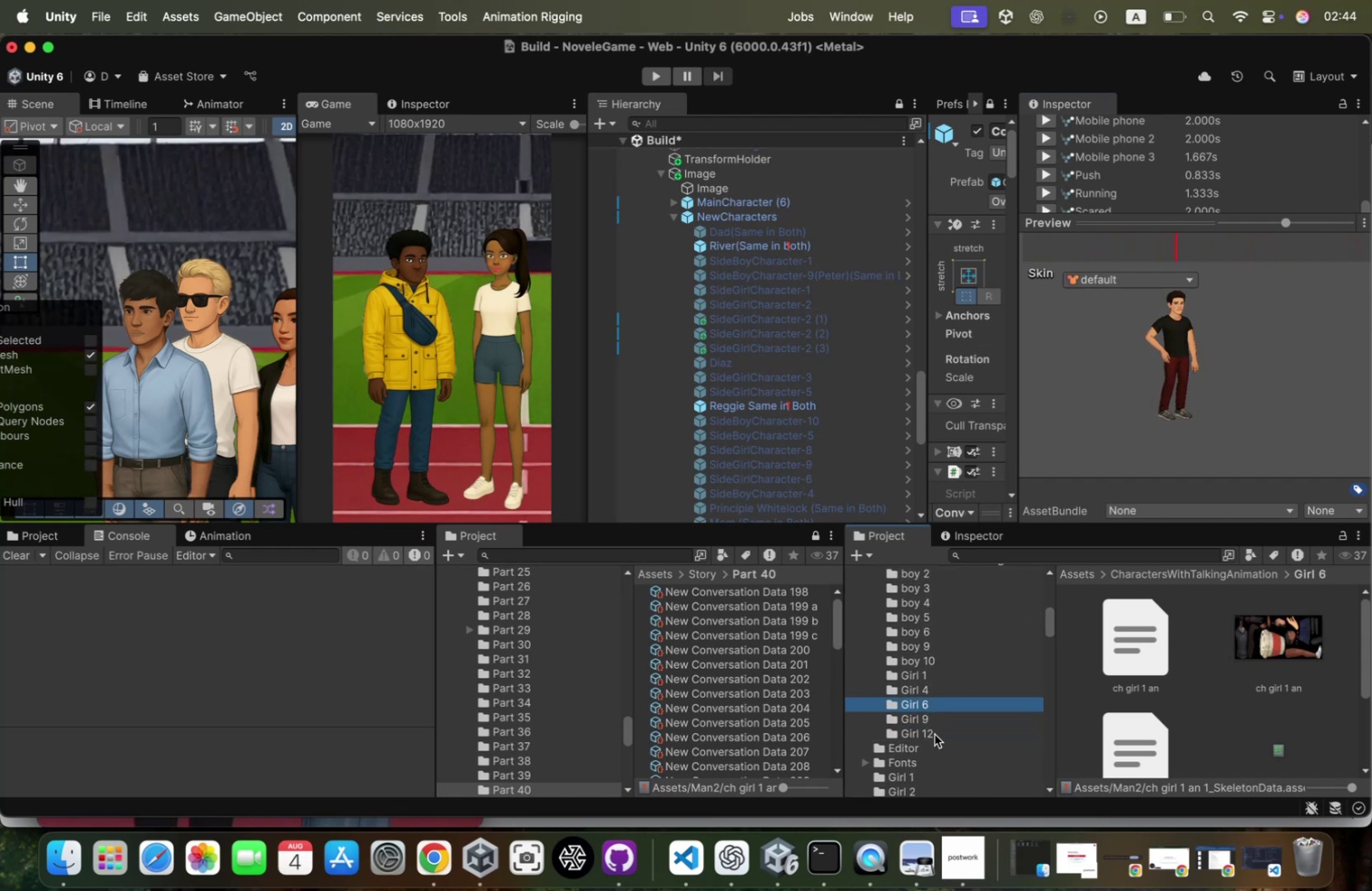 
key(ArrowUp)
 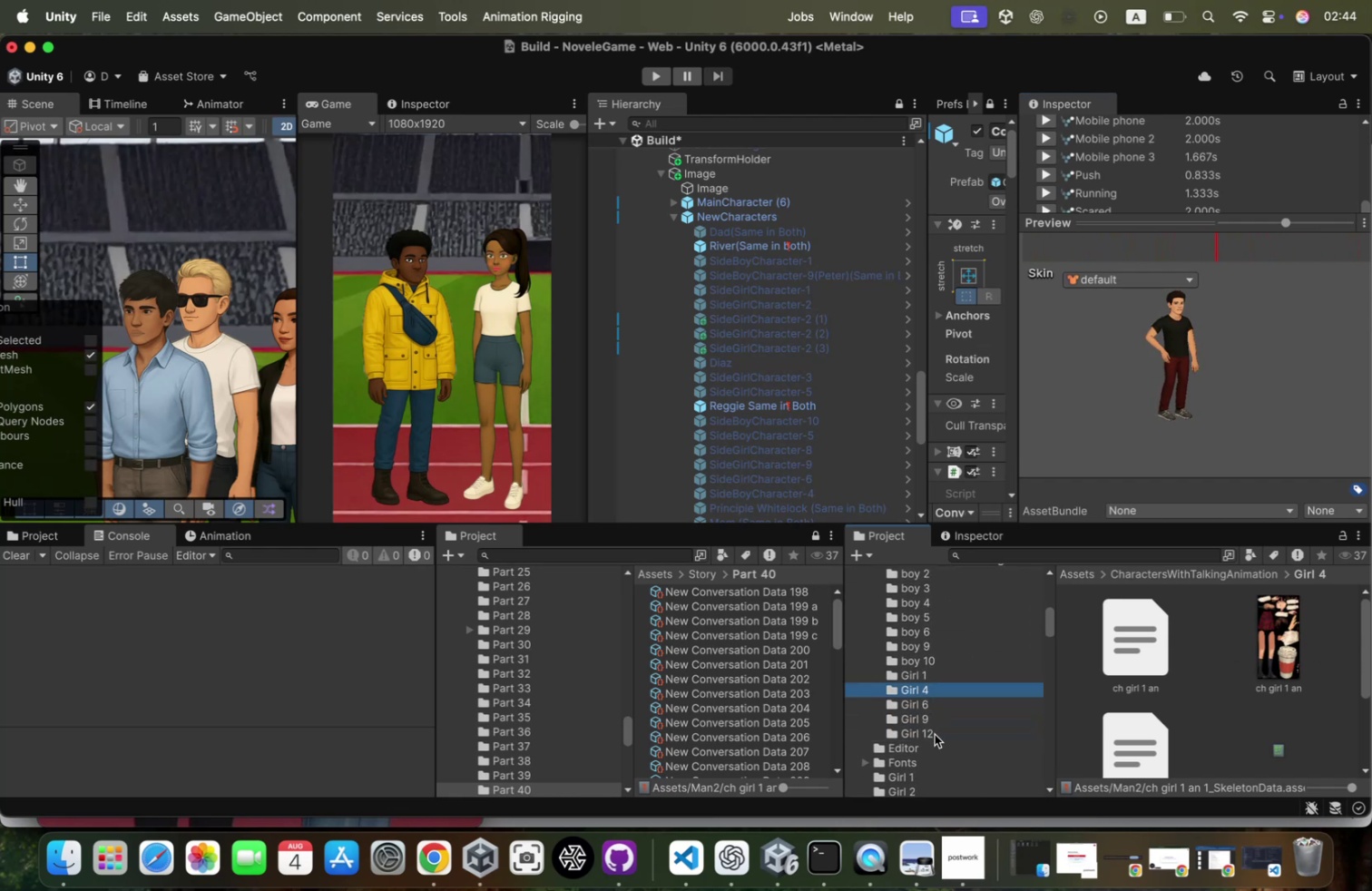 
key(ArrowUp)
 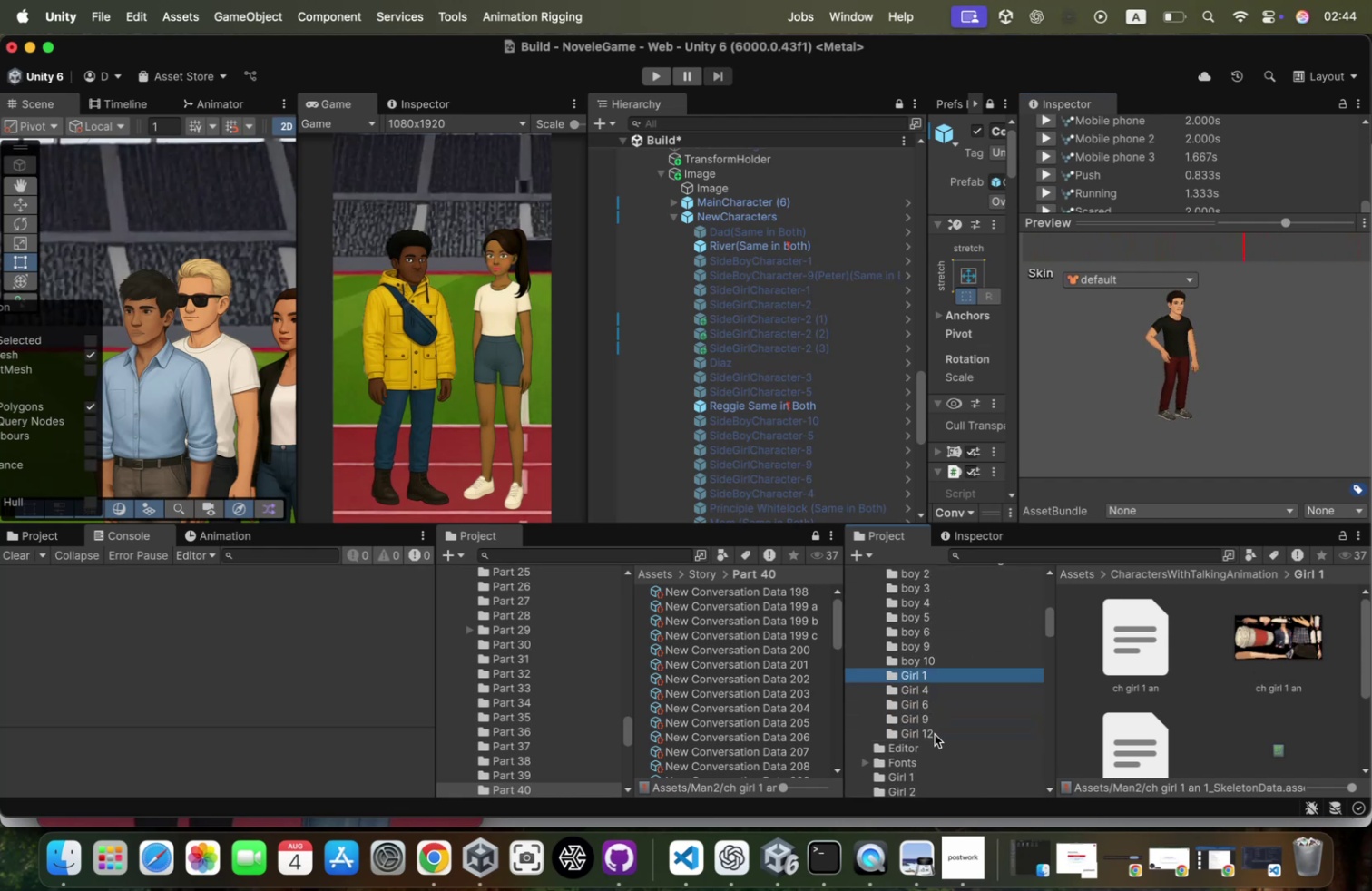 
key(ArrowUp)
 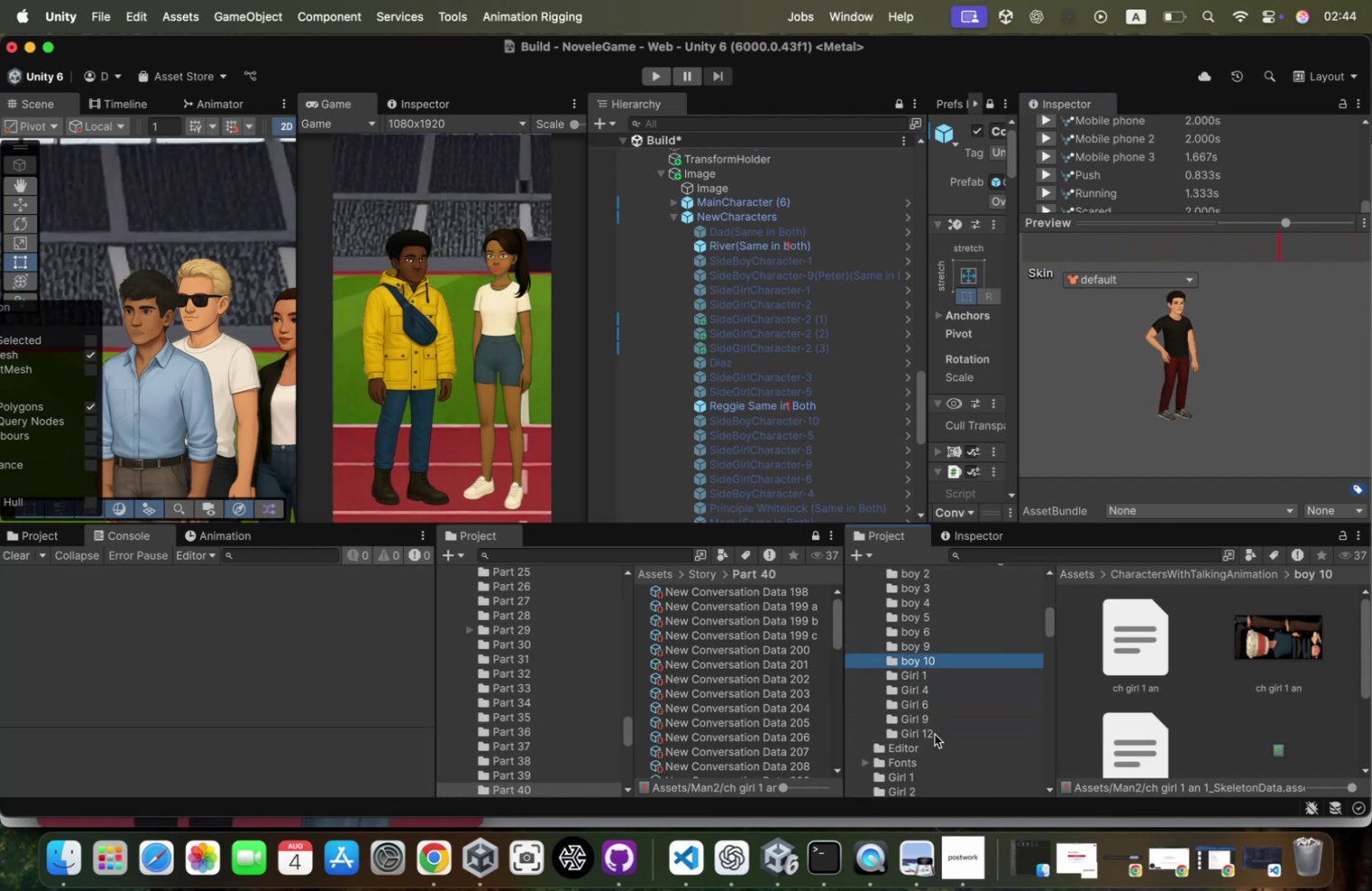 
key(ArrowUp)
 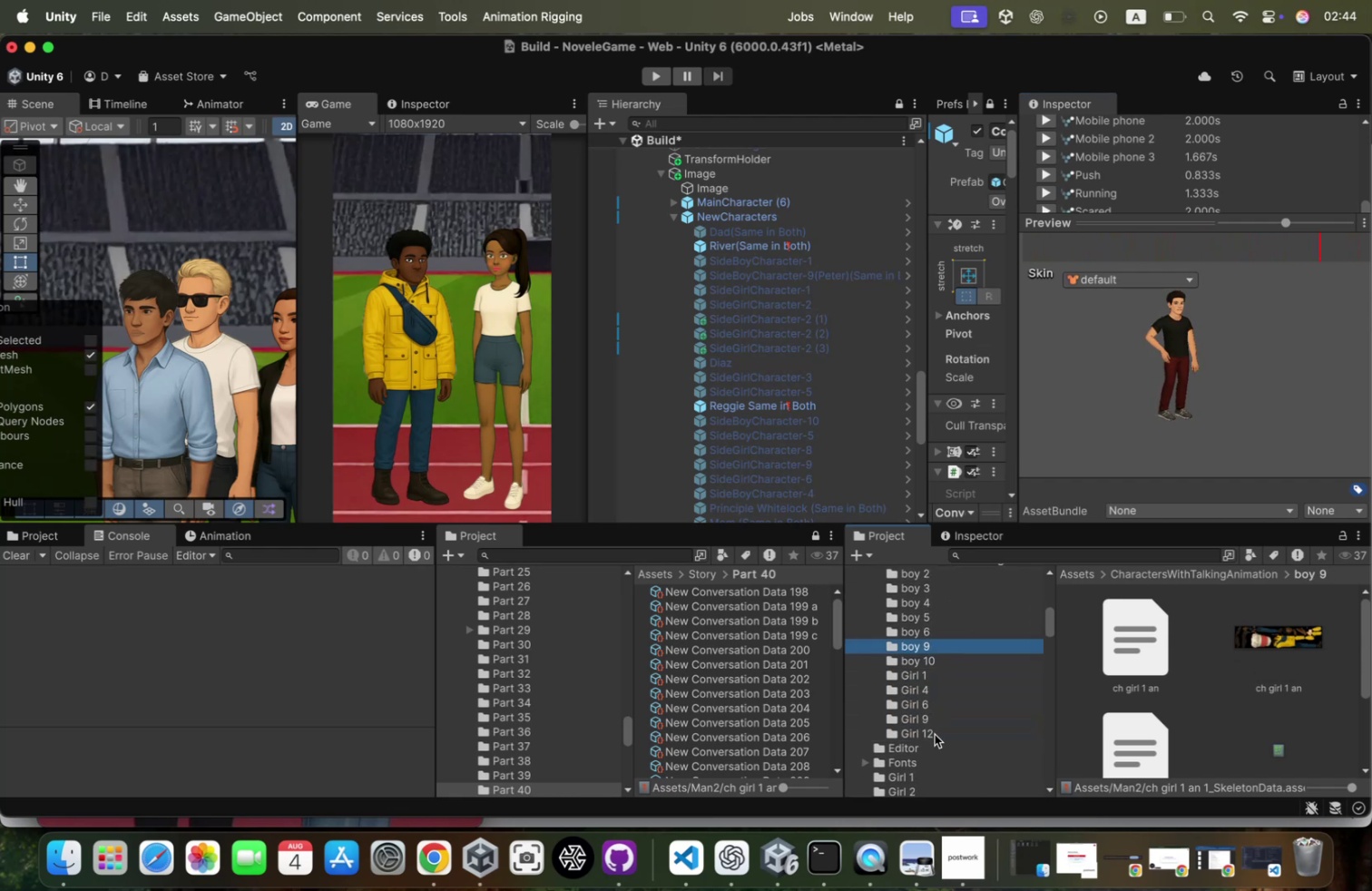 
key(ArrowUp)
 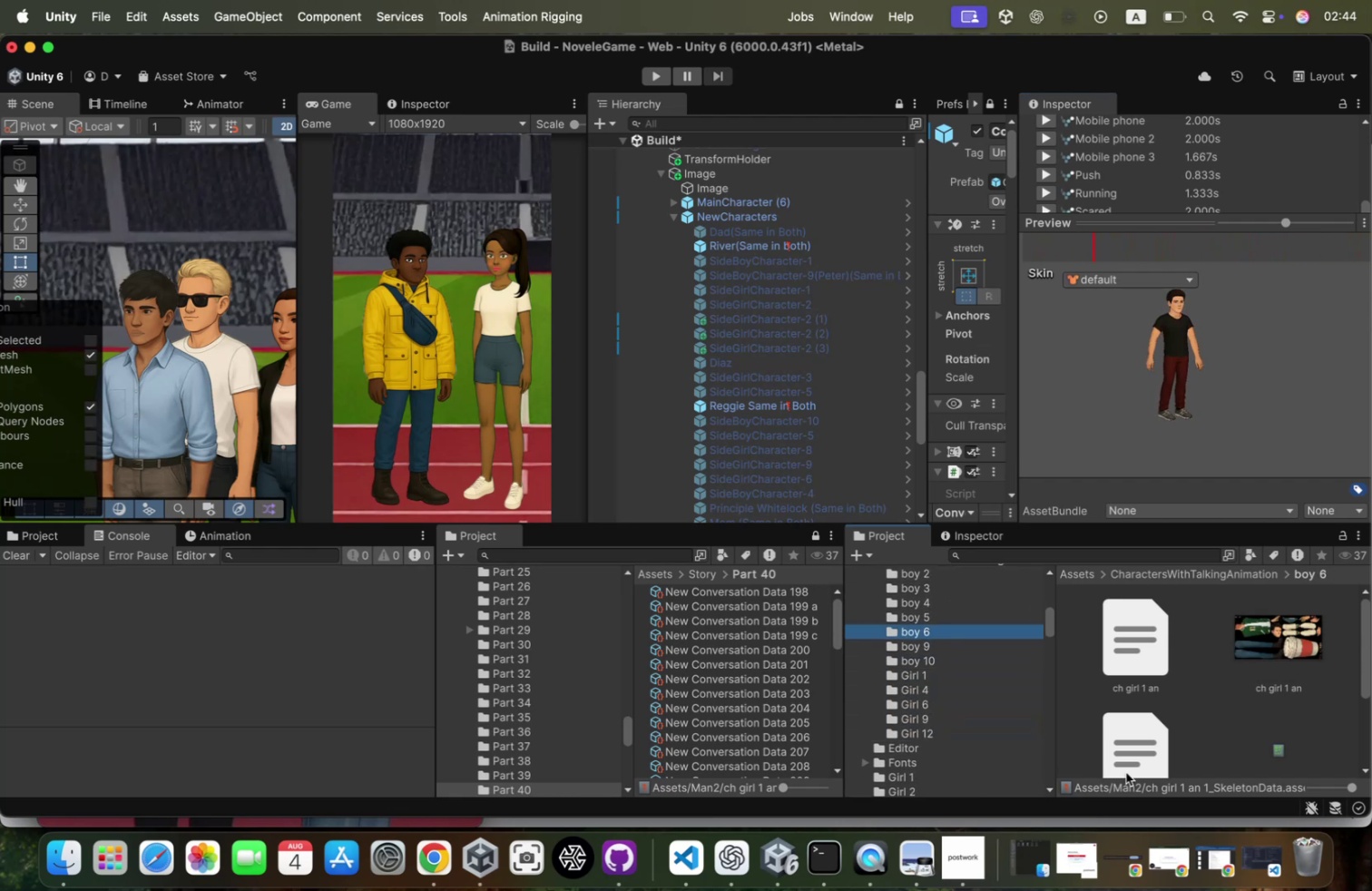 
scroll: coordinate [208, 316], scroll_direction: down, amount: 209.0
 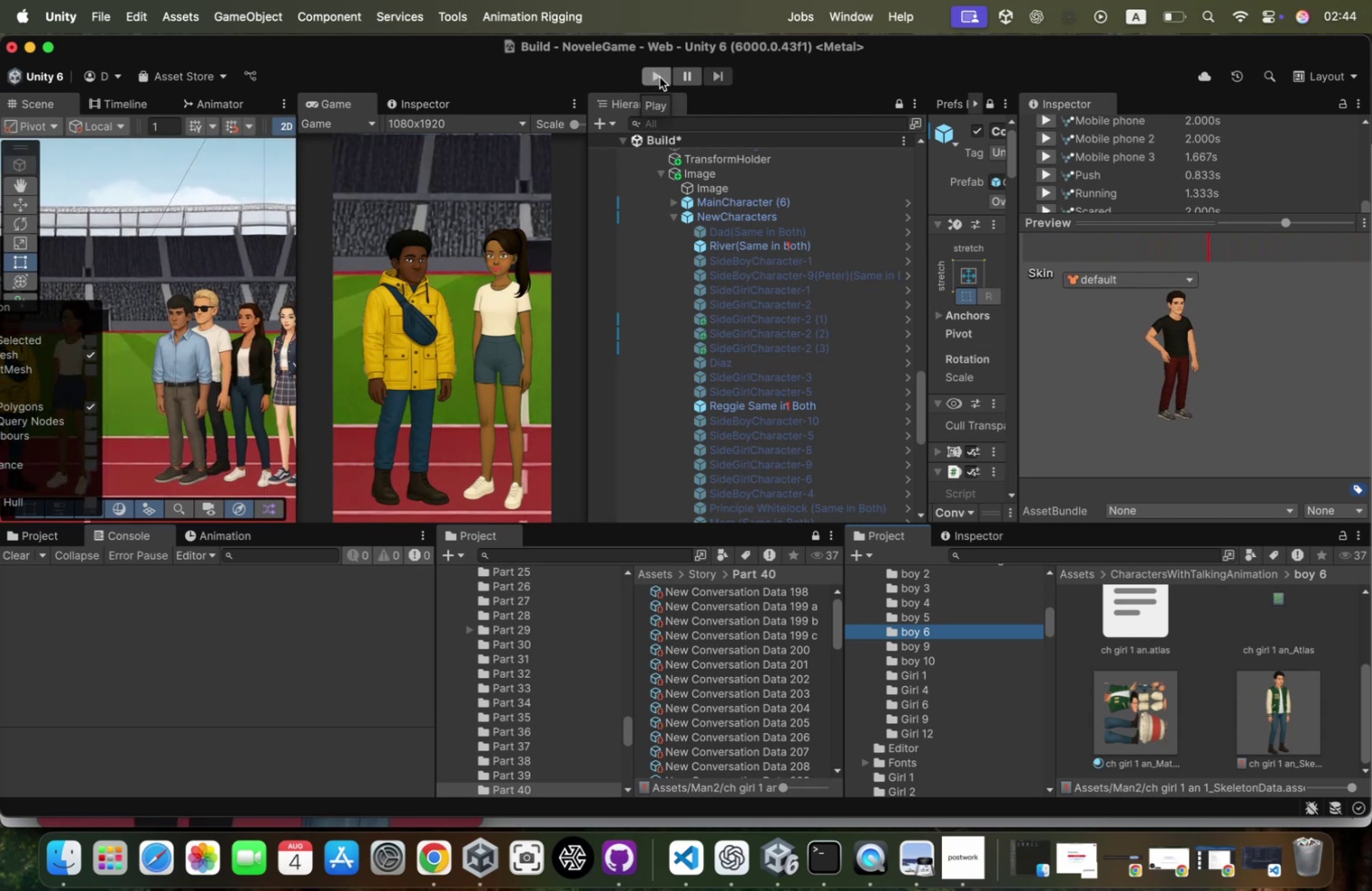 
left_click([660, 76])
 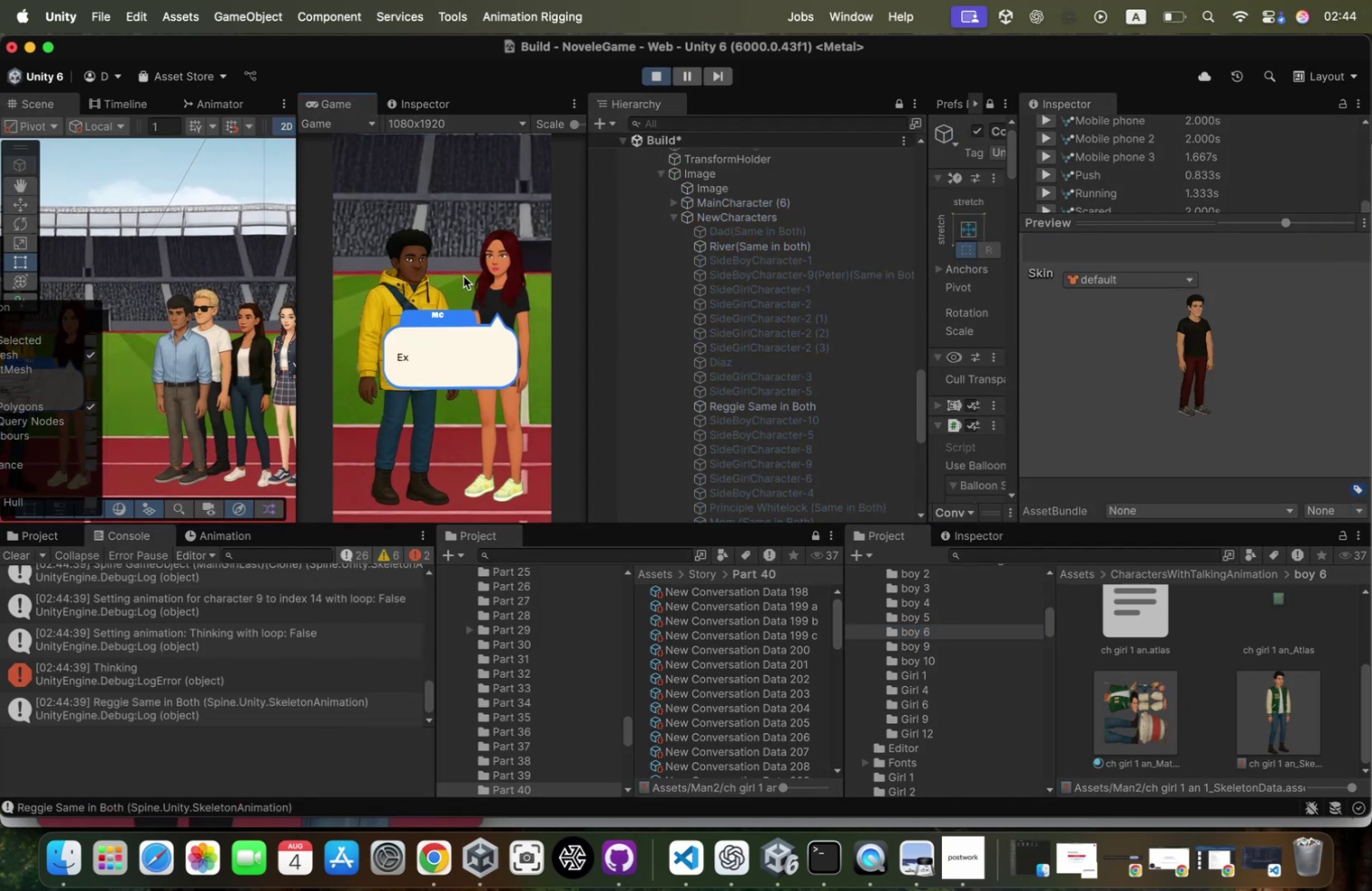 
left_click([455, 242])
 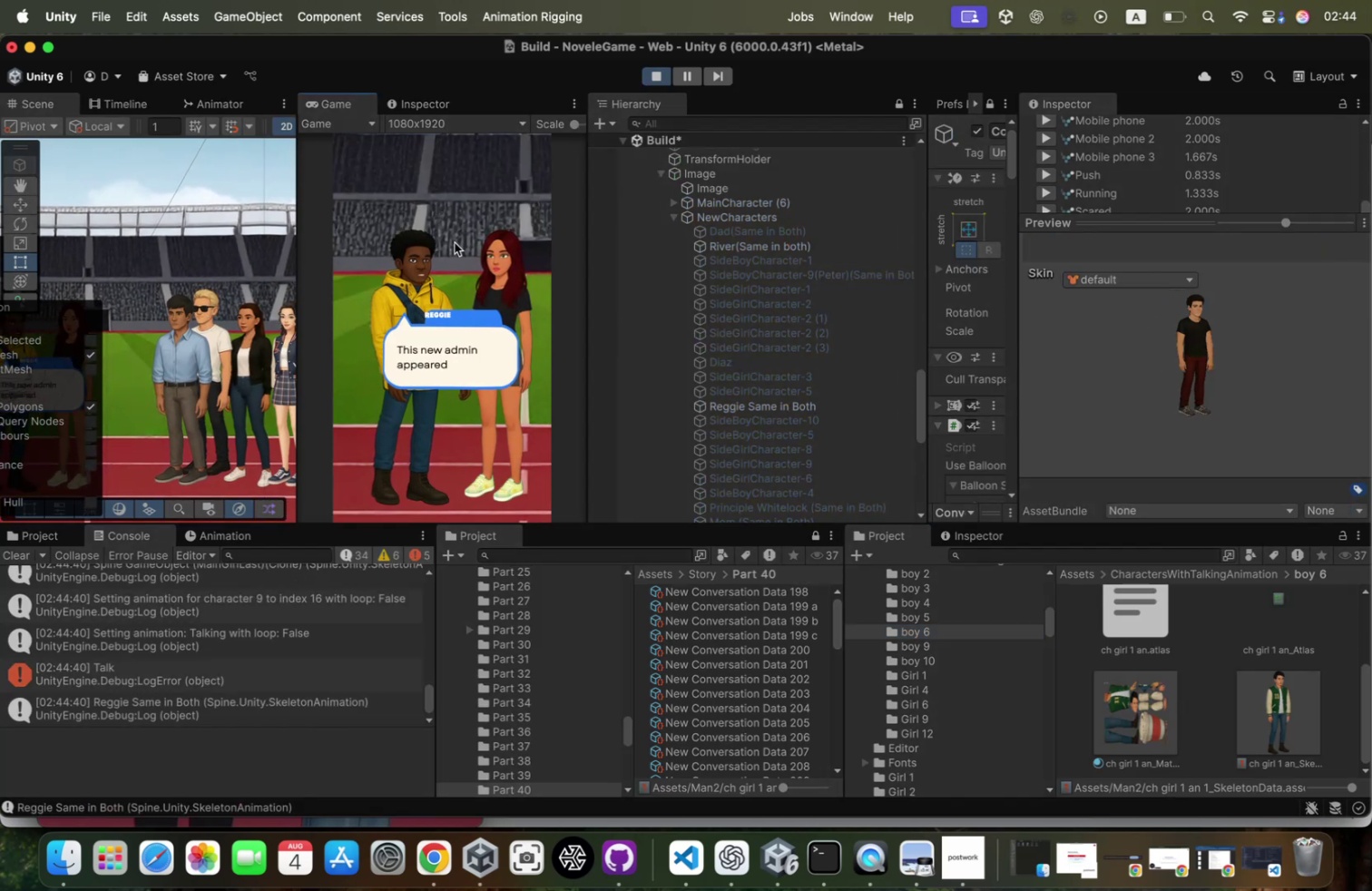 
left_click([455, 242])
 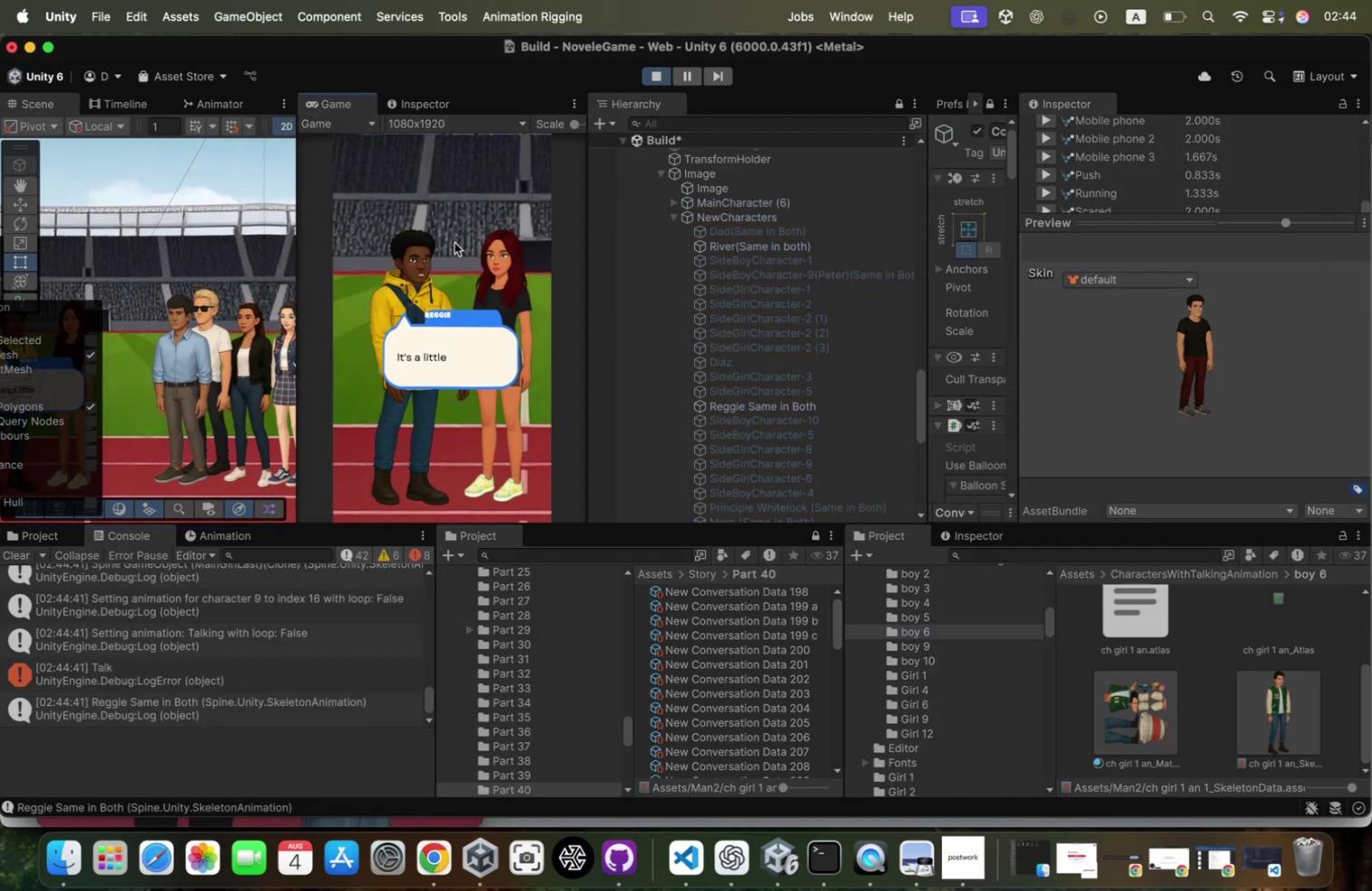 
left_click([455, 242])
 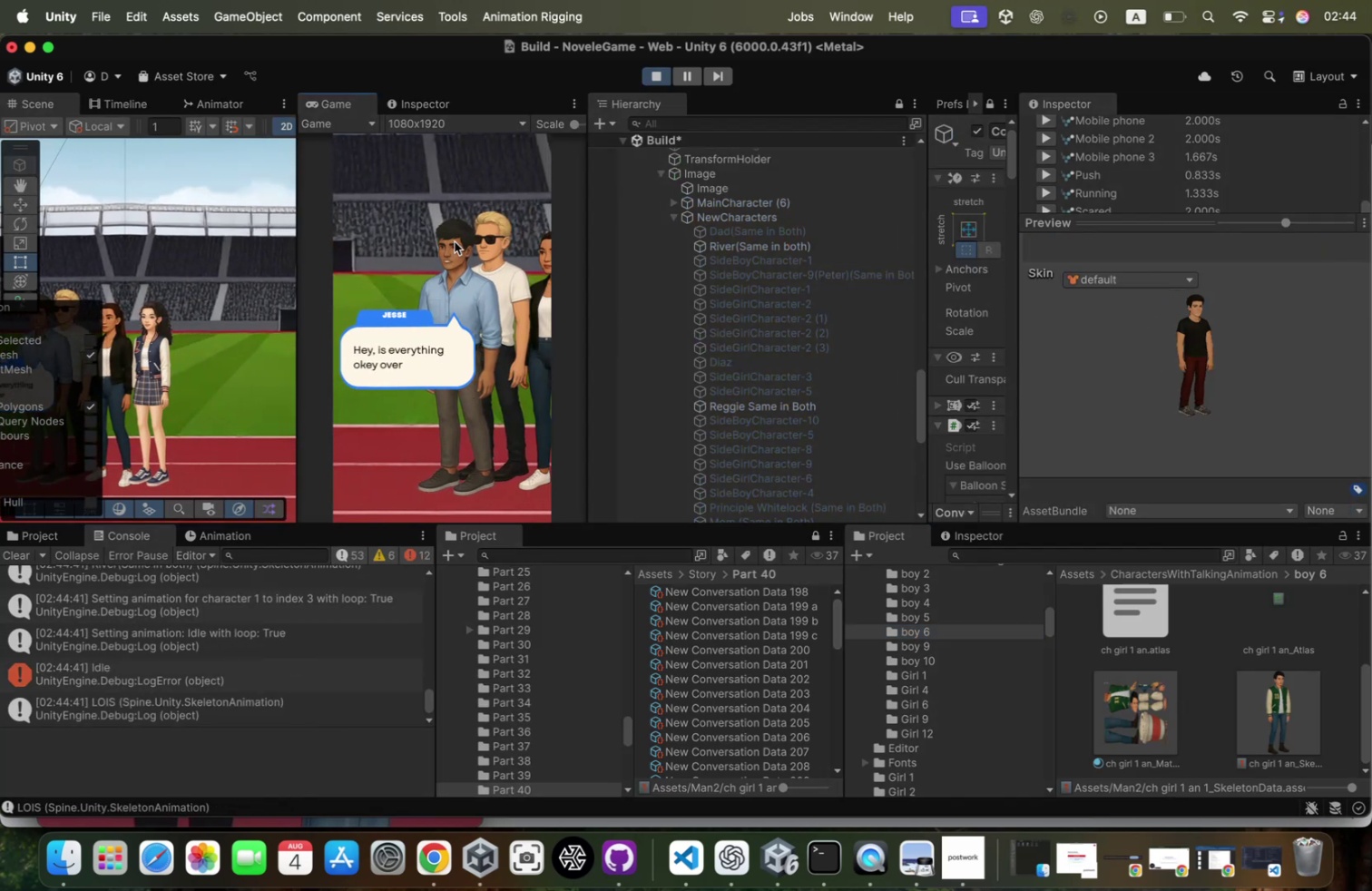 
left_click([455, 241])
 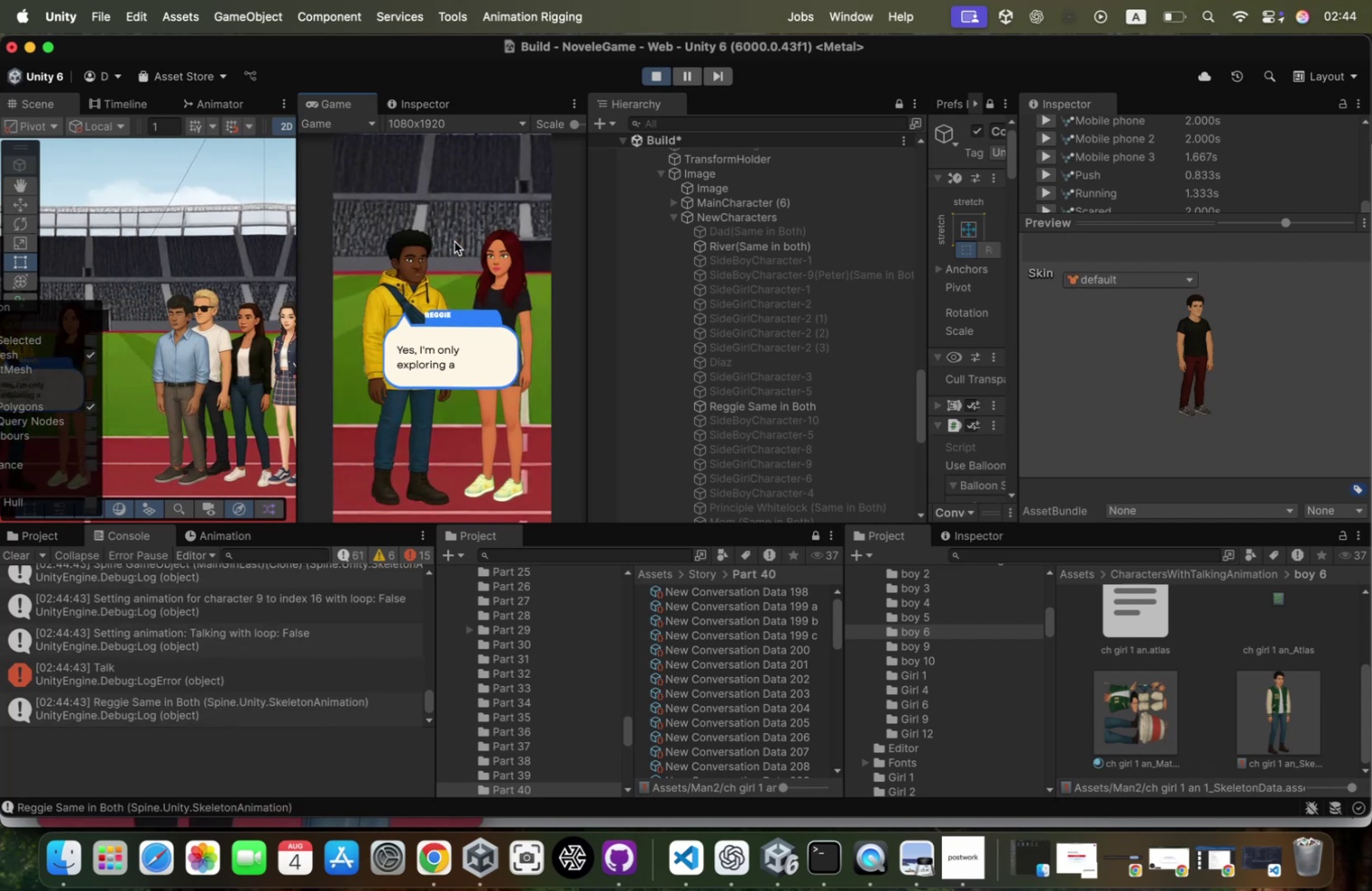 
left_click([455, 241])
 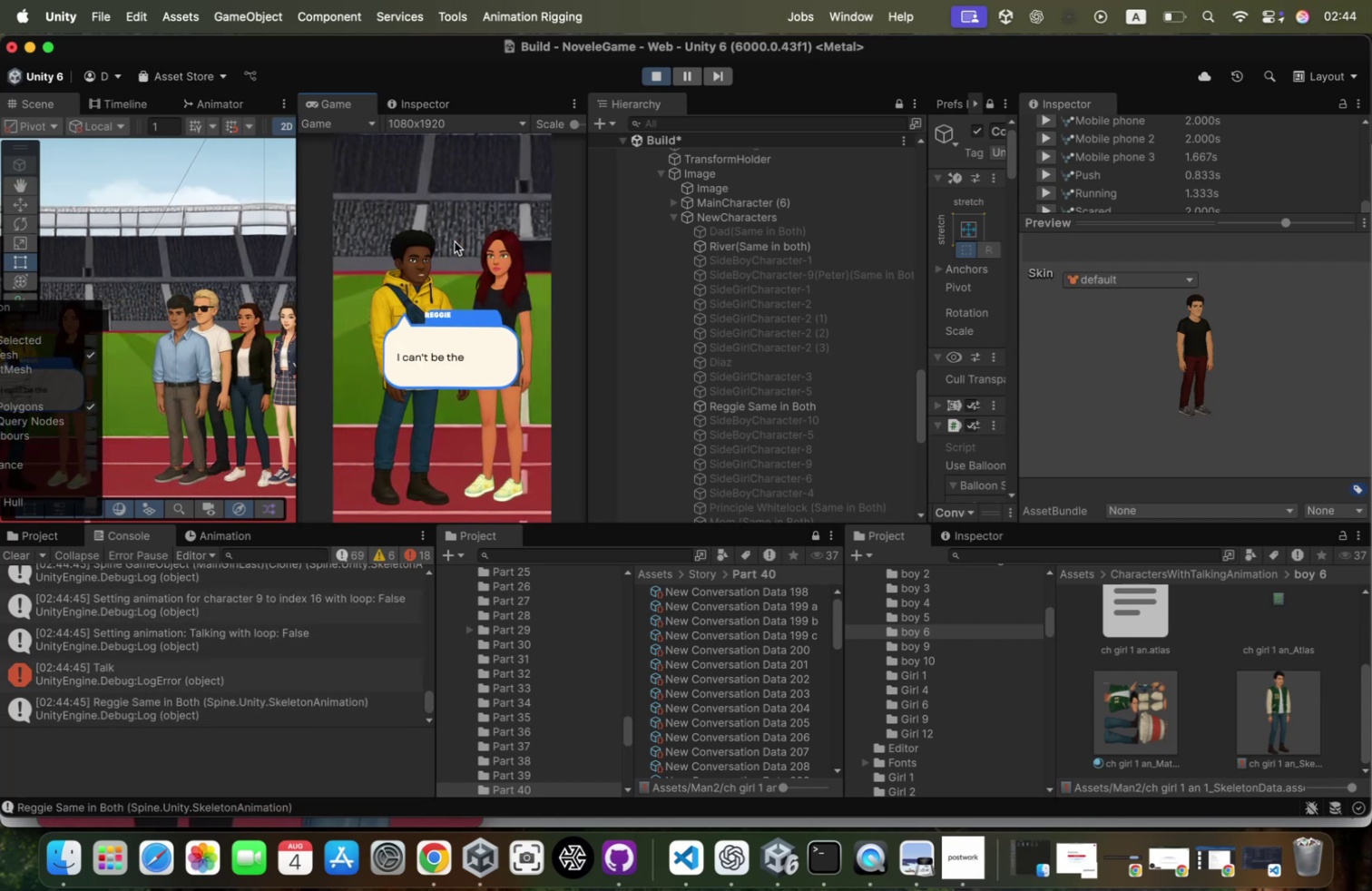 
left_click([455, 241])
 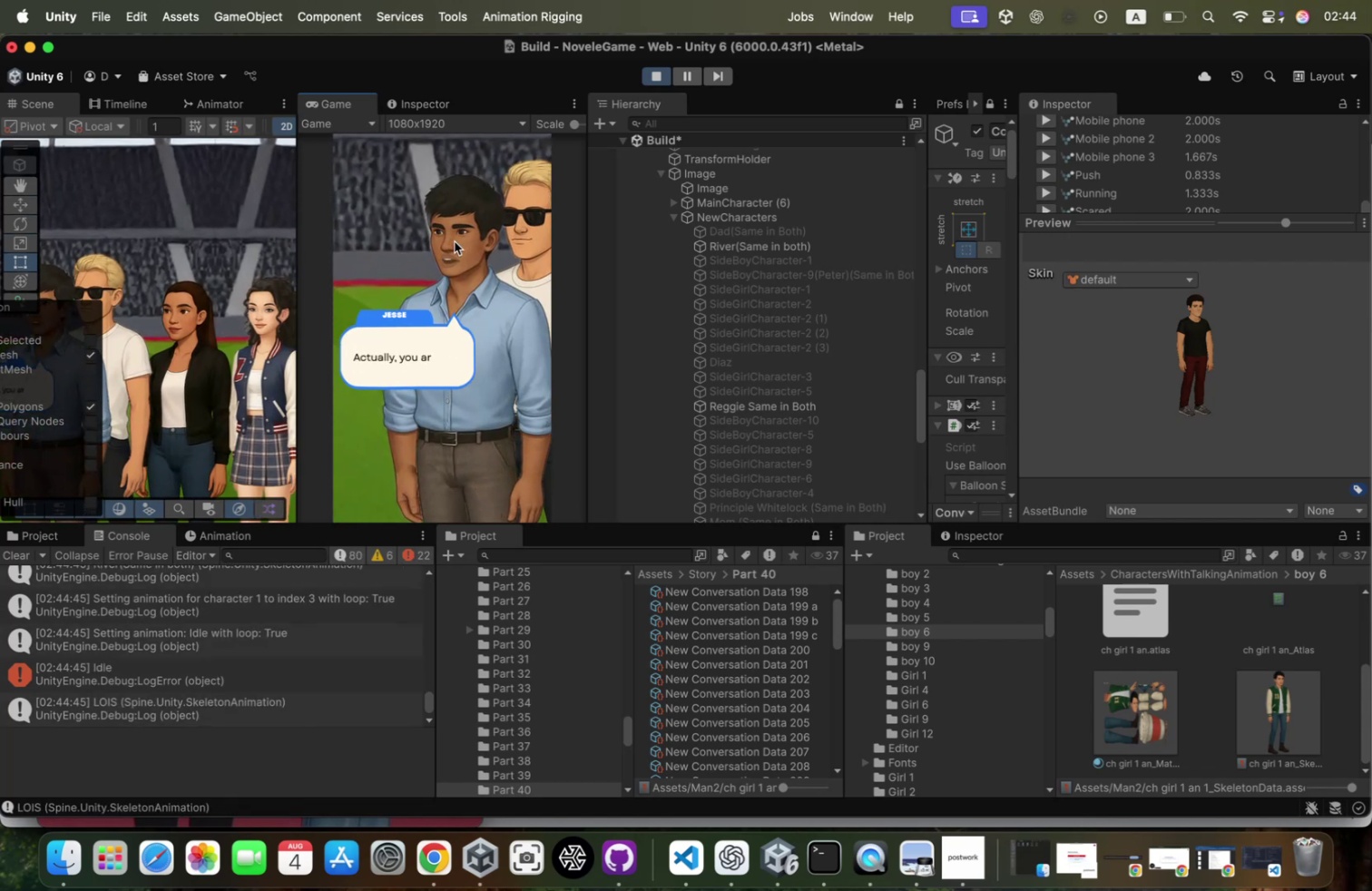 
left_click([455, 241])
 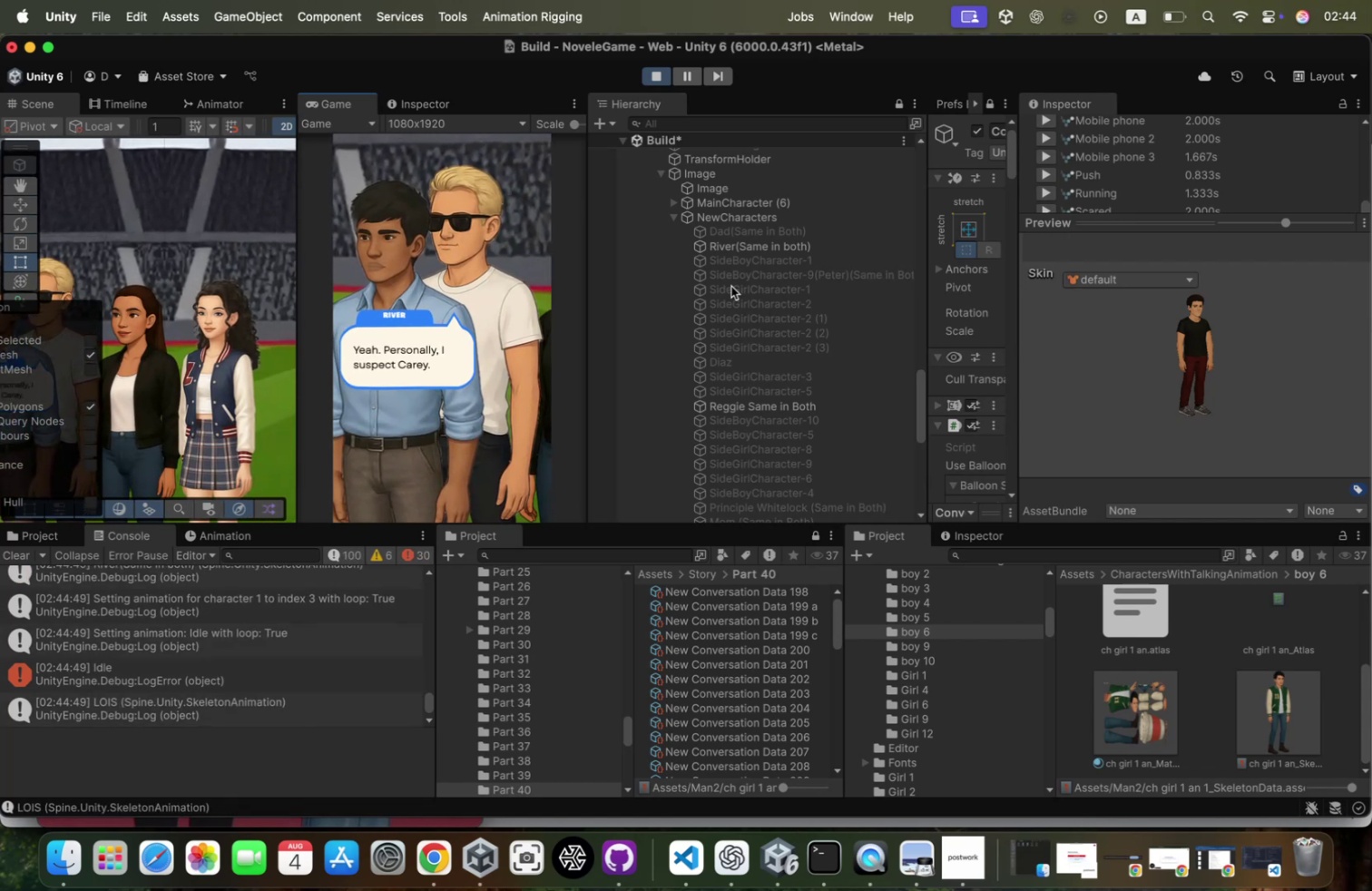 
wait(5.26)
 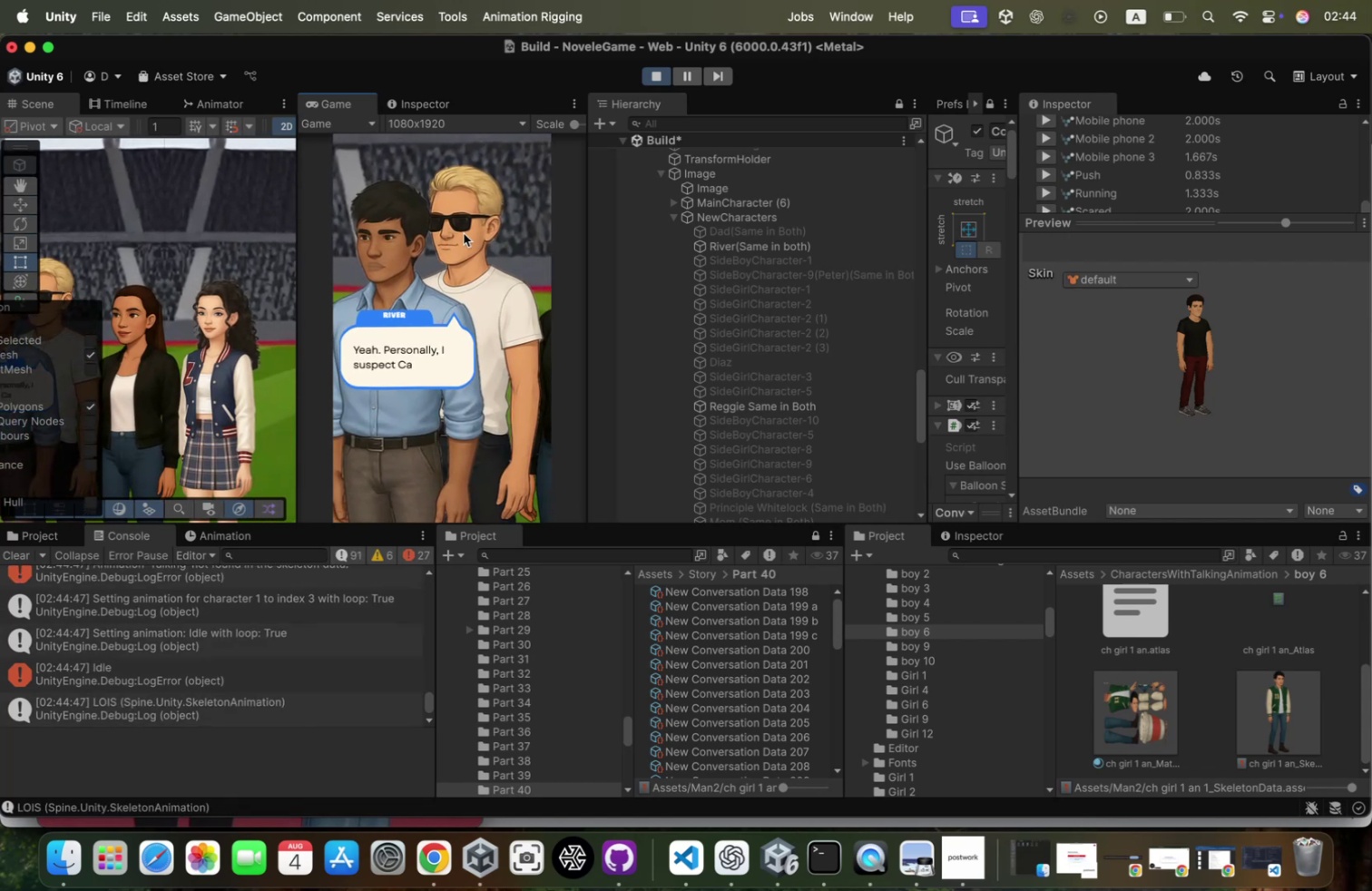 
left_click([835, 242])
 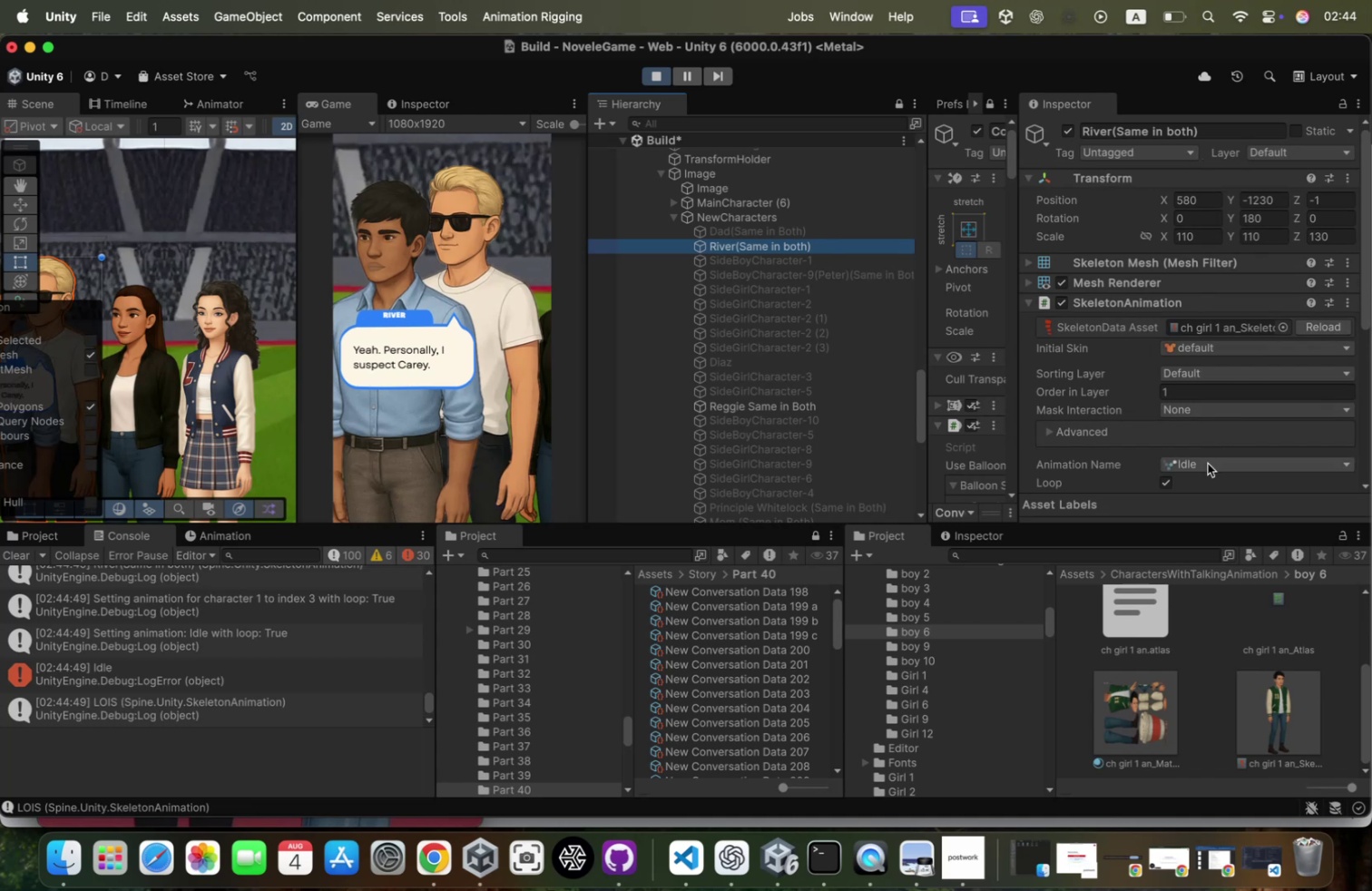 
scroll: coordinate [1211, 423], scroll_direction: down, amount: 11.0
 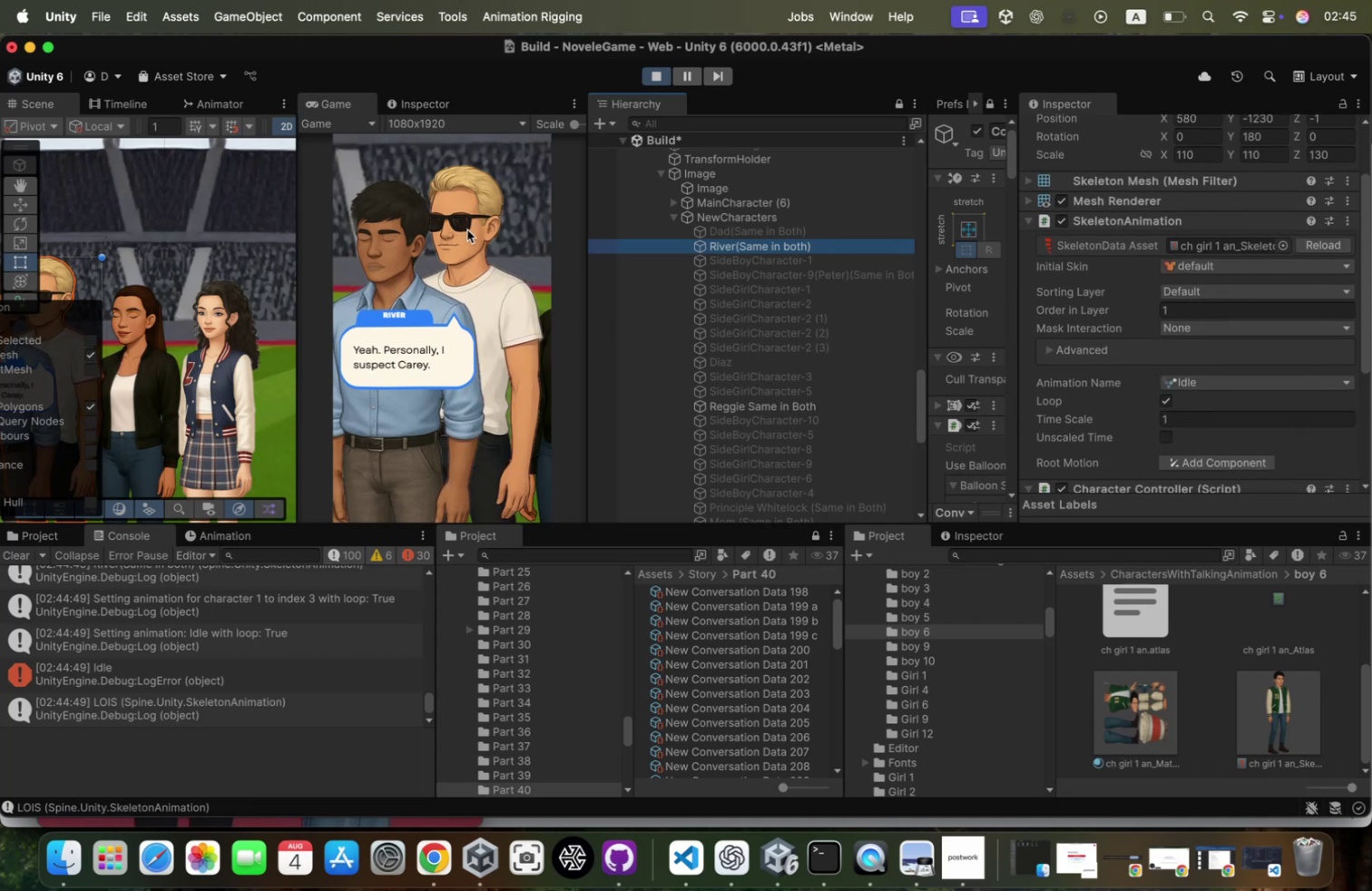 
wait(6.32)
 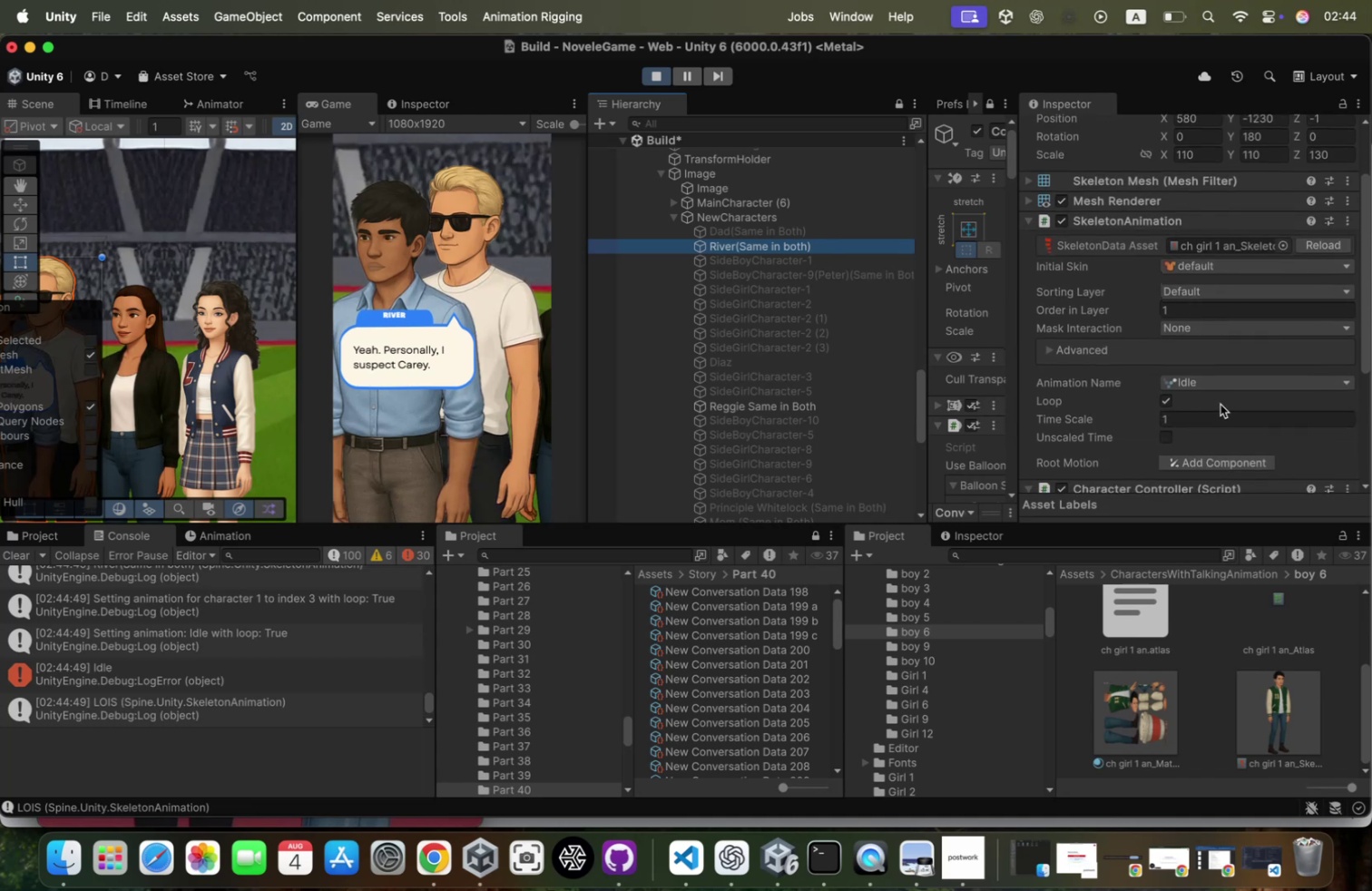 
scroll: coordinate [770, 315], scroll_direction: down, amount: 30.0
 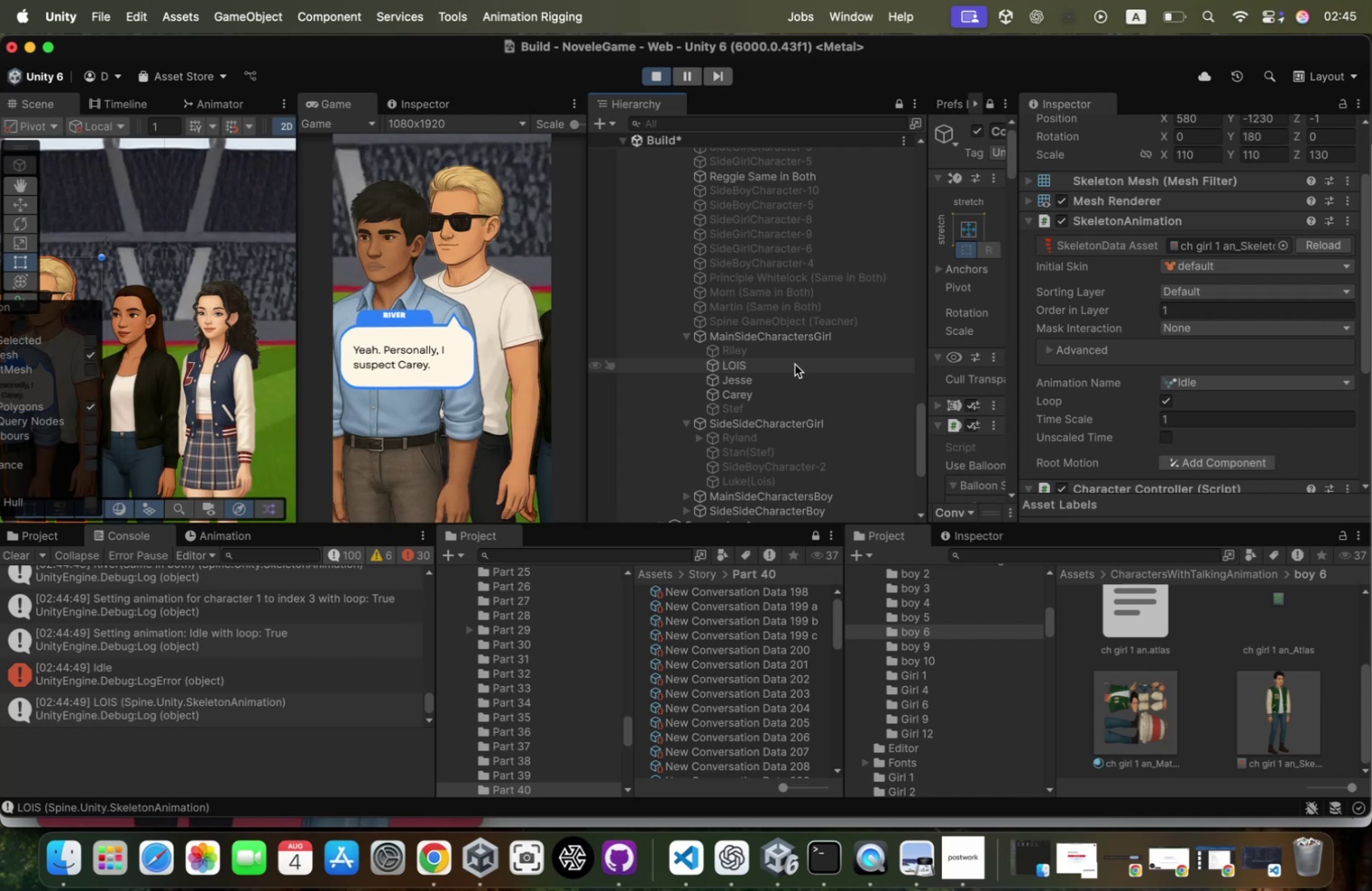 
wait(28.72)
 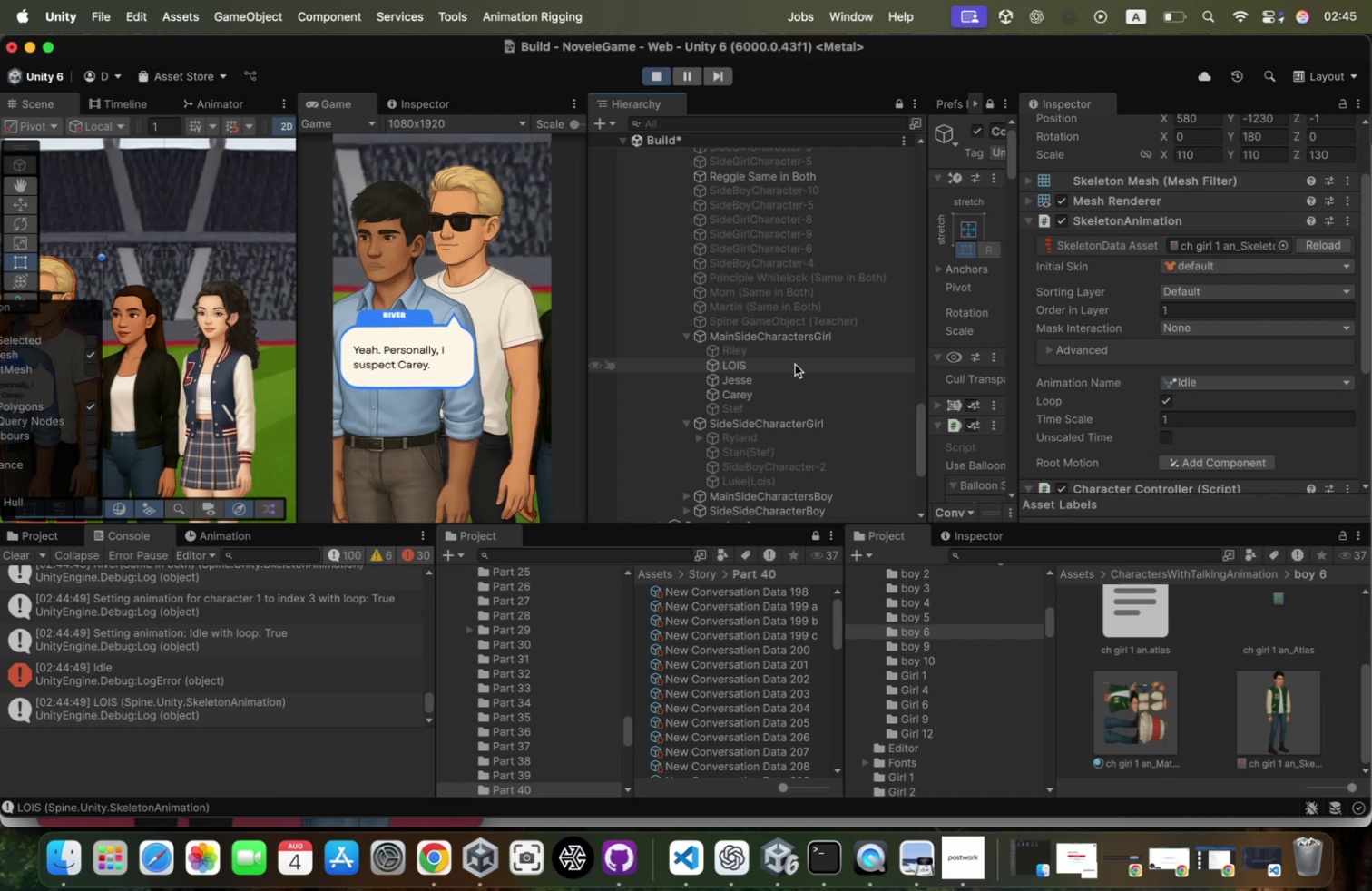 
scroll: coordinate [721, 349], scroll_direction: down, amount: 24.0
 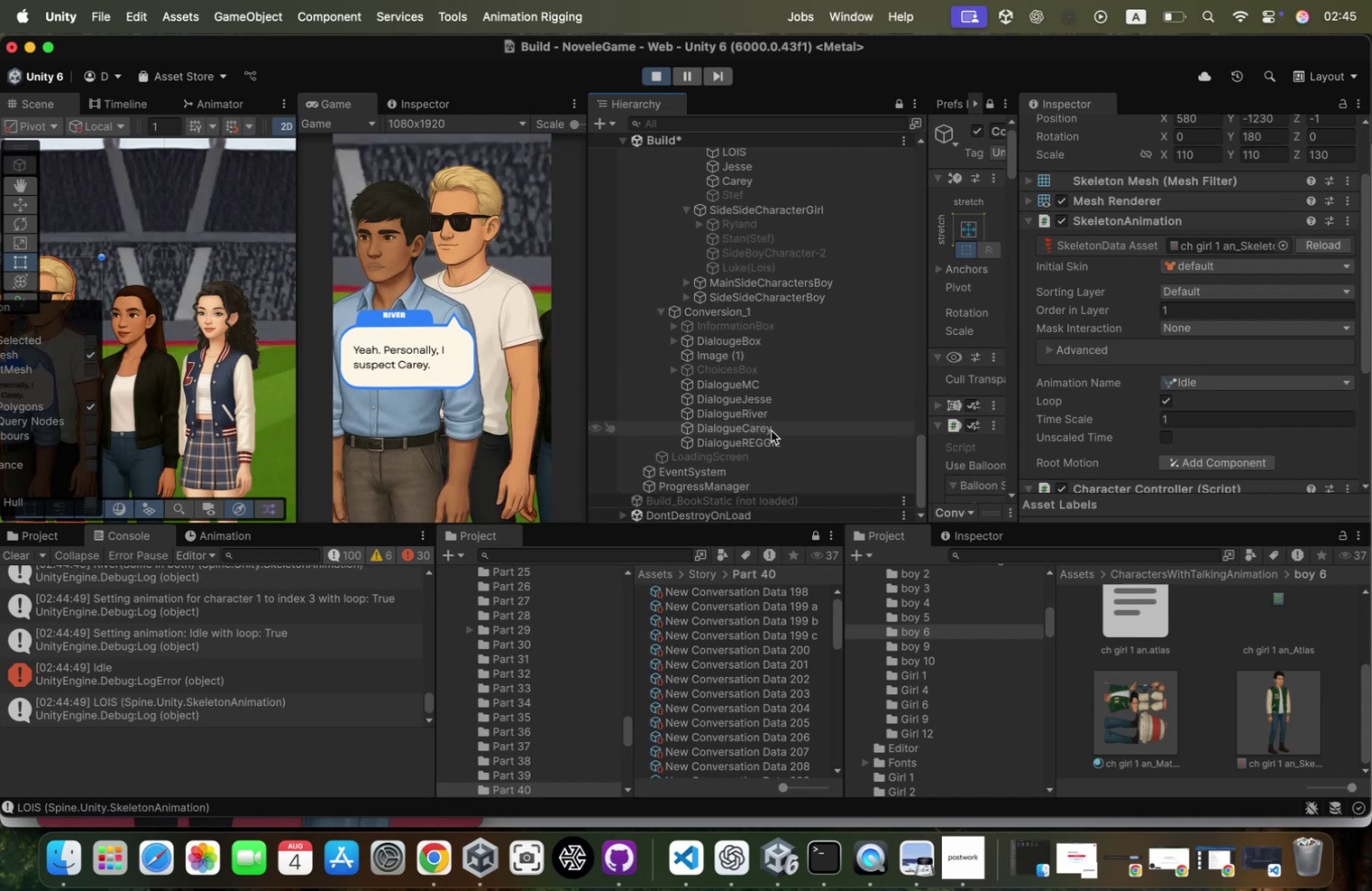 
left_click([772, 436])
 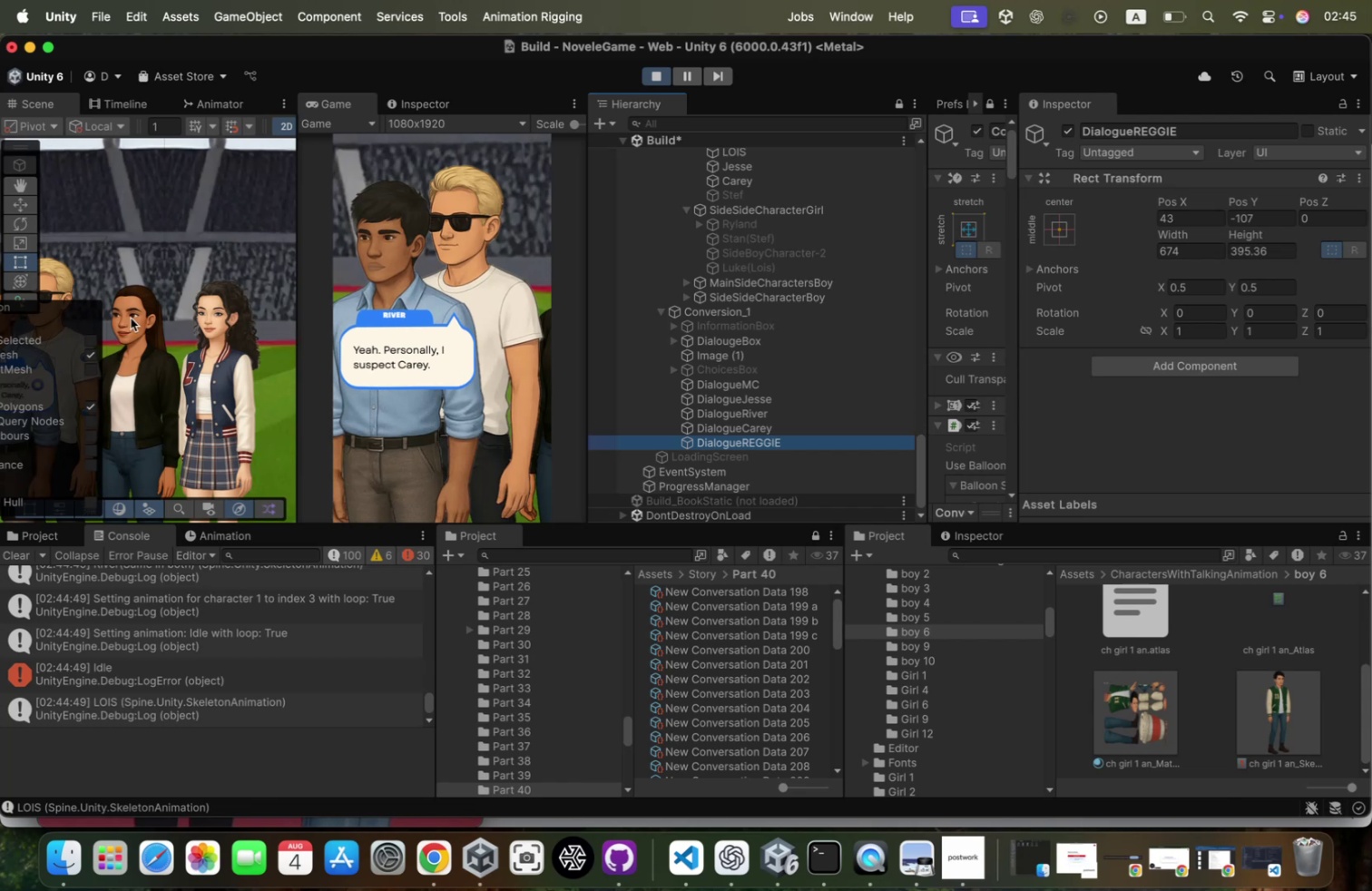 
scroll: coordinate [131, 318], scroll_direction: down, amount: 66.0
 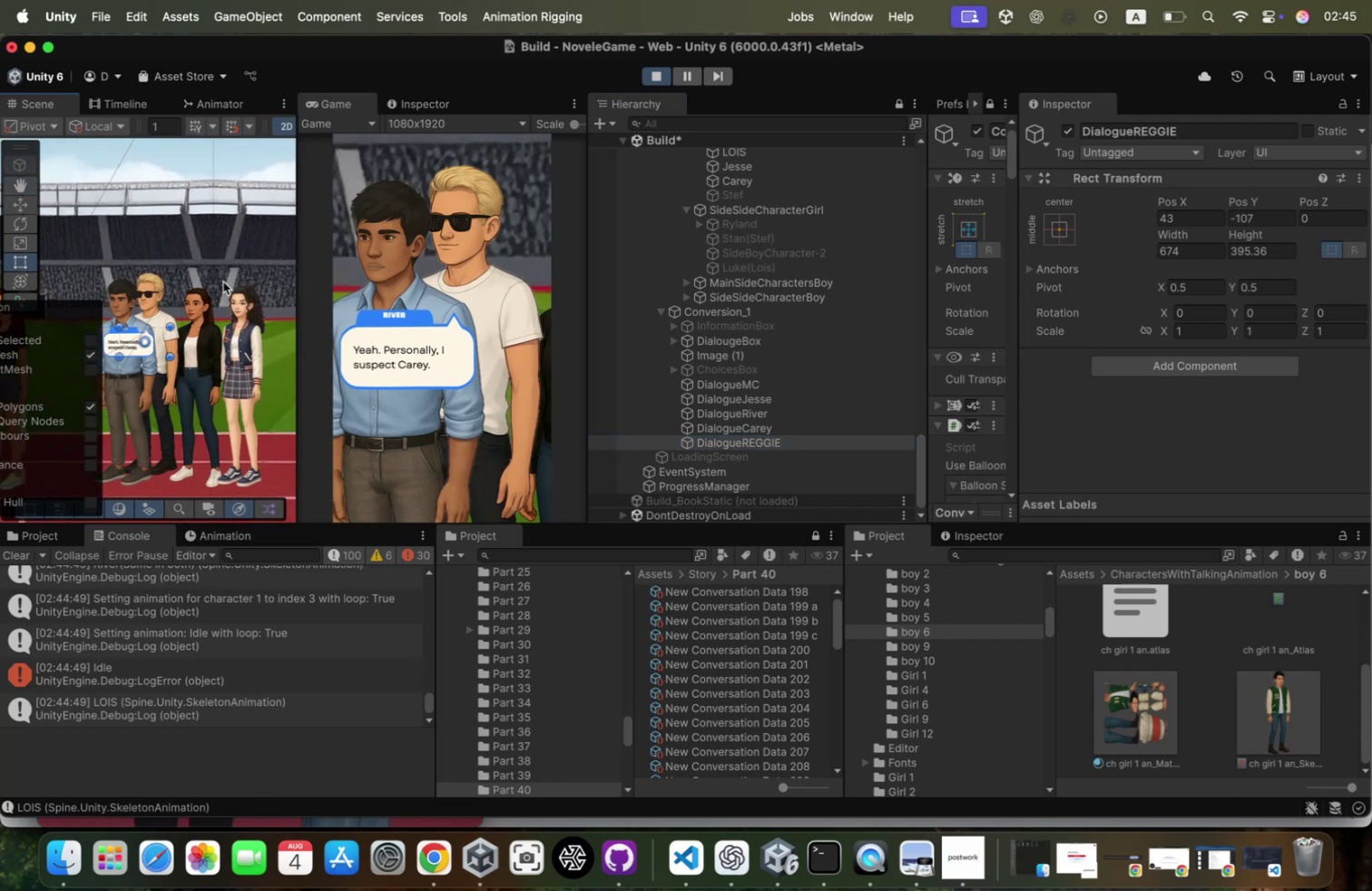 
key(W)
 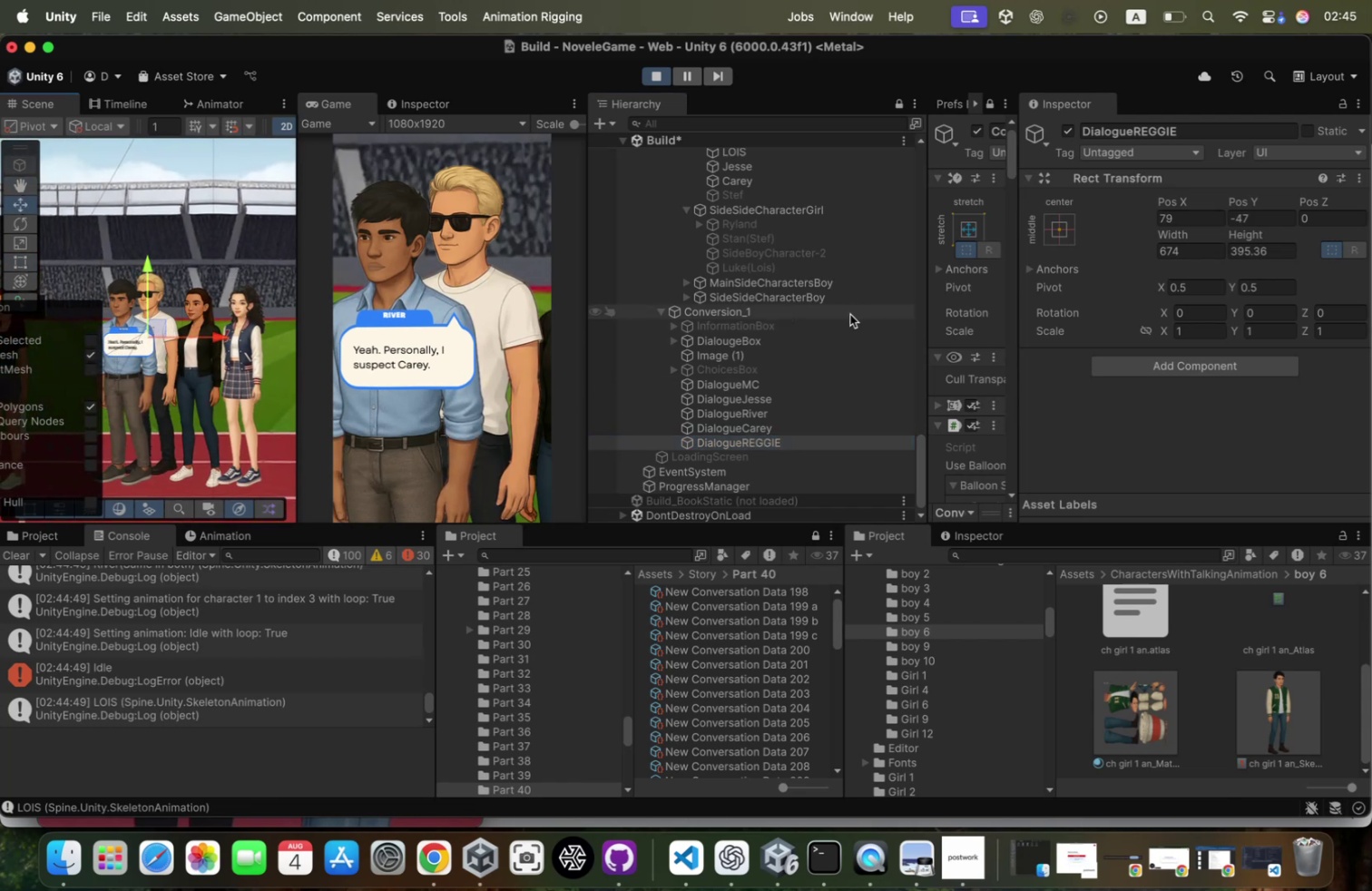 
wait(12.23)
 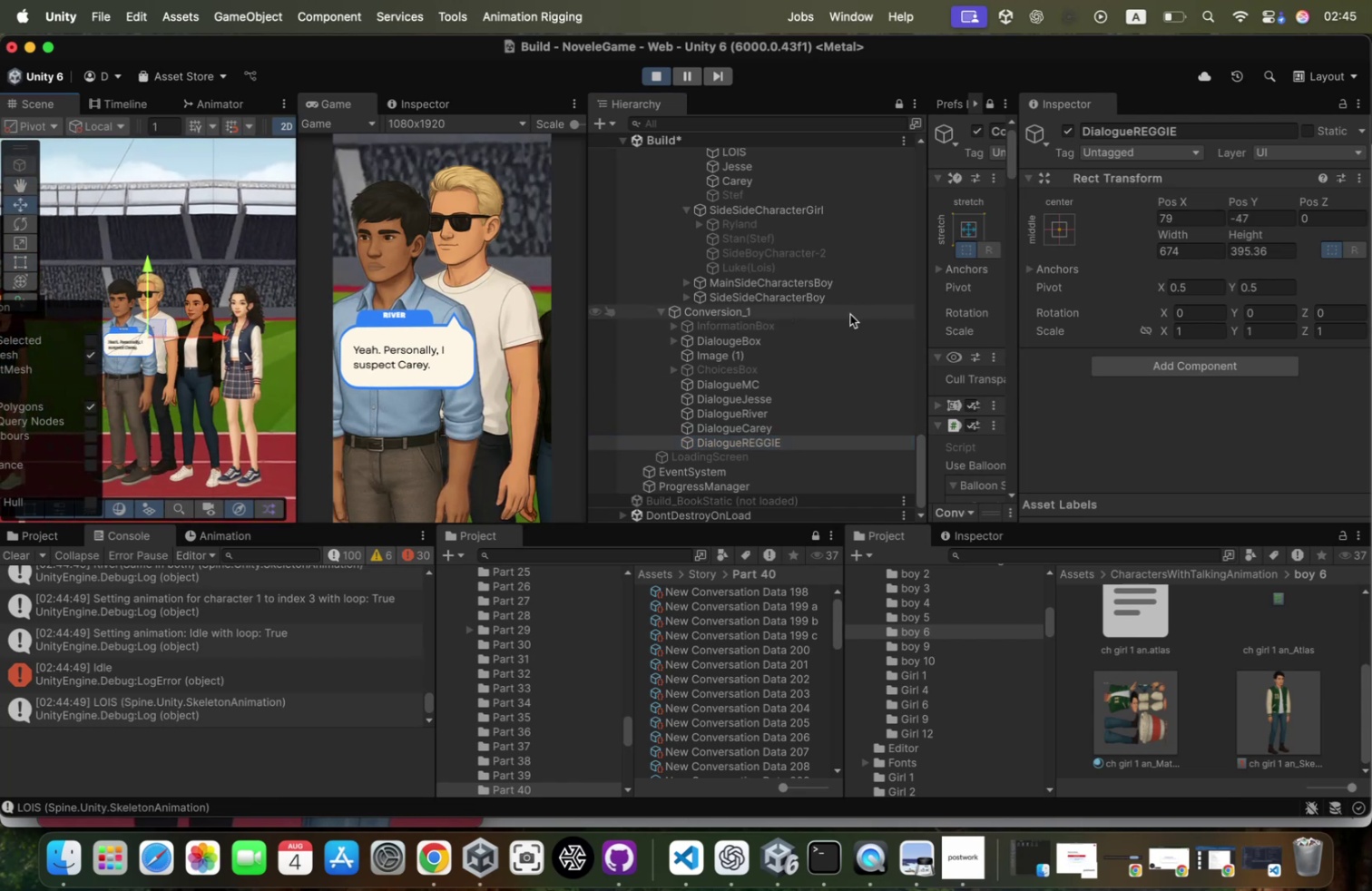 
left_click([793, 340])
 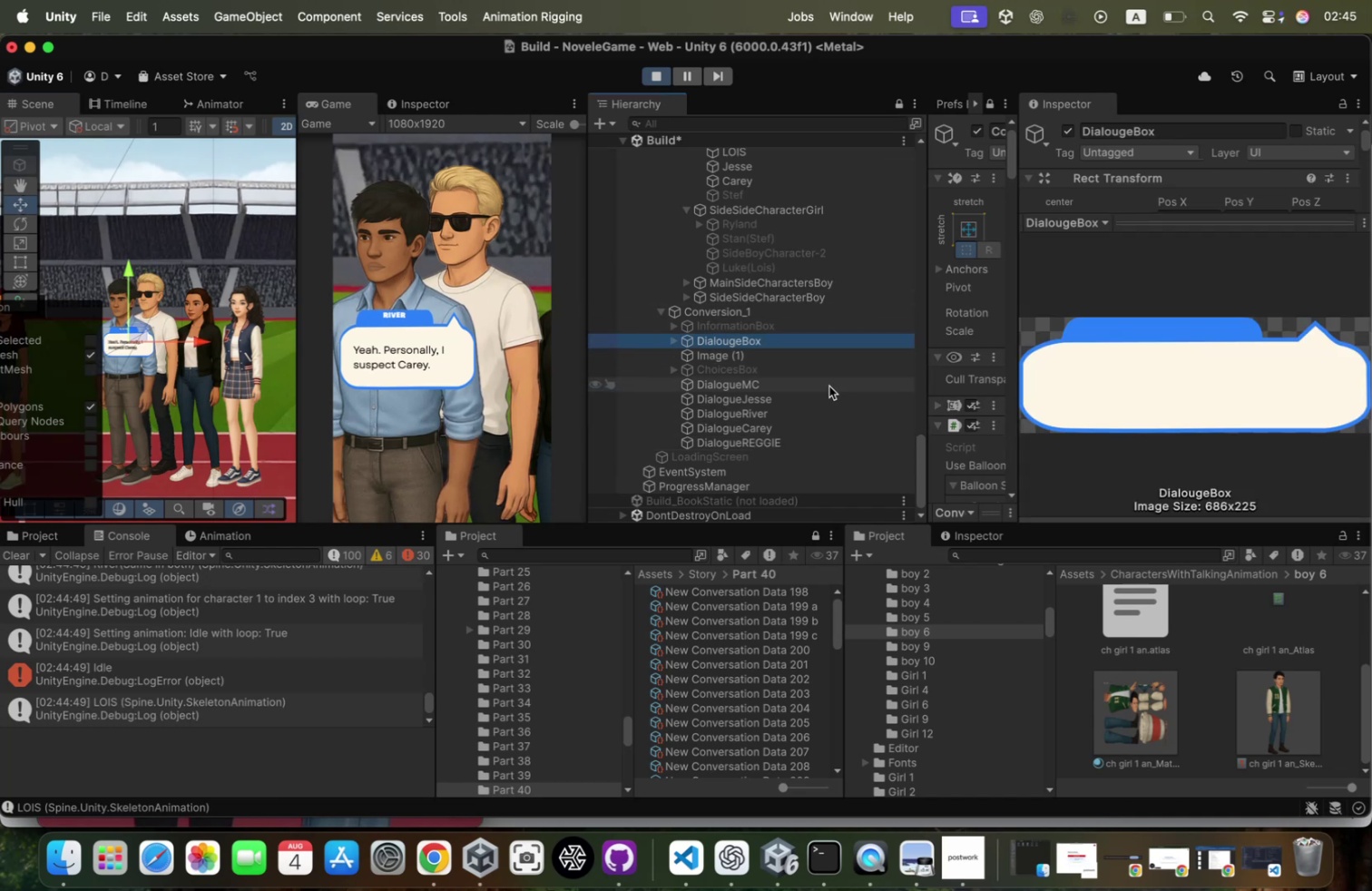 
scroll: coordinate [829, 387], scroll_direction: up, amount: 74.0
 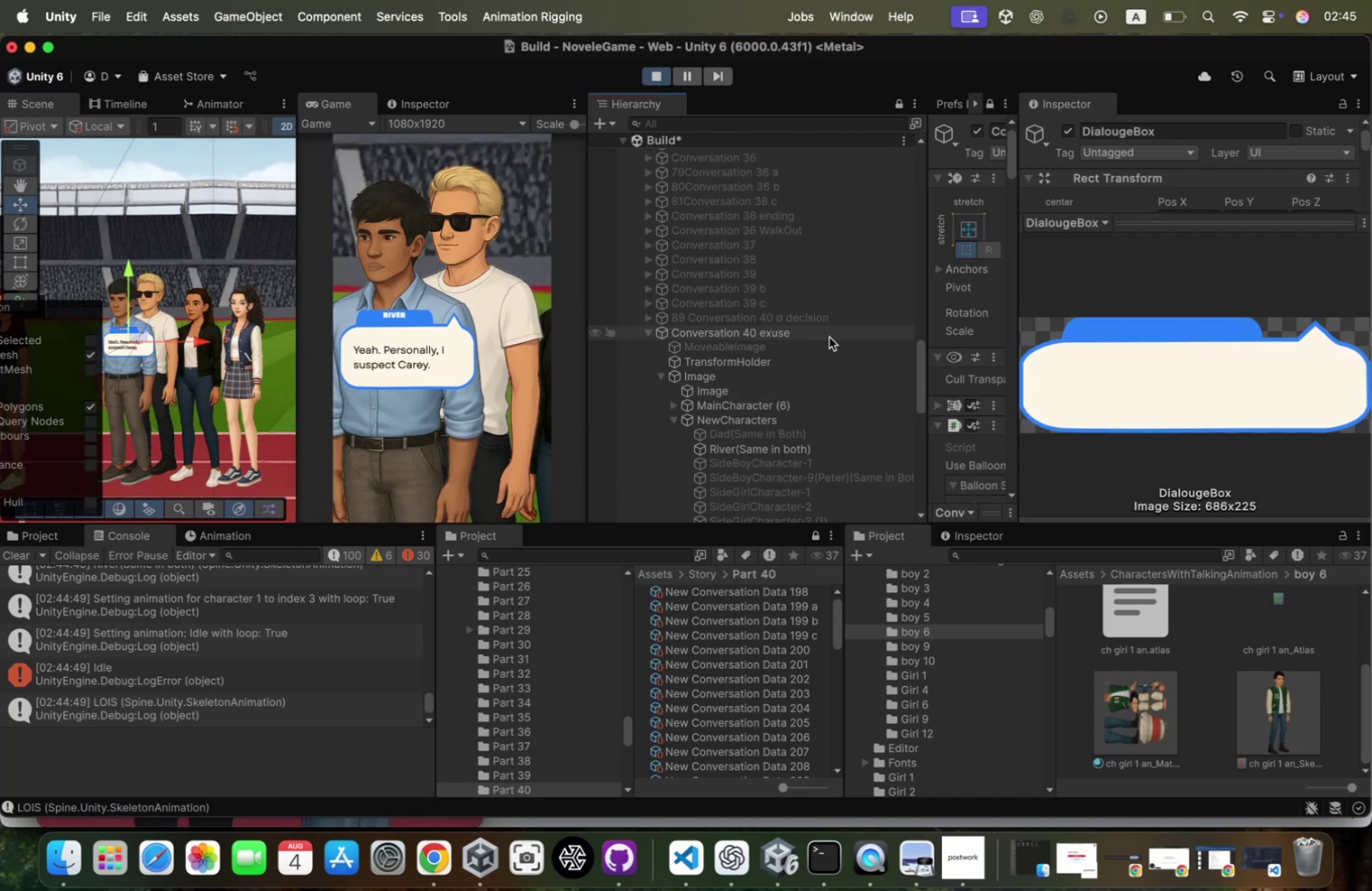 
left_click([830, 335])
 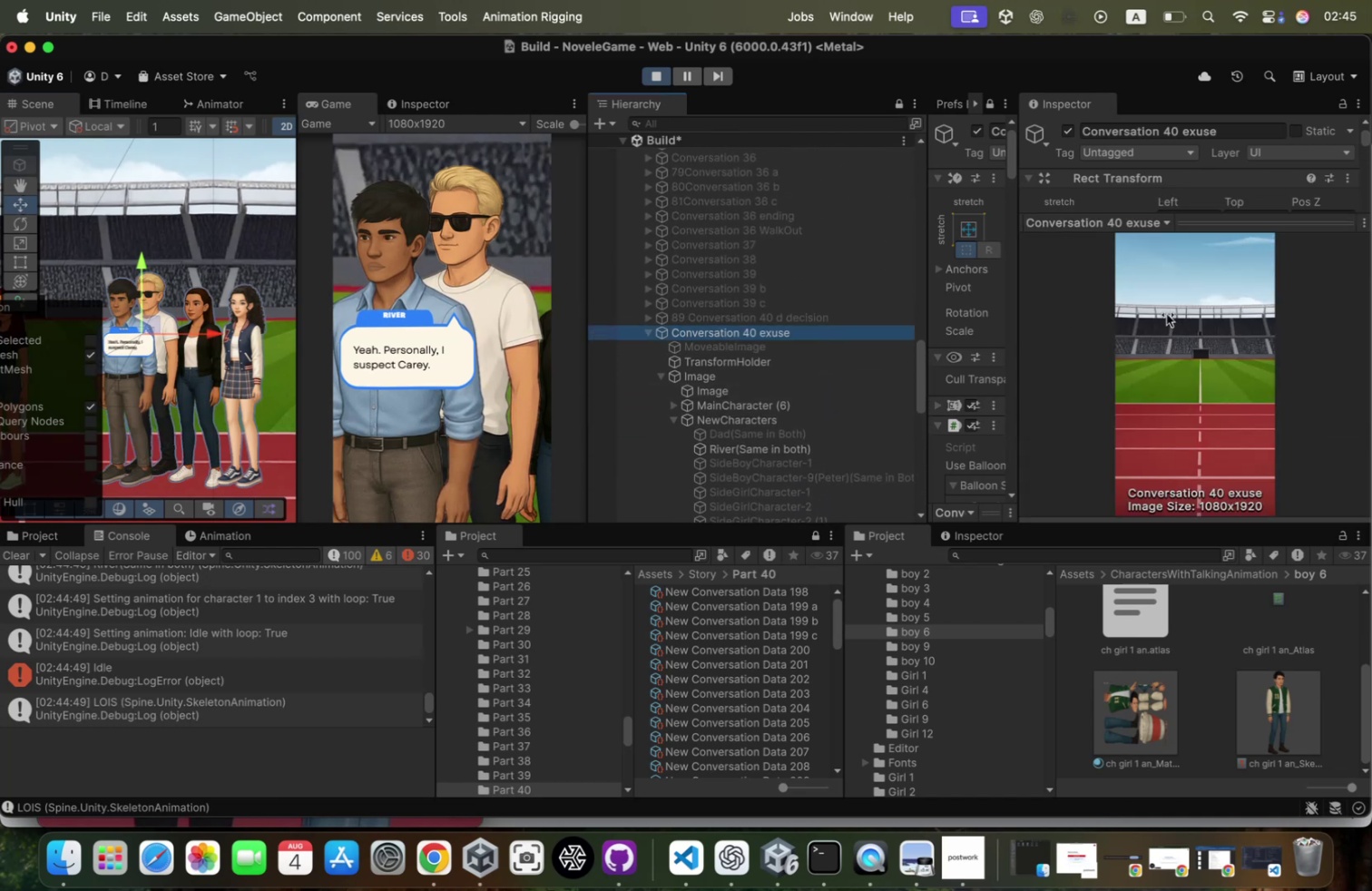 
scroll: coordinate [1056, 306], scroll_direction: down, amount: 171.0
 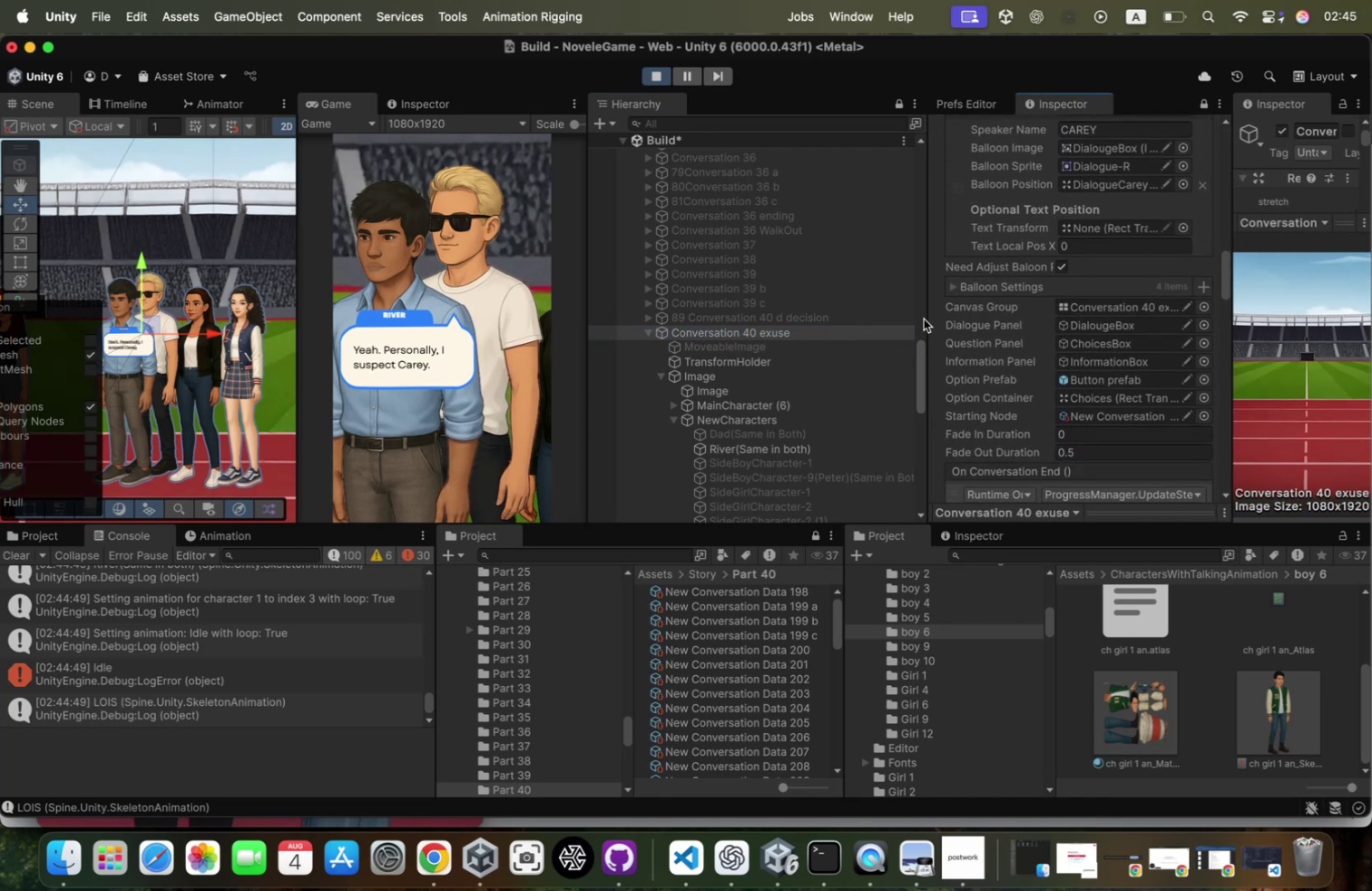 
scroll: coordinate [1081, 357], scroll_direction: up, amount: 35.0
 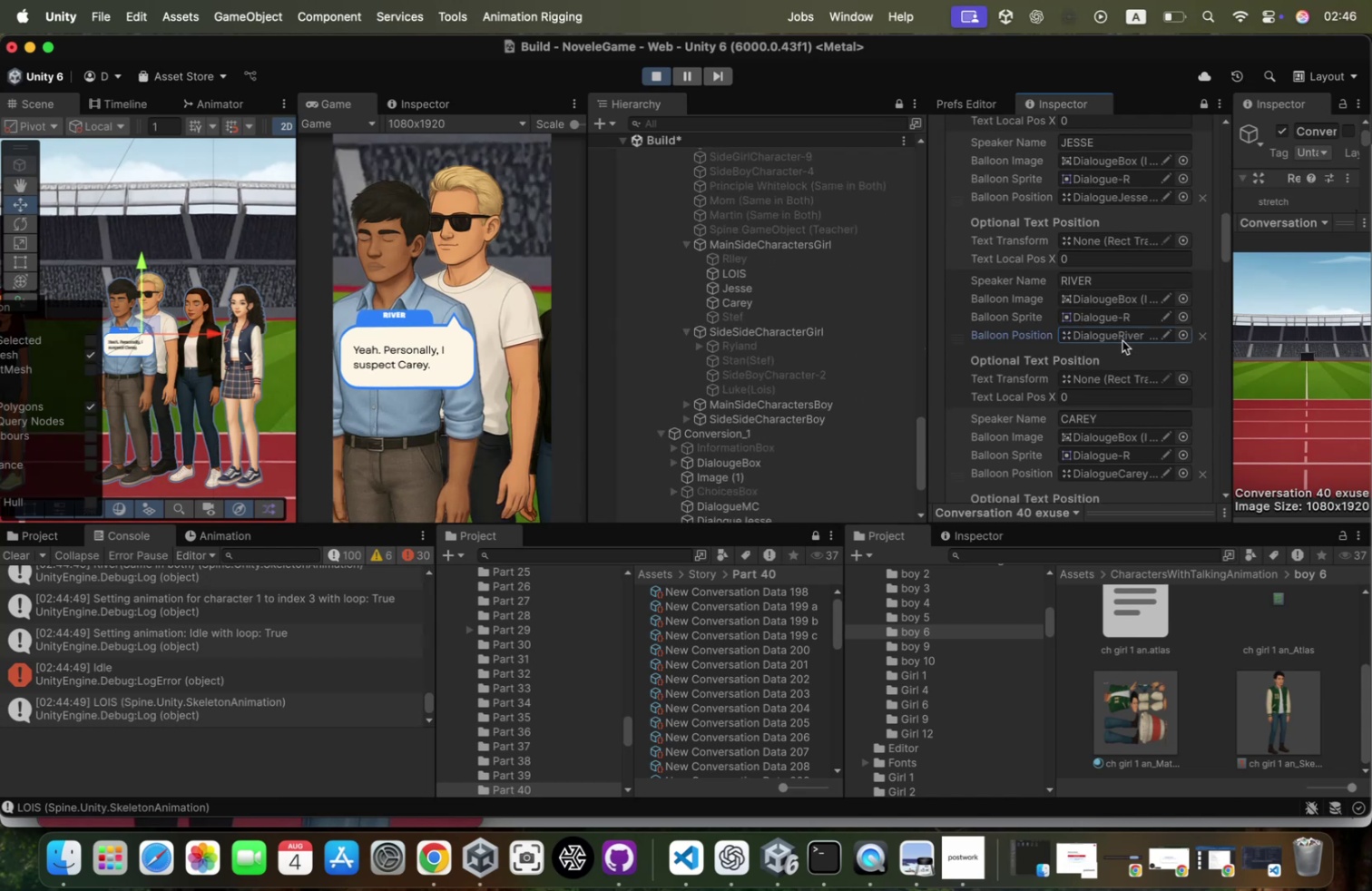 
scroll: coordinate [740, 445], scroll_direction: down, amount: 20.0
 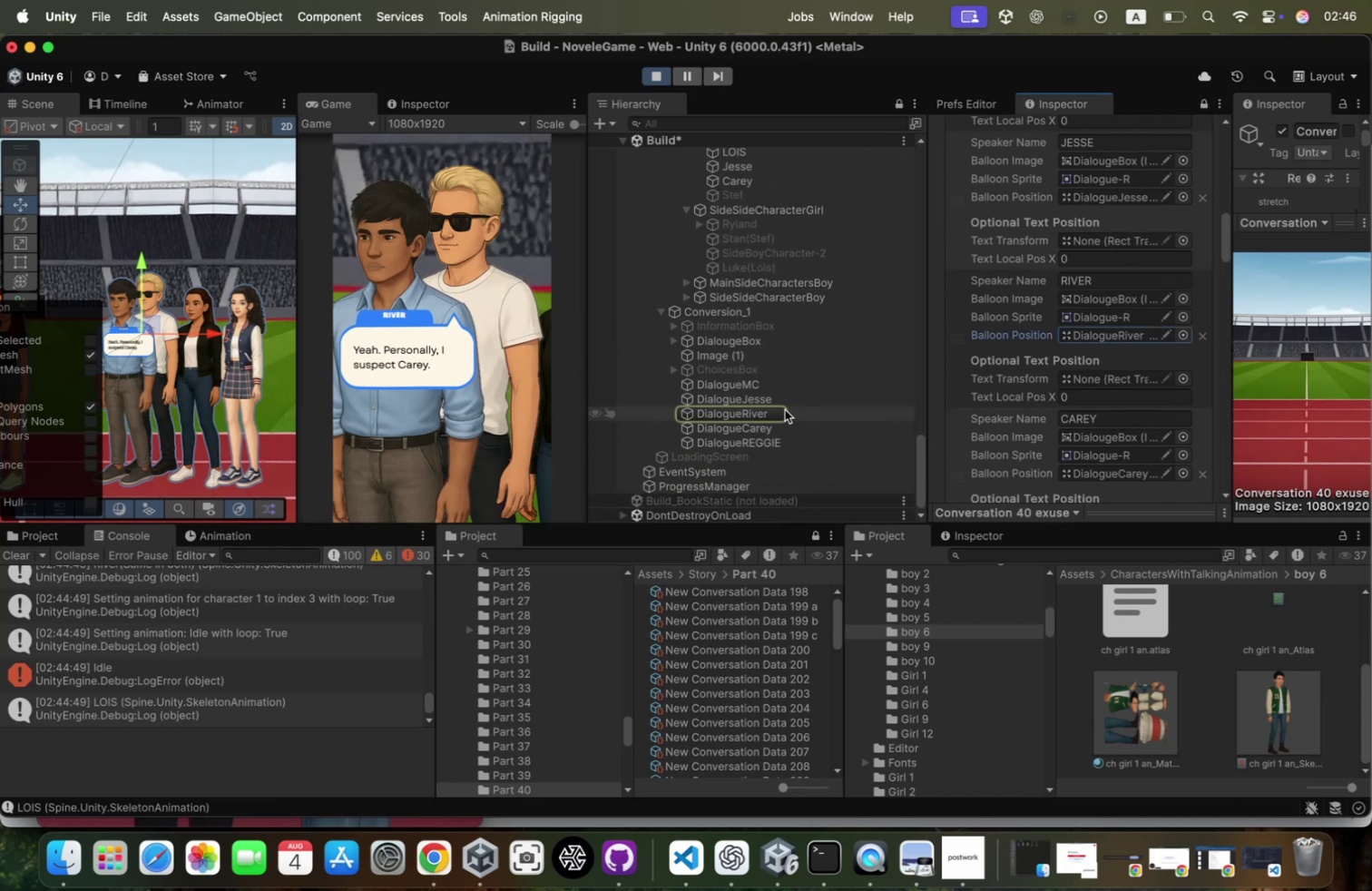 
key(Meta+Z)
 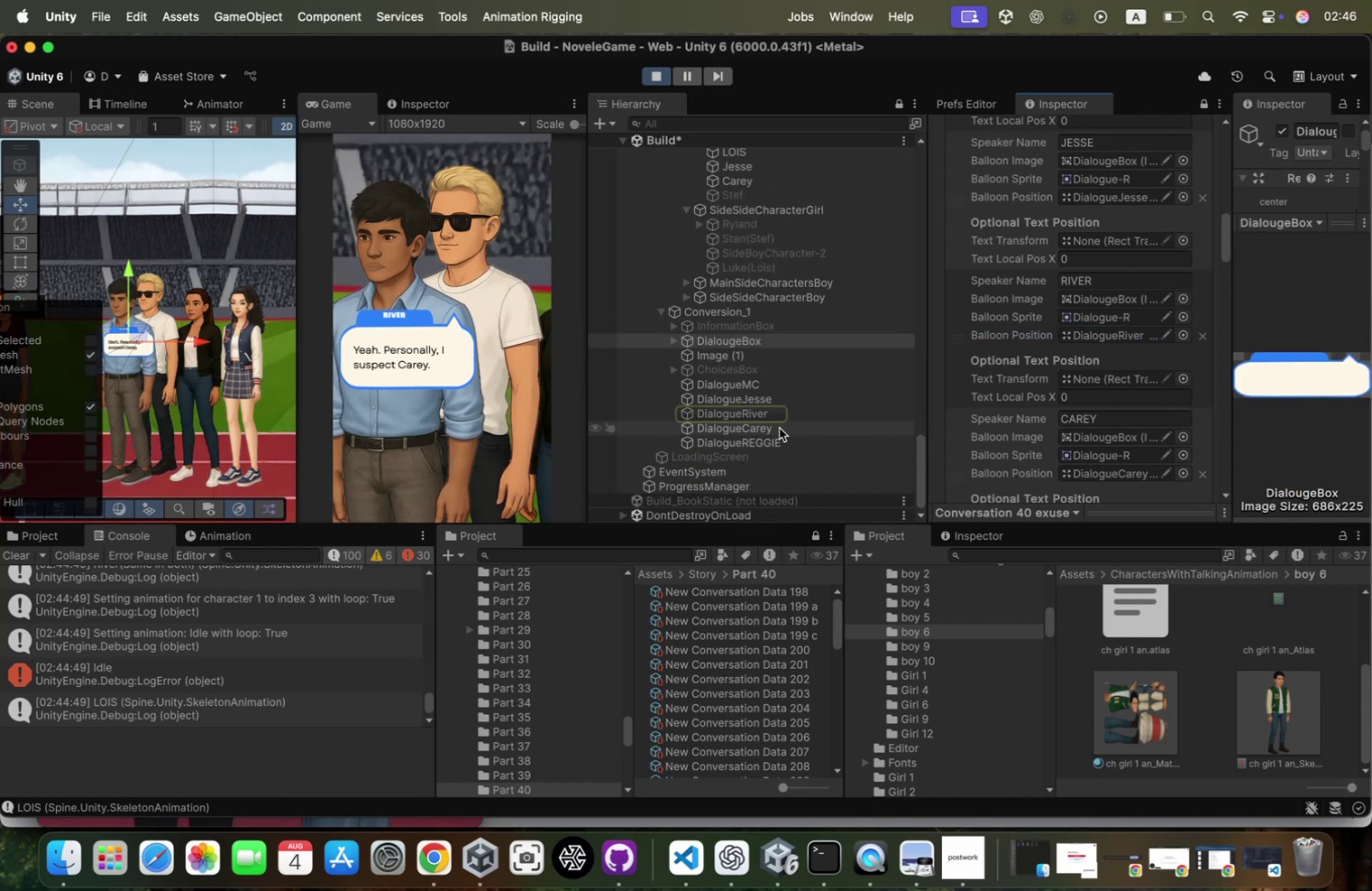 
key(Meta+Z)
 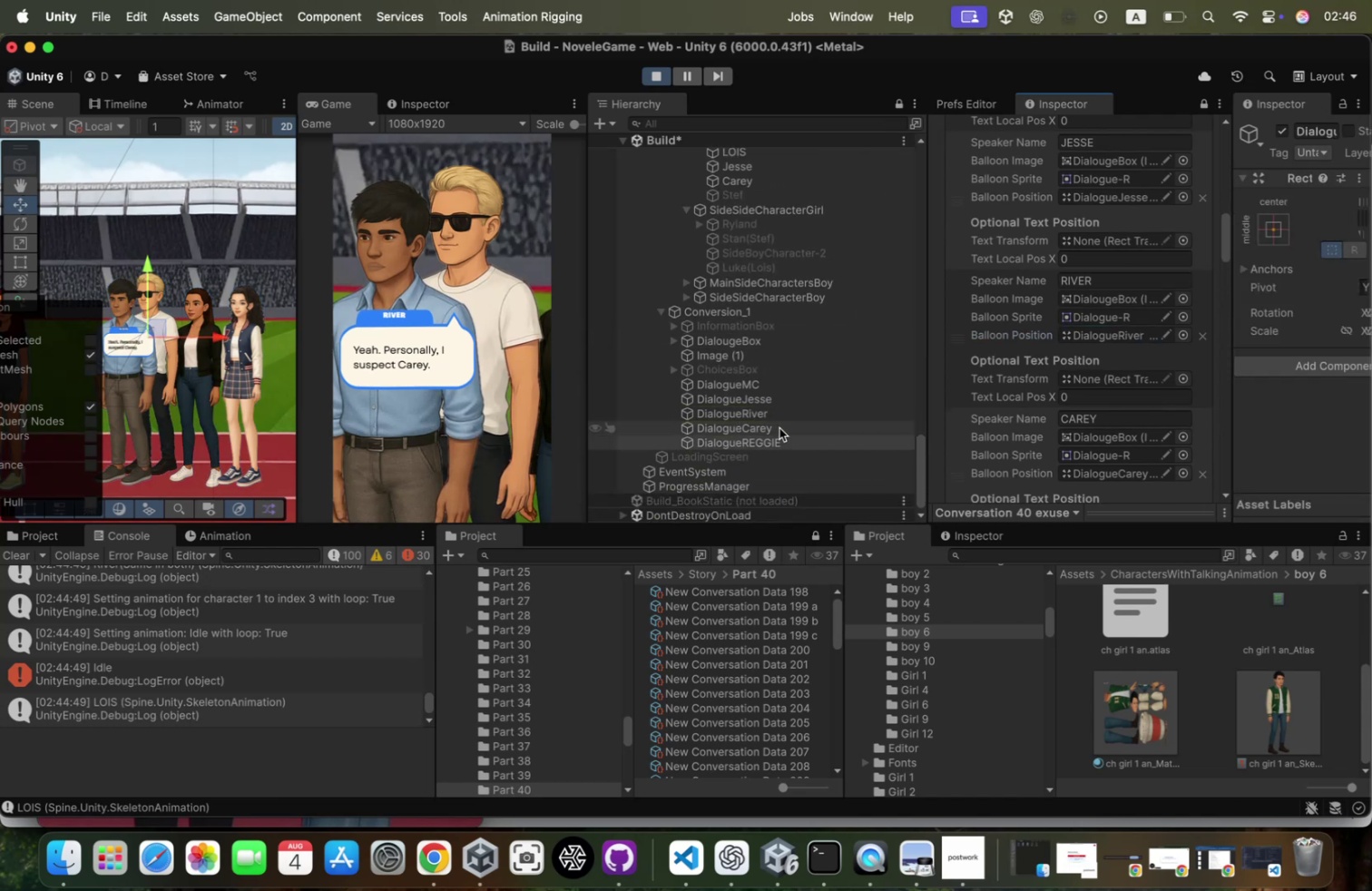 
key(Meta+Z)
 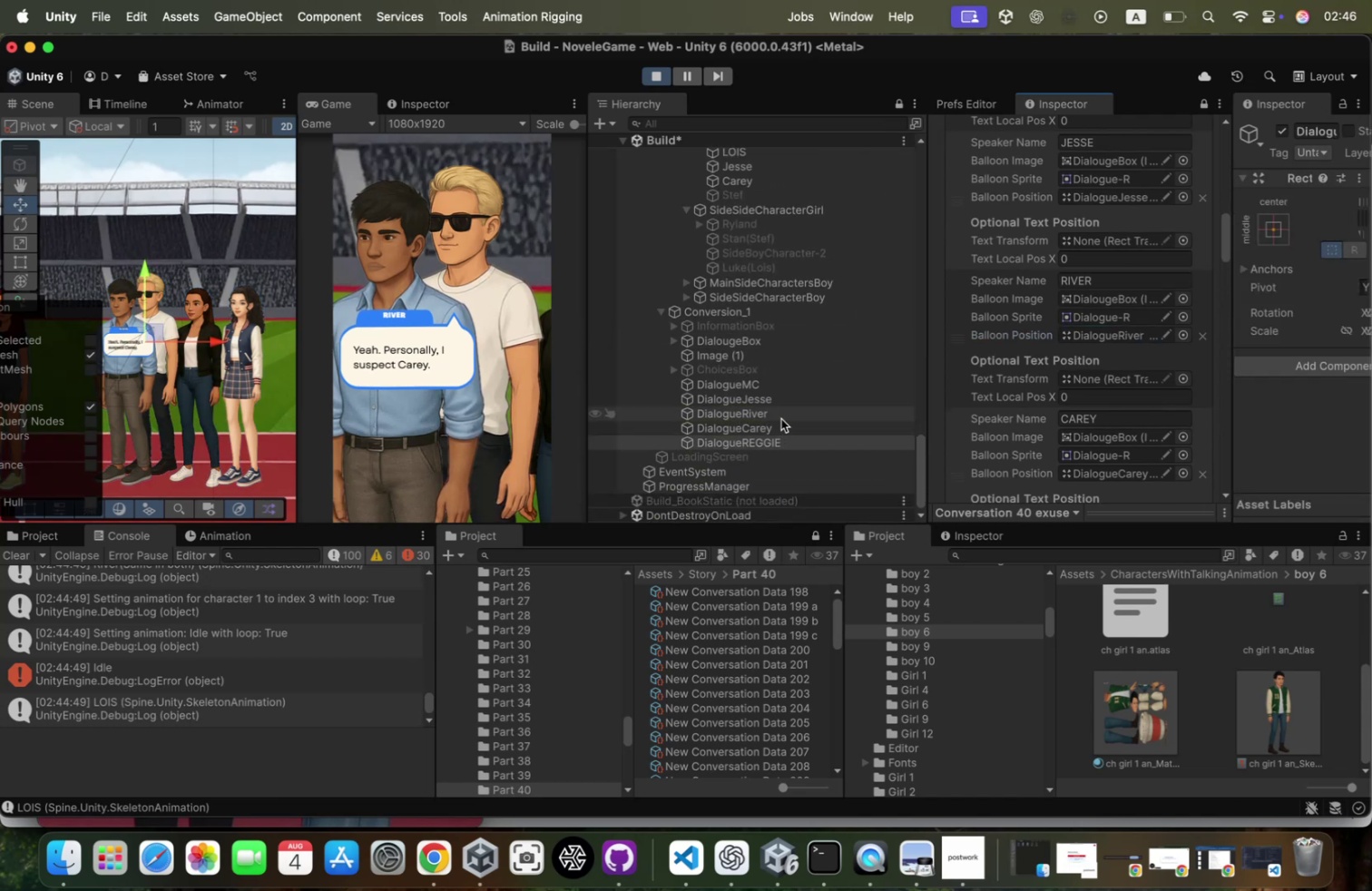 
left_click([781, 415])
 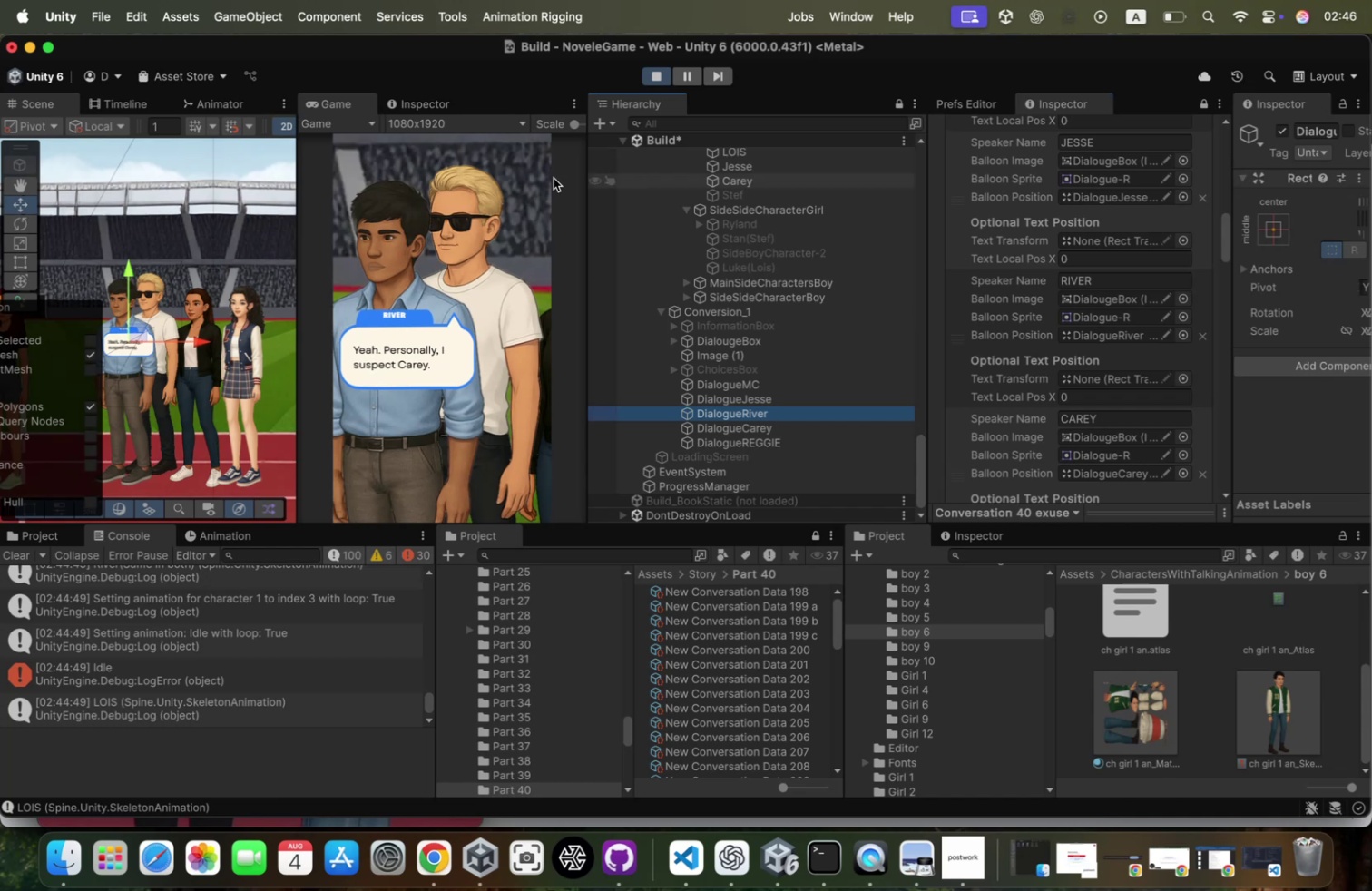 
scroll: coordinate [754, 291], scroll_direction: up, amount: 1.0
 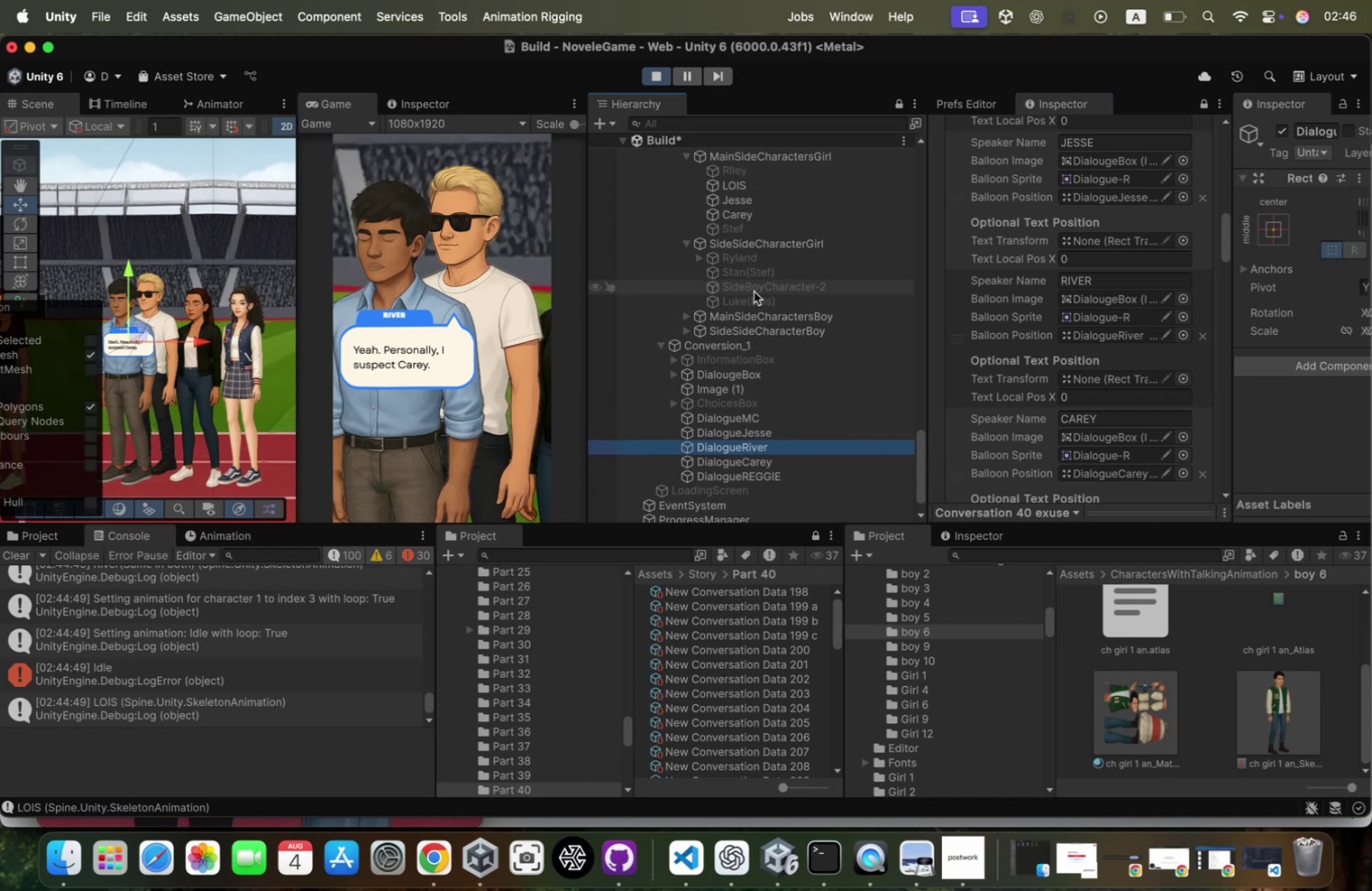 
hold_key(key=CommandLeft, duration=0.7)
 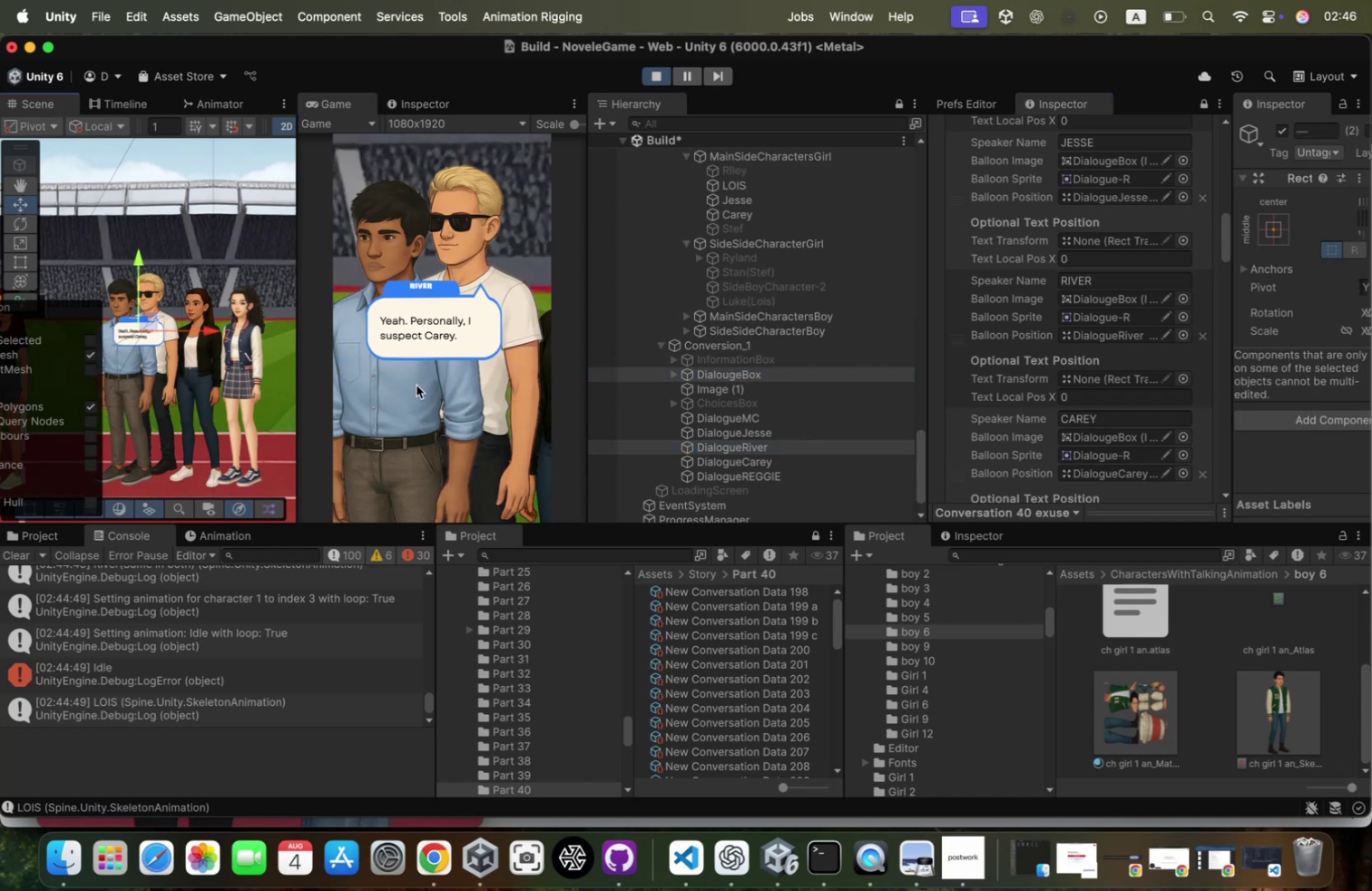 
left_click([813, 448])
 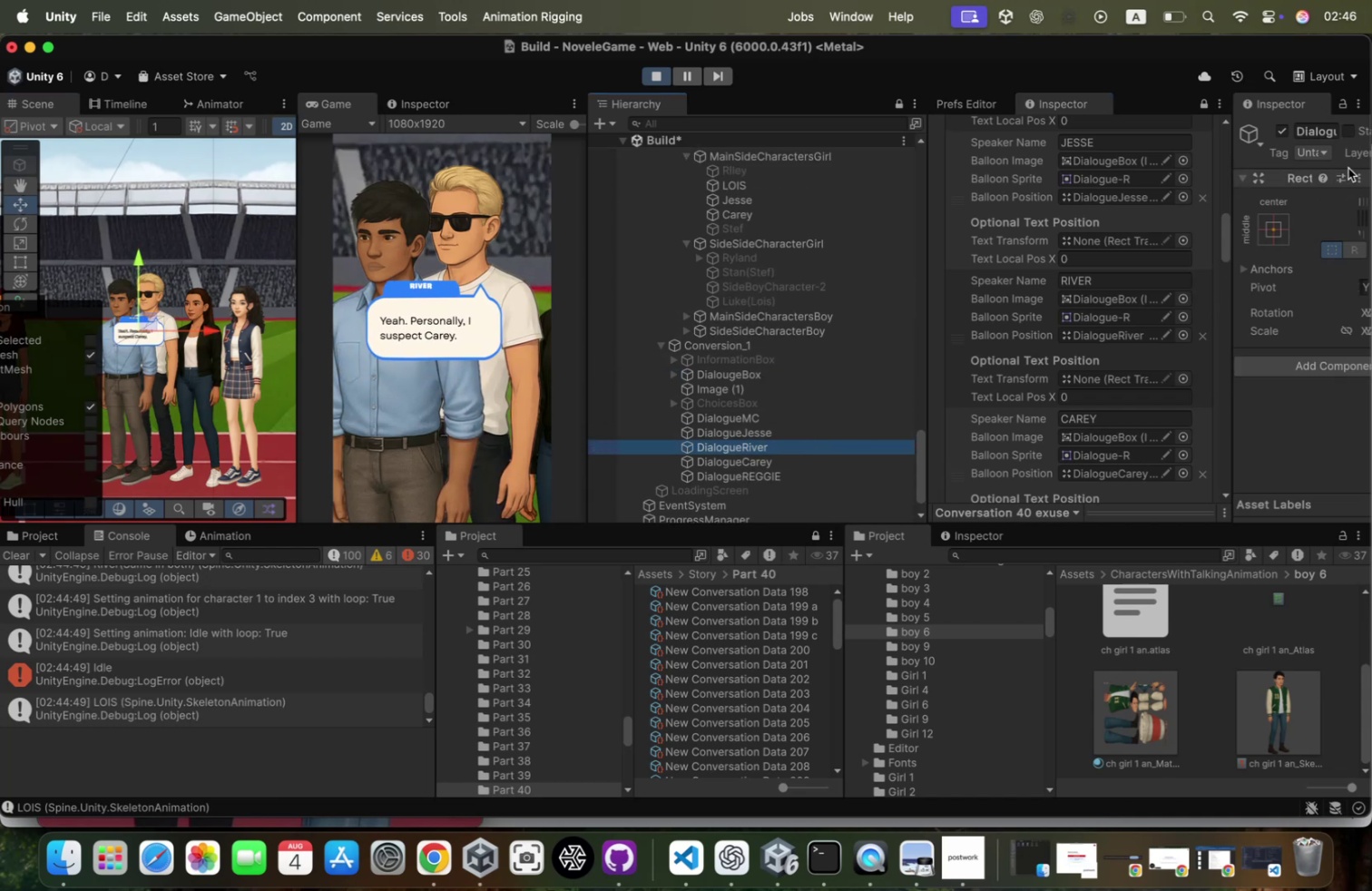 
right_click([1297, 181])
 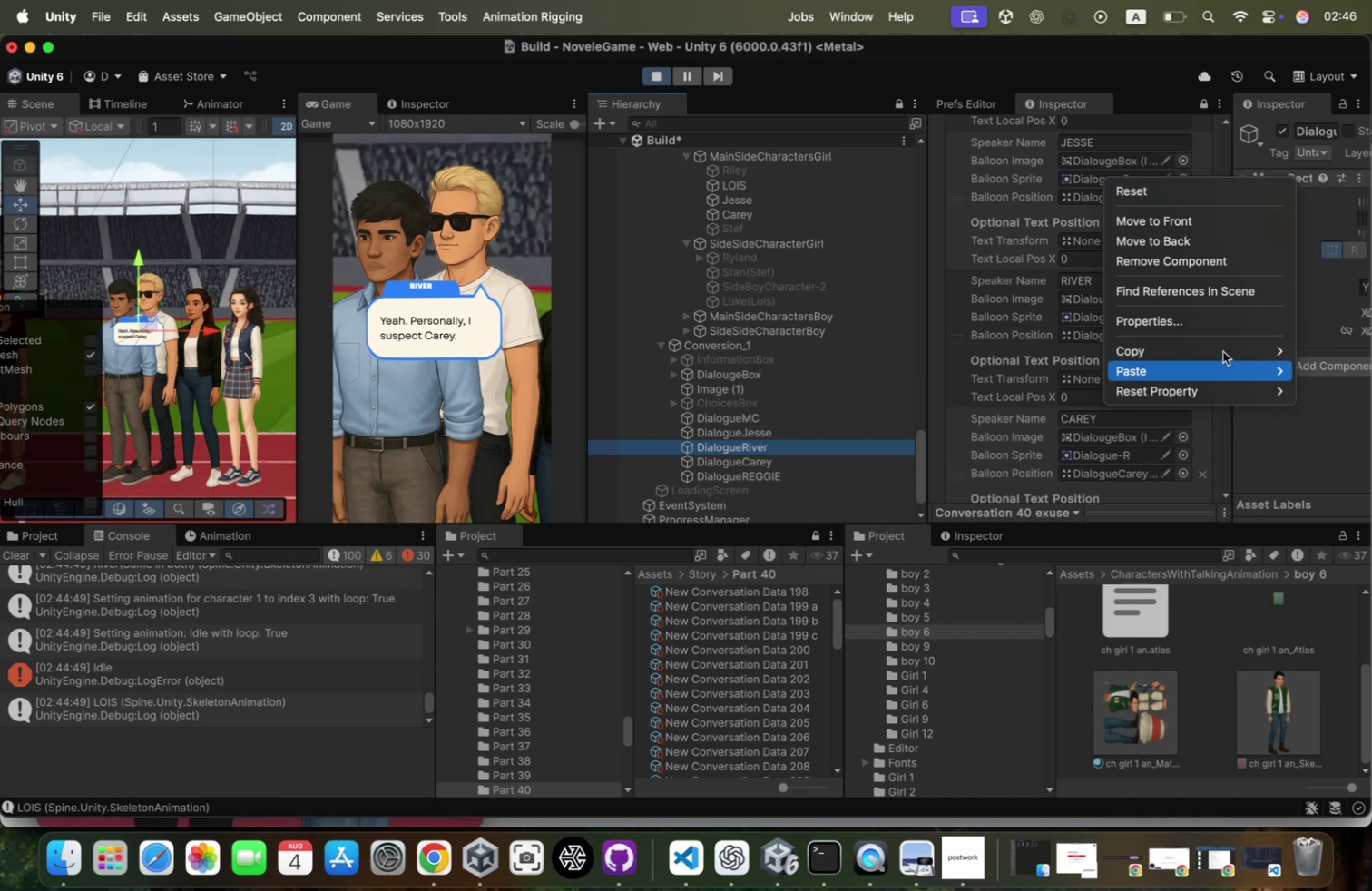 
left_click([1225, 349])
 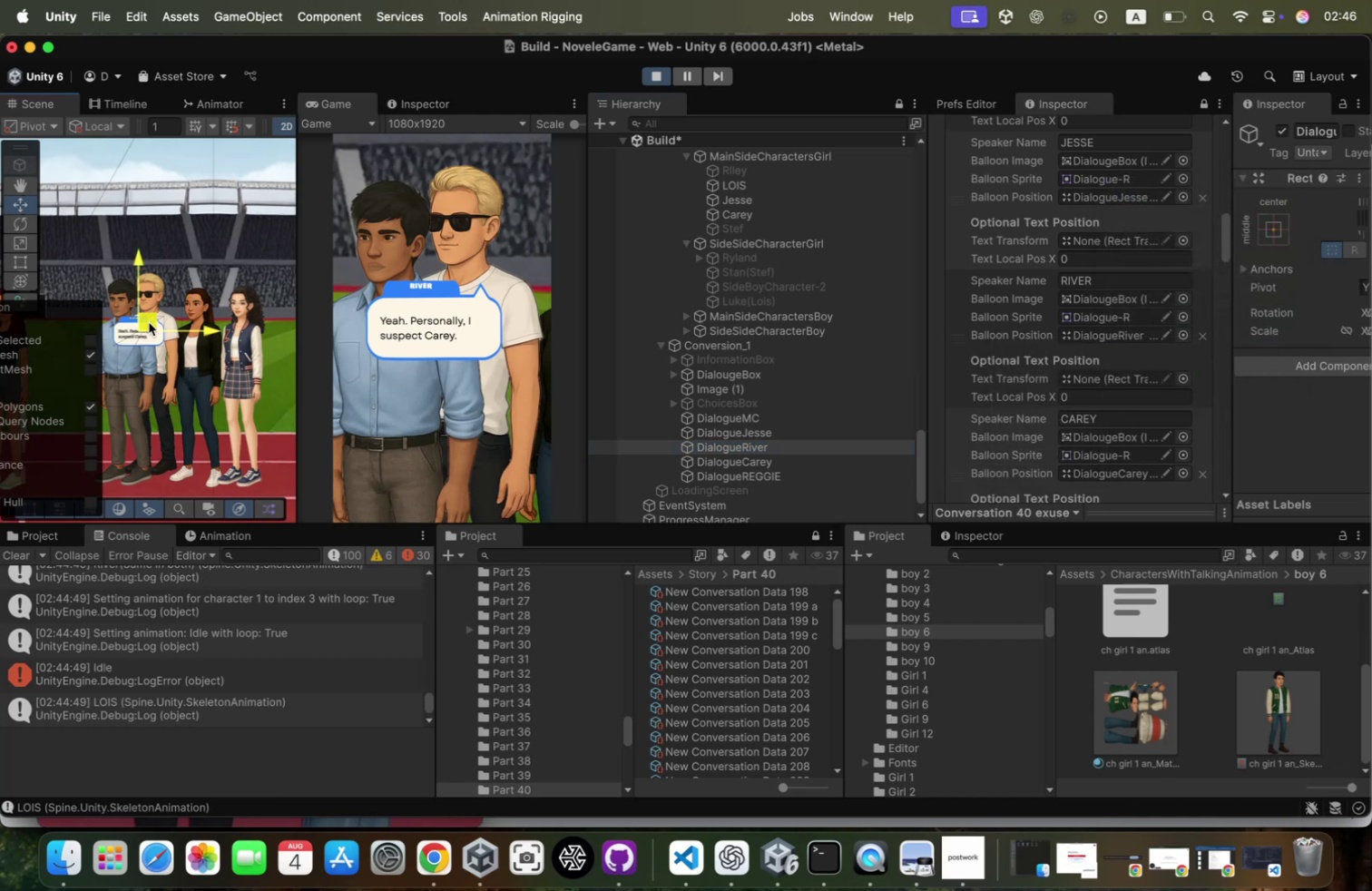 
wait(5.41)
 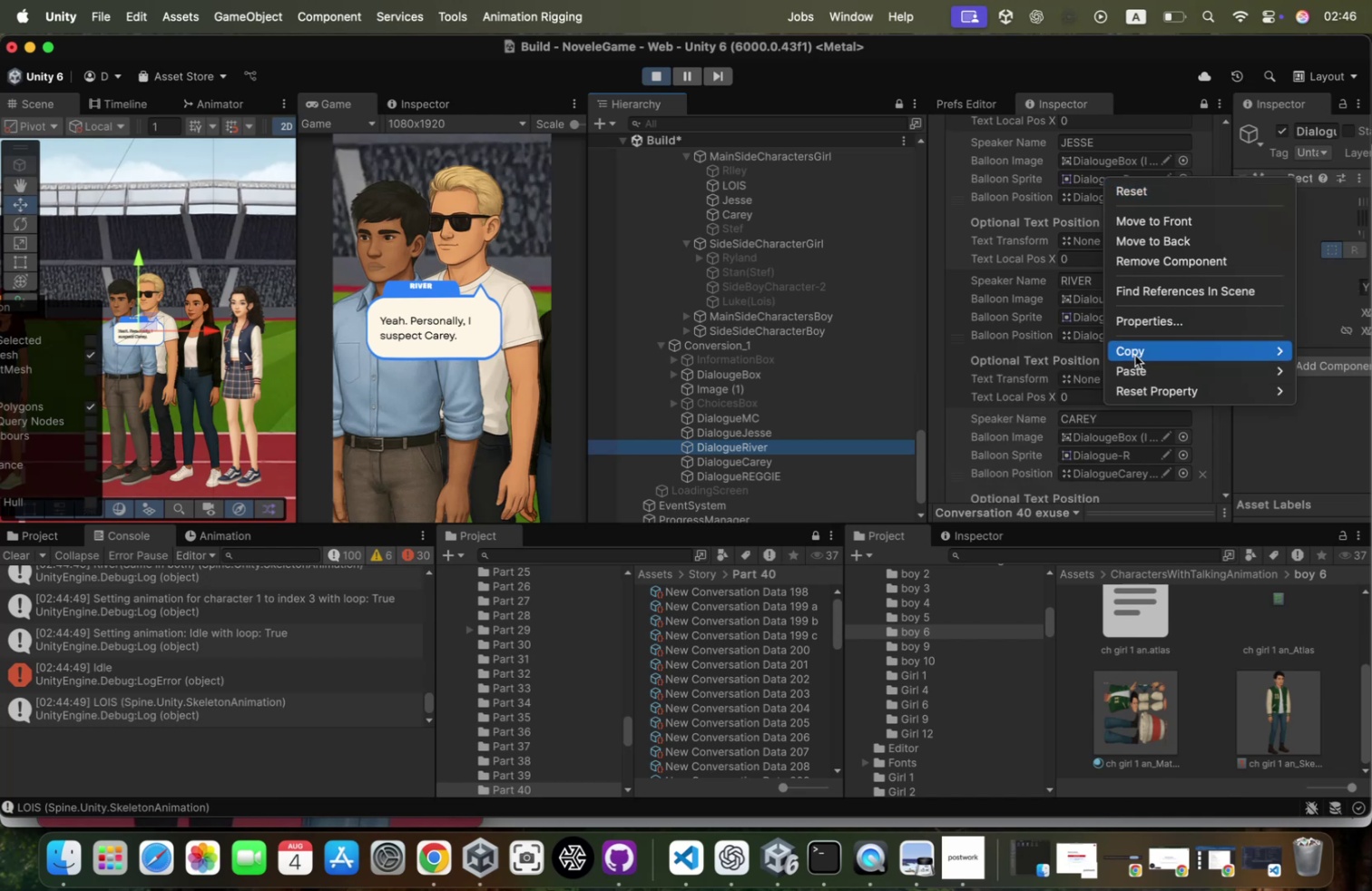 
key(Meta+CommandLeft)
 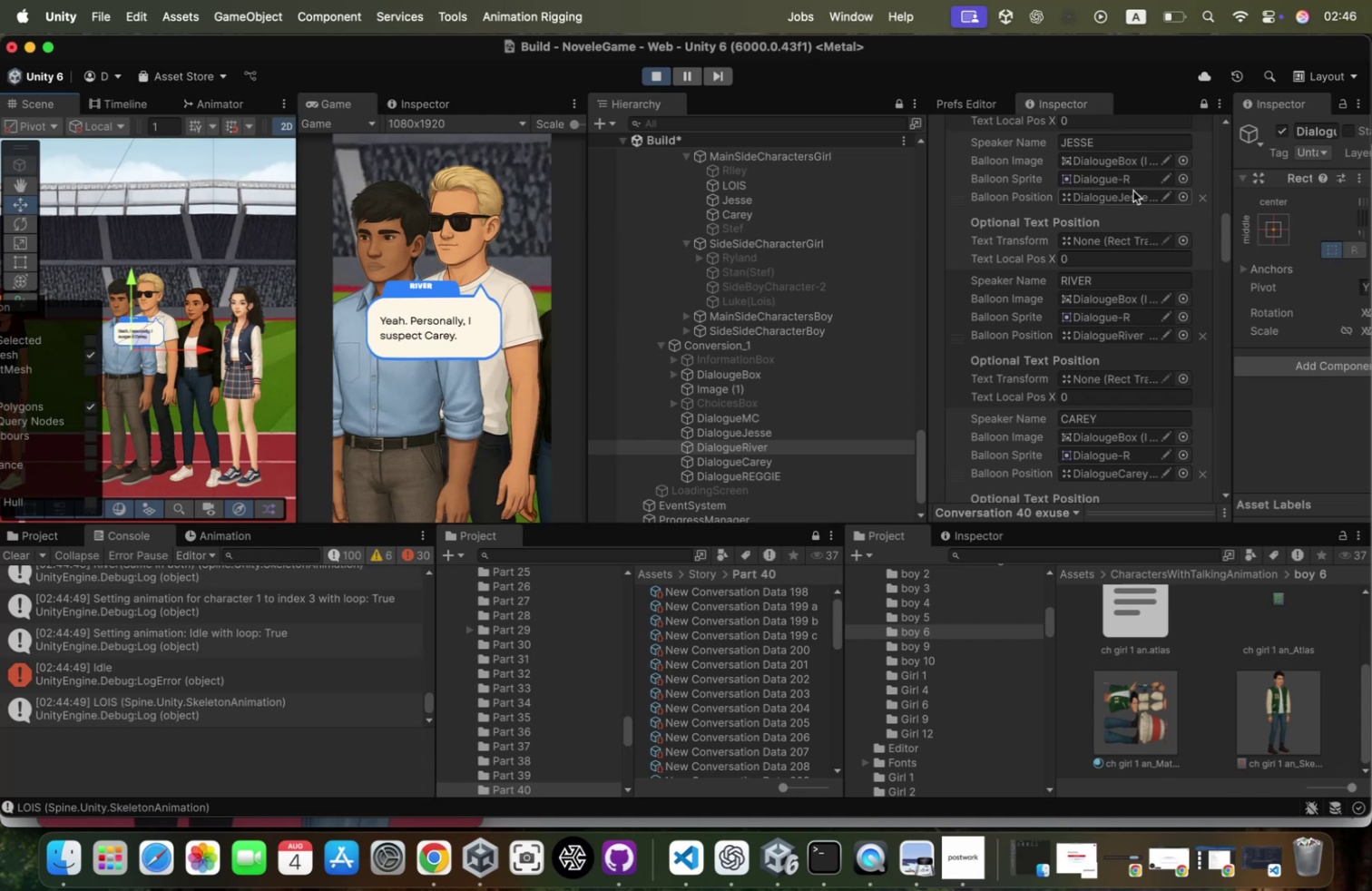 
wait(6.32)
 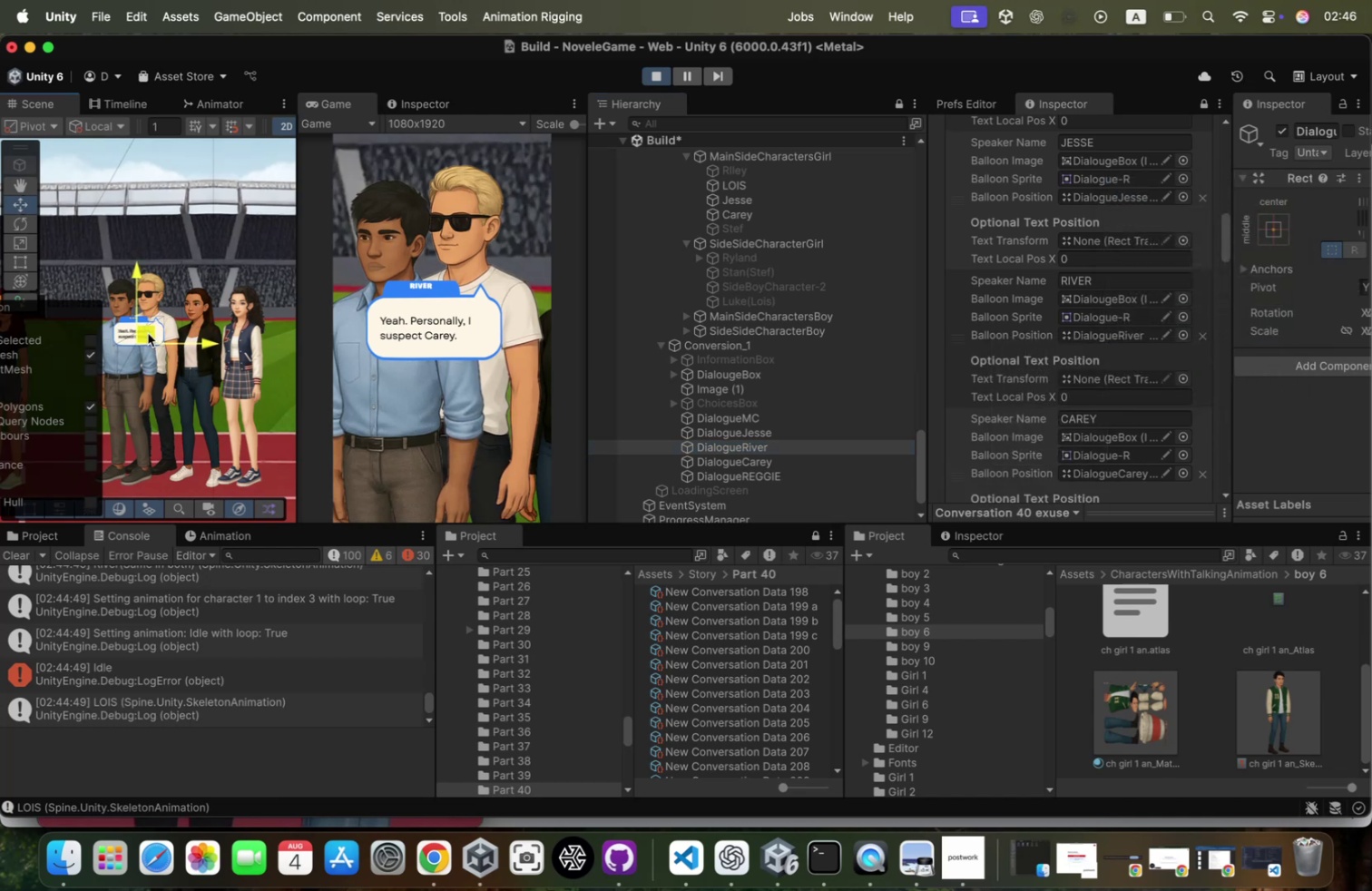 
right_click([1286, 175])
 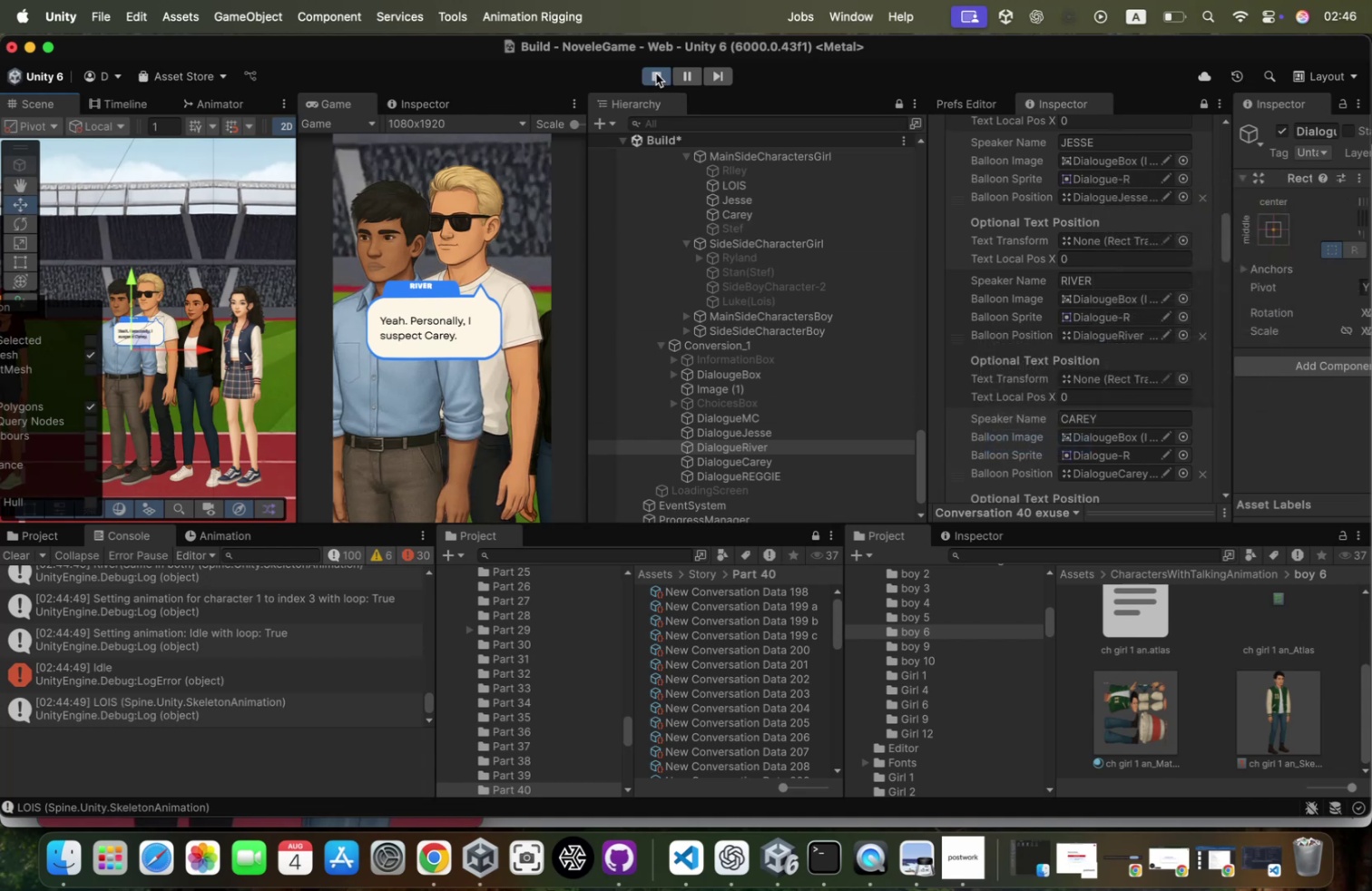 
left_click([656, 73])
 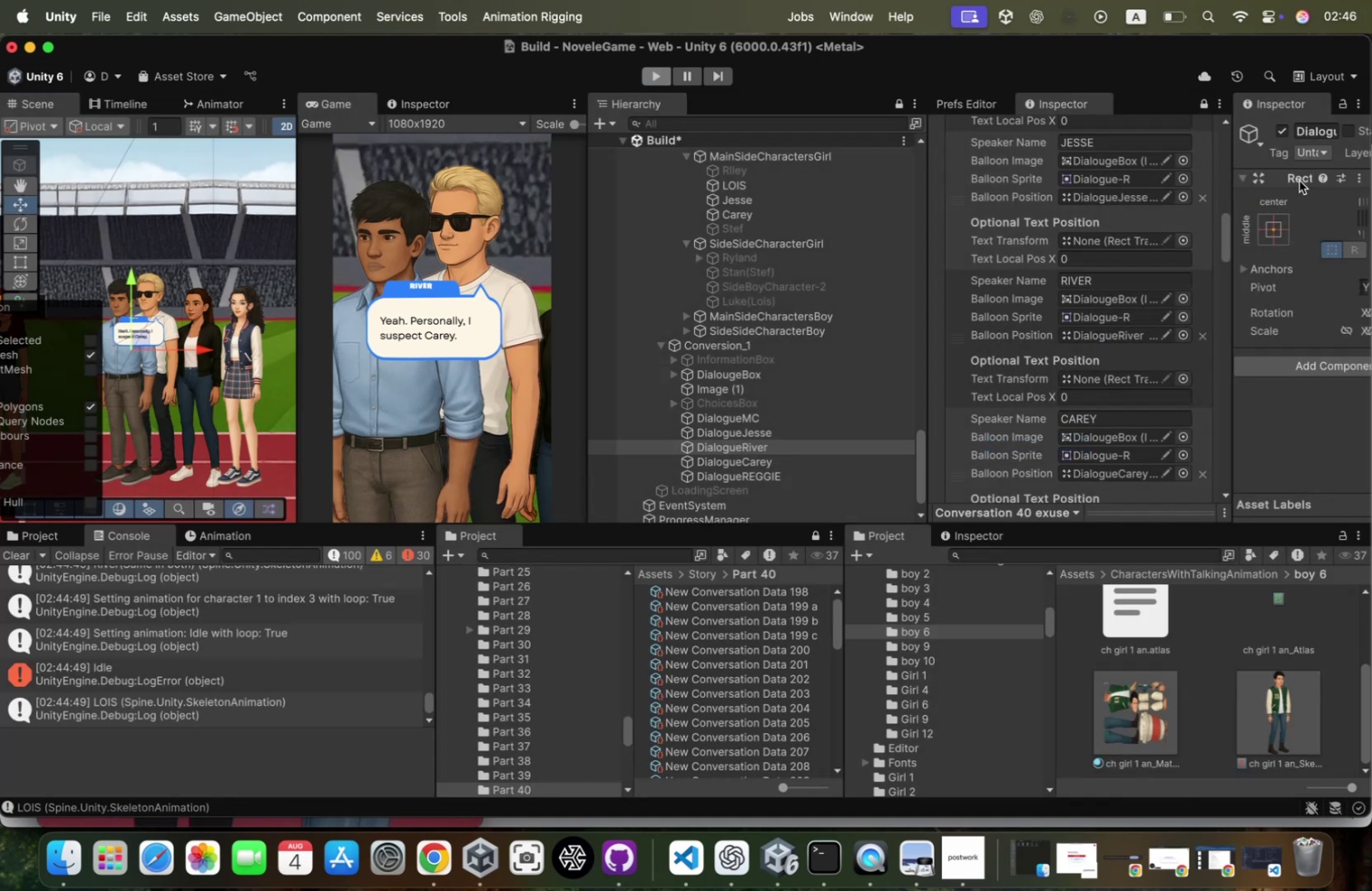 
right_click([1299, 181])
 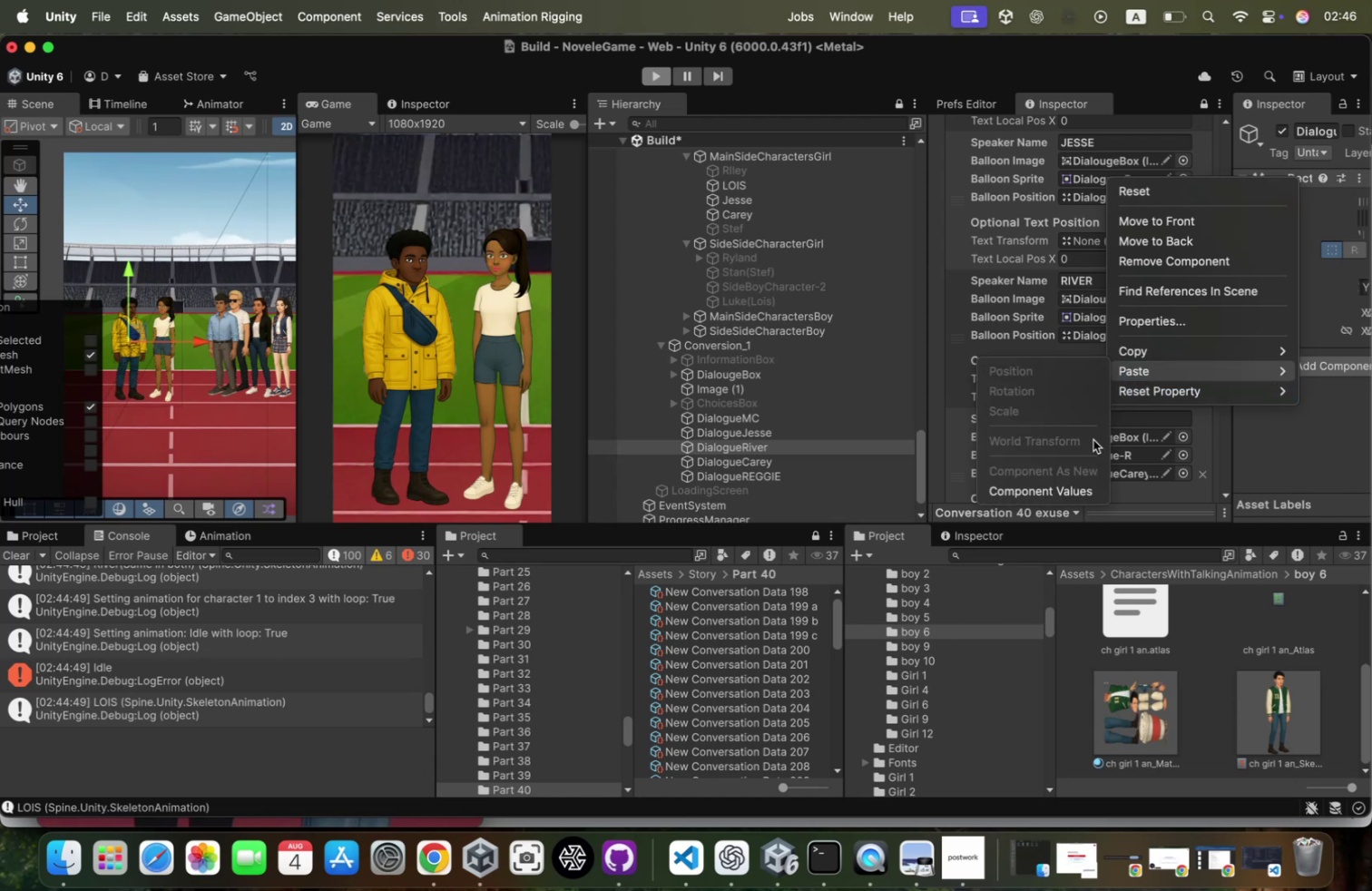 
left_click([1066, 492])
 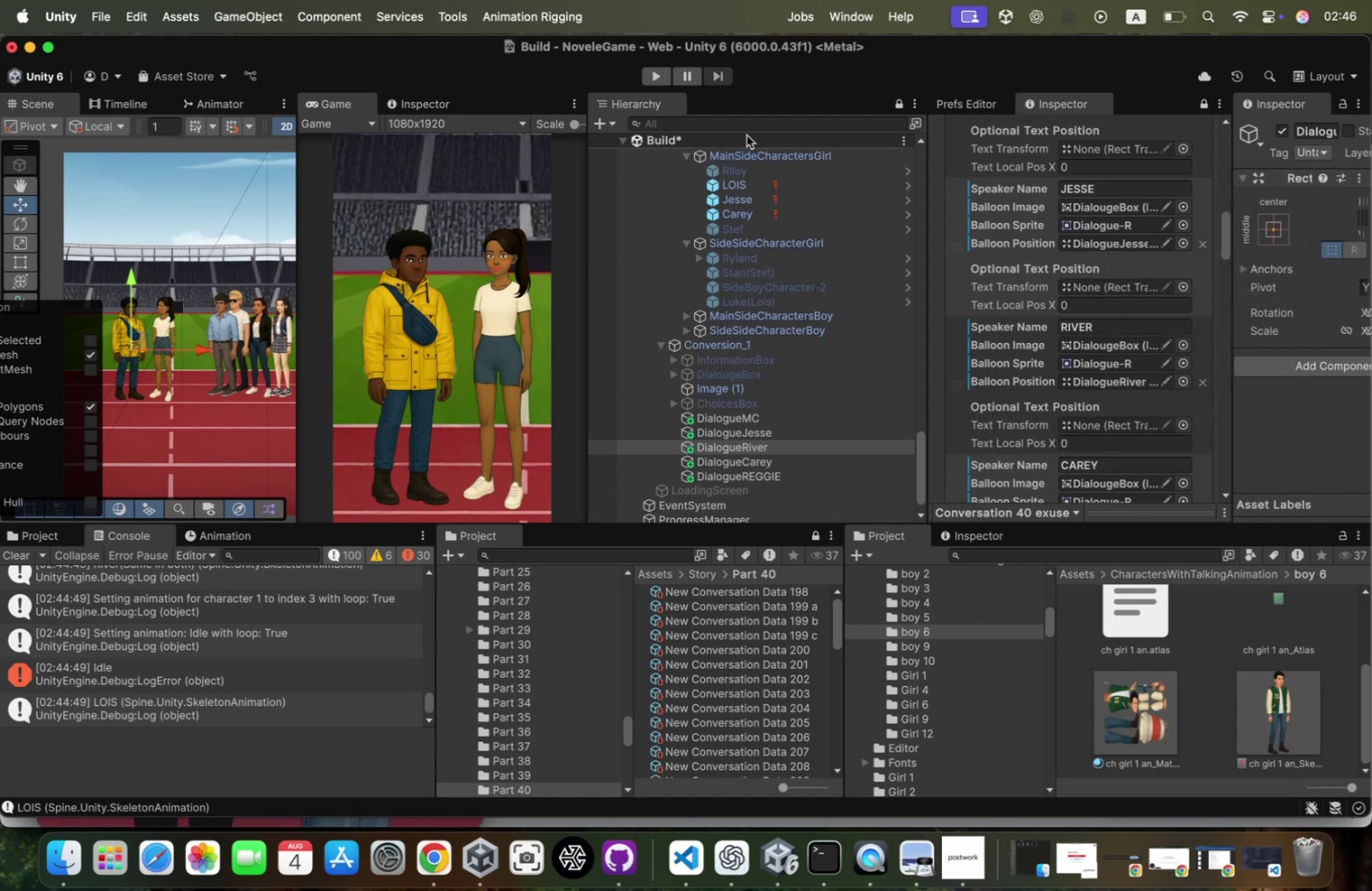 
right_click([745, 135])
 